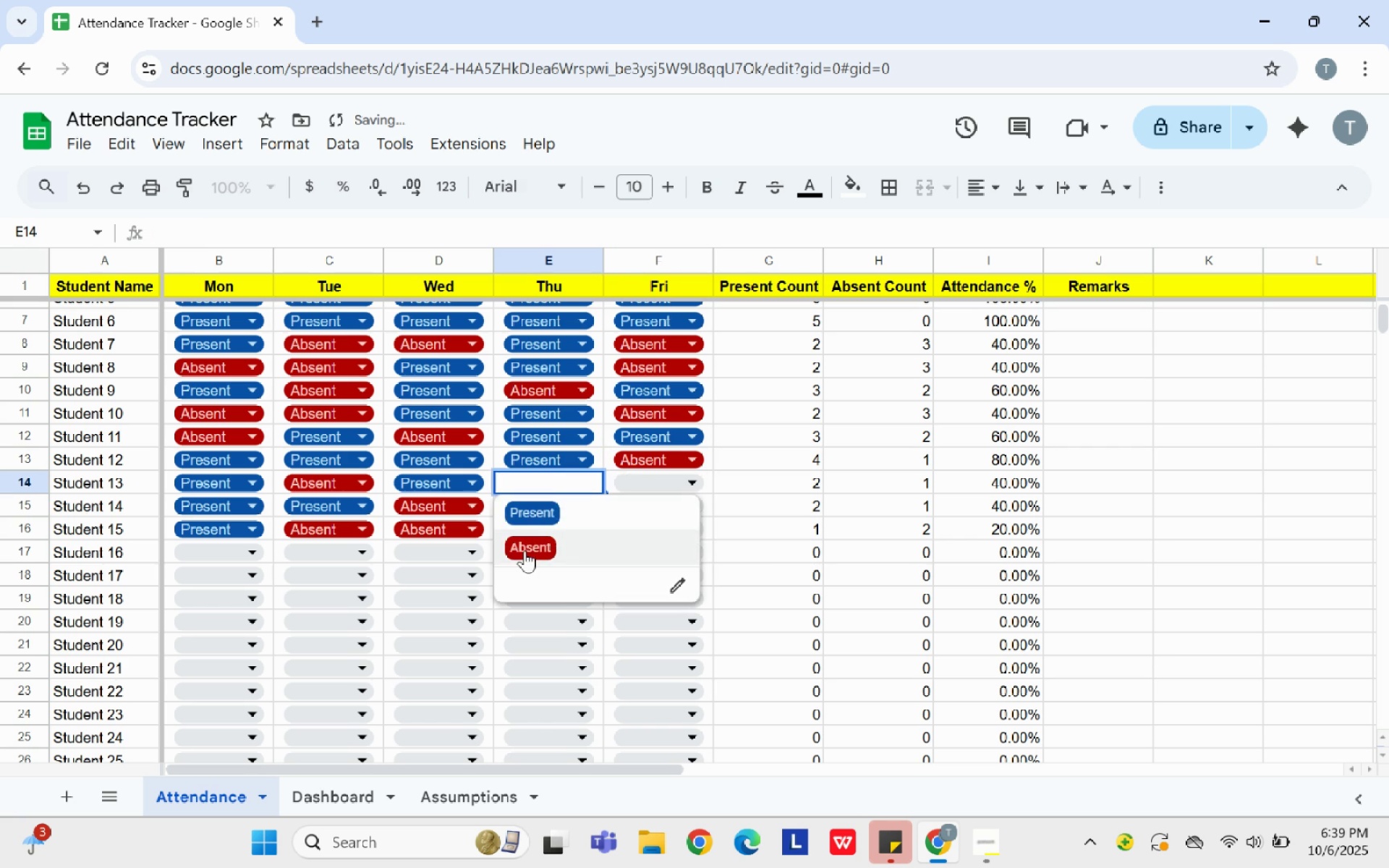 
left_click_drag(start_coordinate=[524, 551], to_coordinate=[534, 546])
 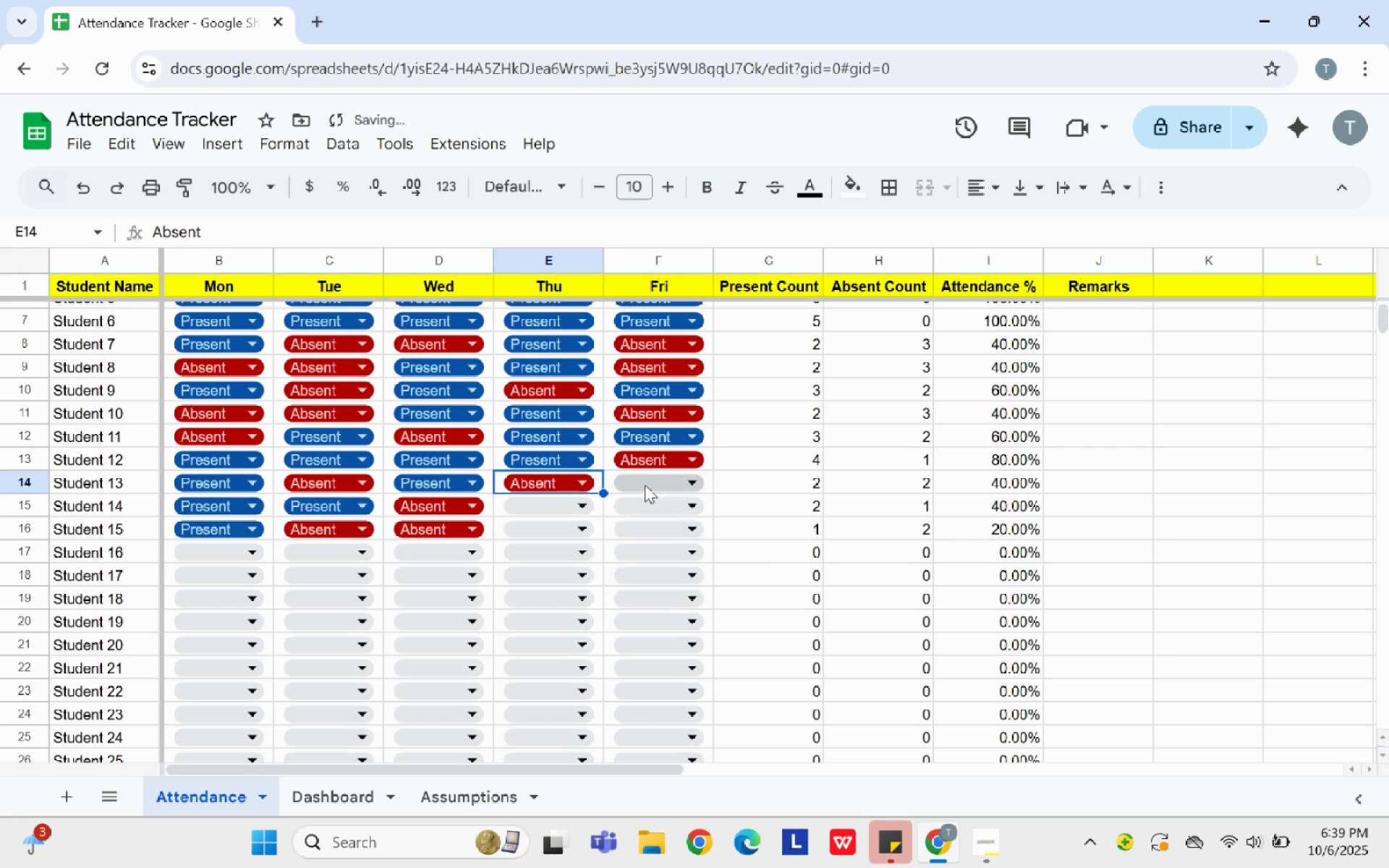 
left_click([645, 485])
 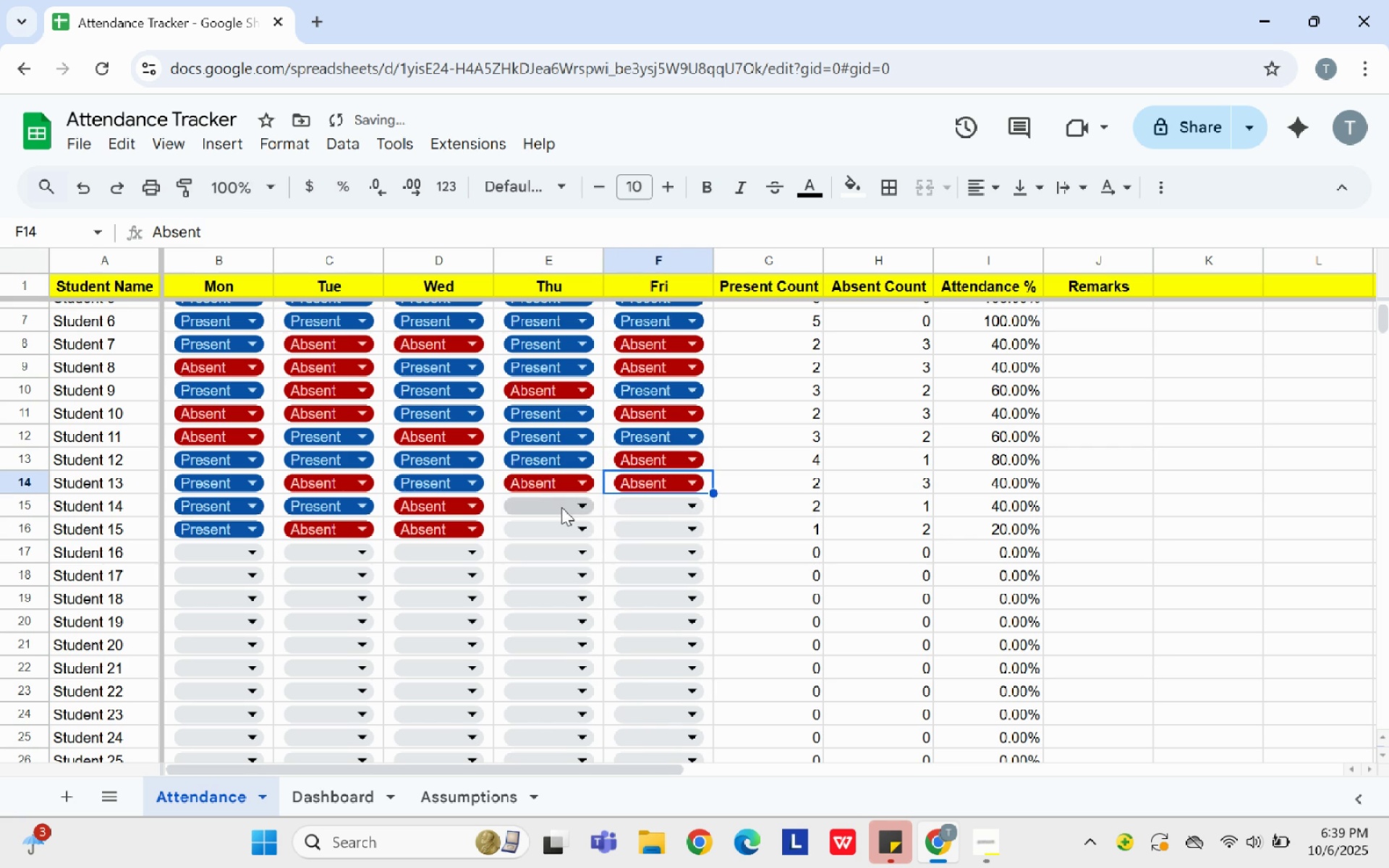 
left_click_drag(start_coordinate=[561, 506], to_coordinate=[564, 506])
 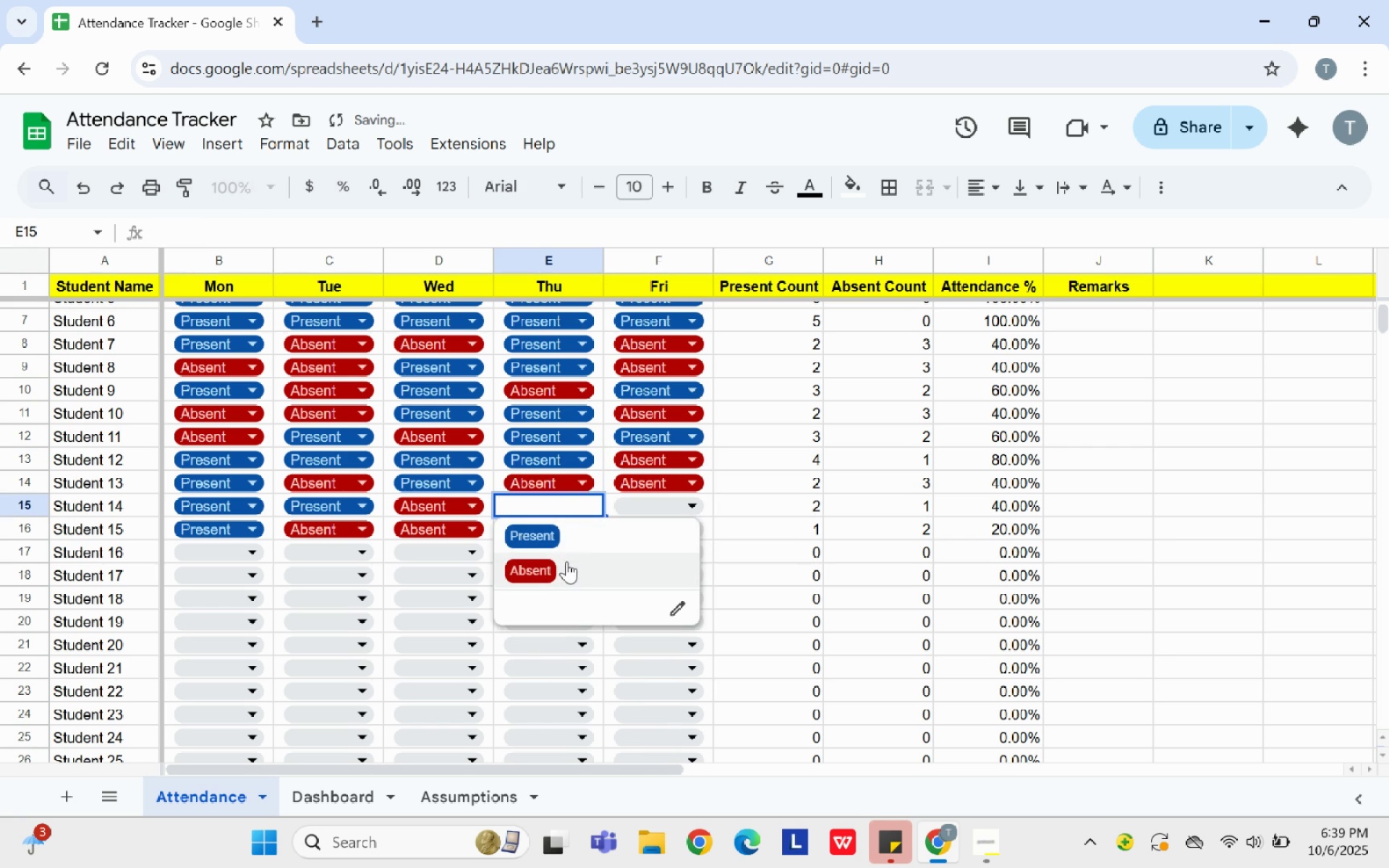 
left_click([566, 561])
 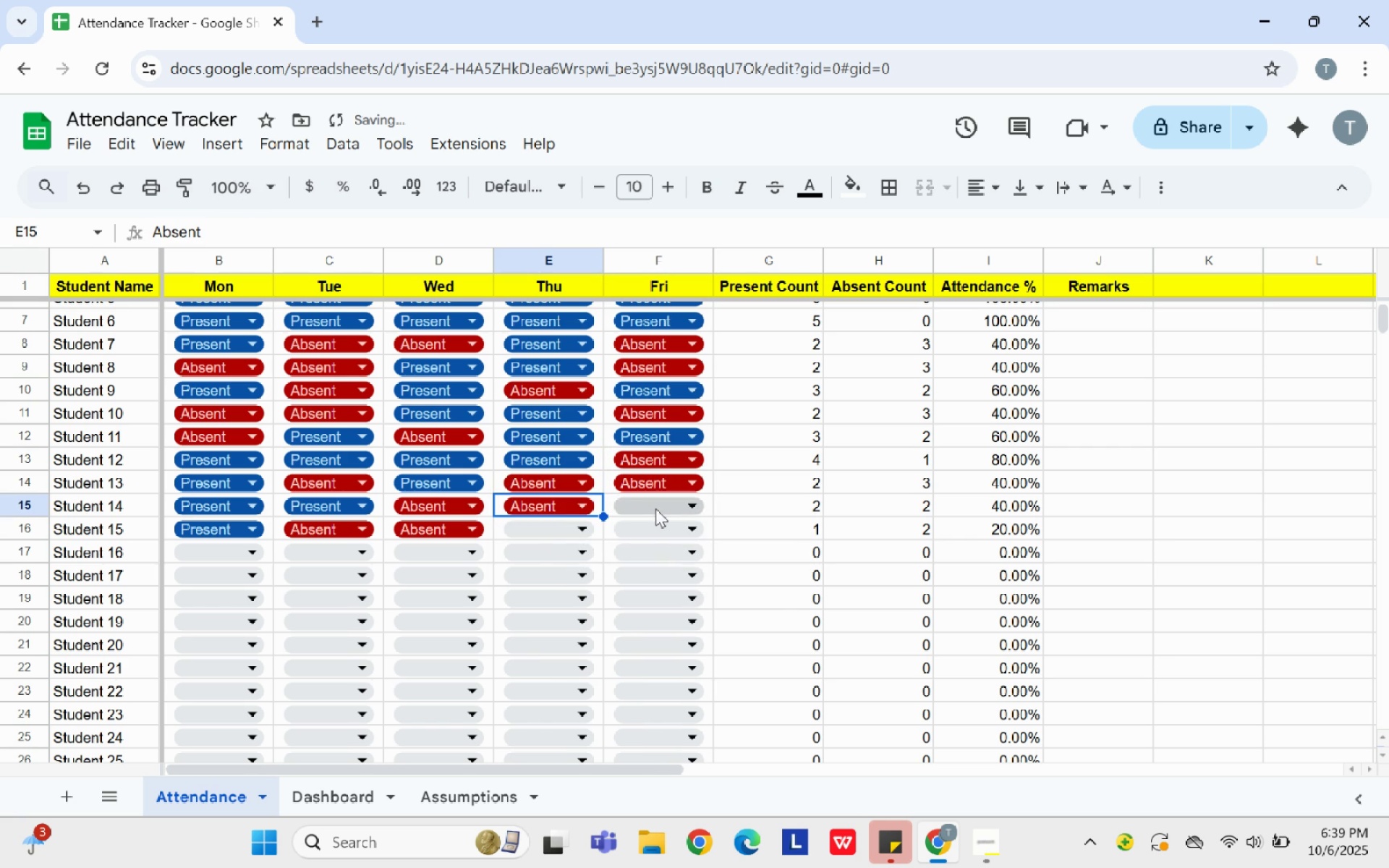 
left_click([656, 508])
 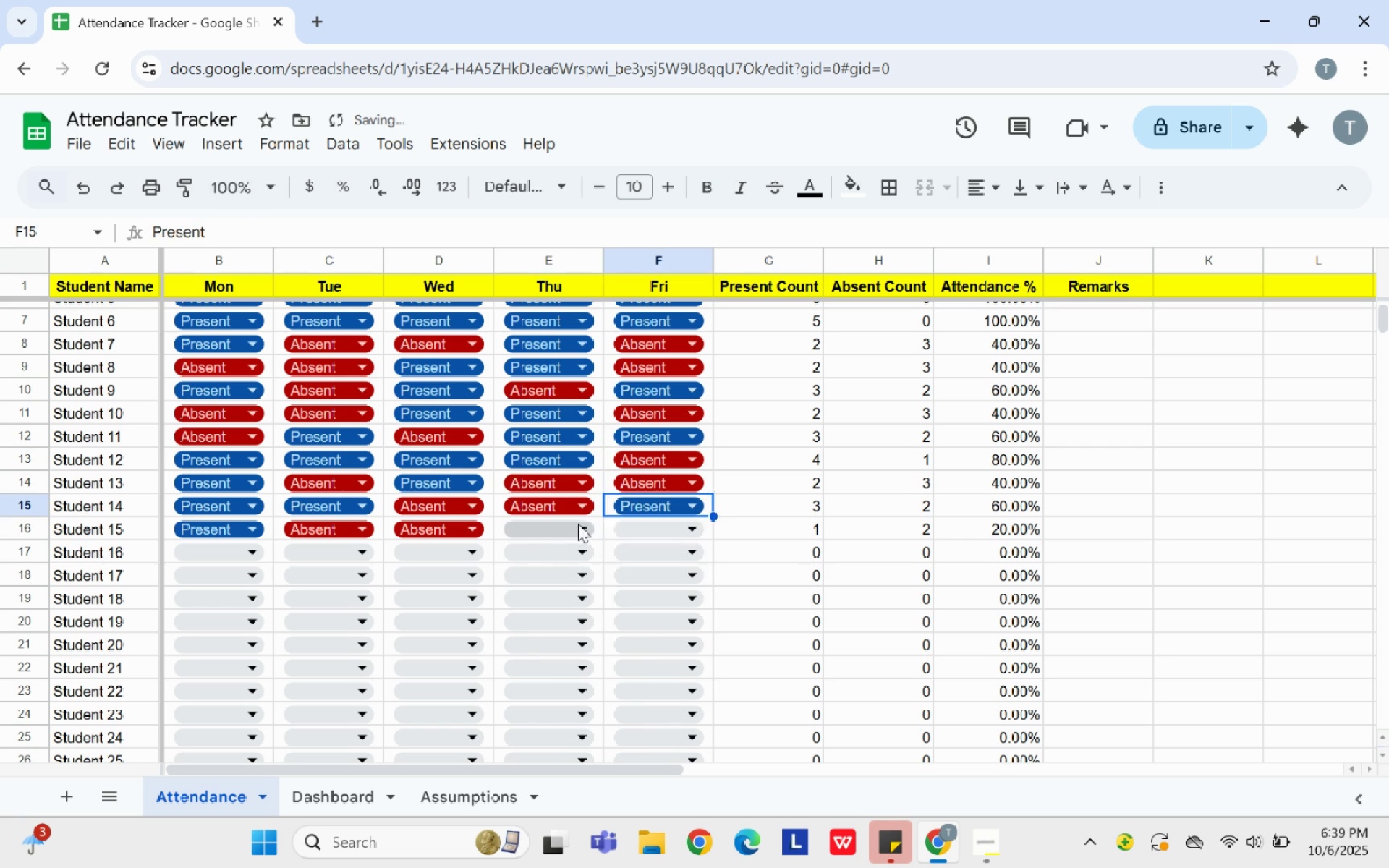 
left_click([578, 524])
 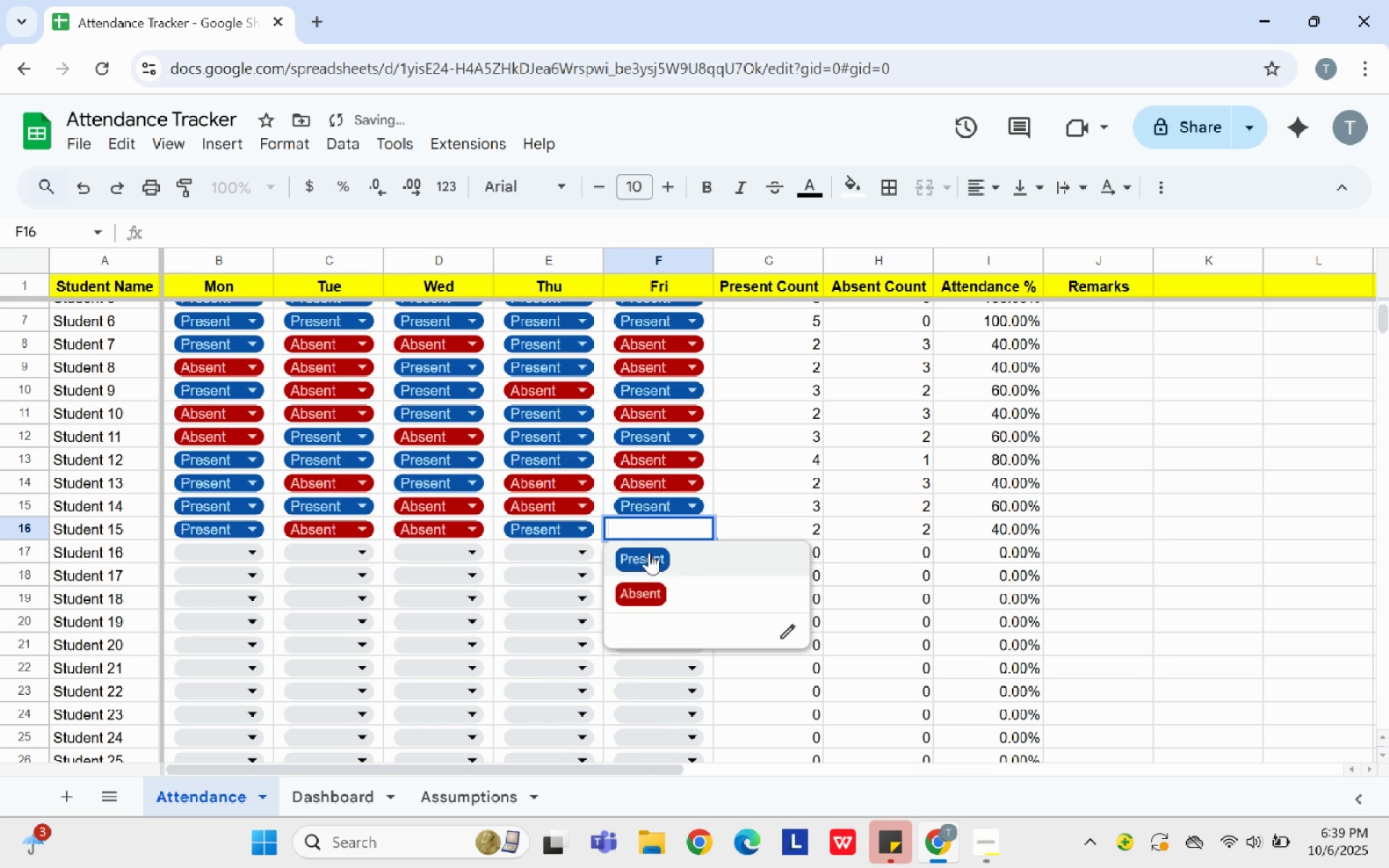 
left_click([649, 565])
 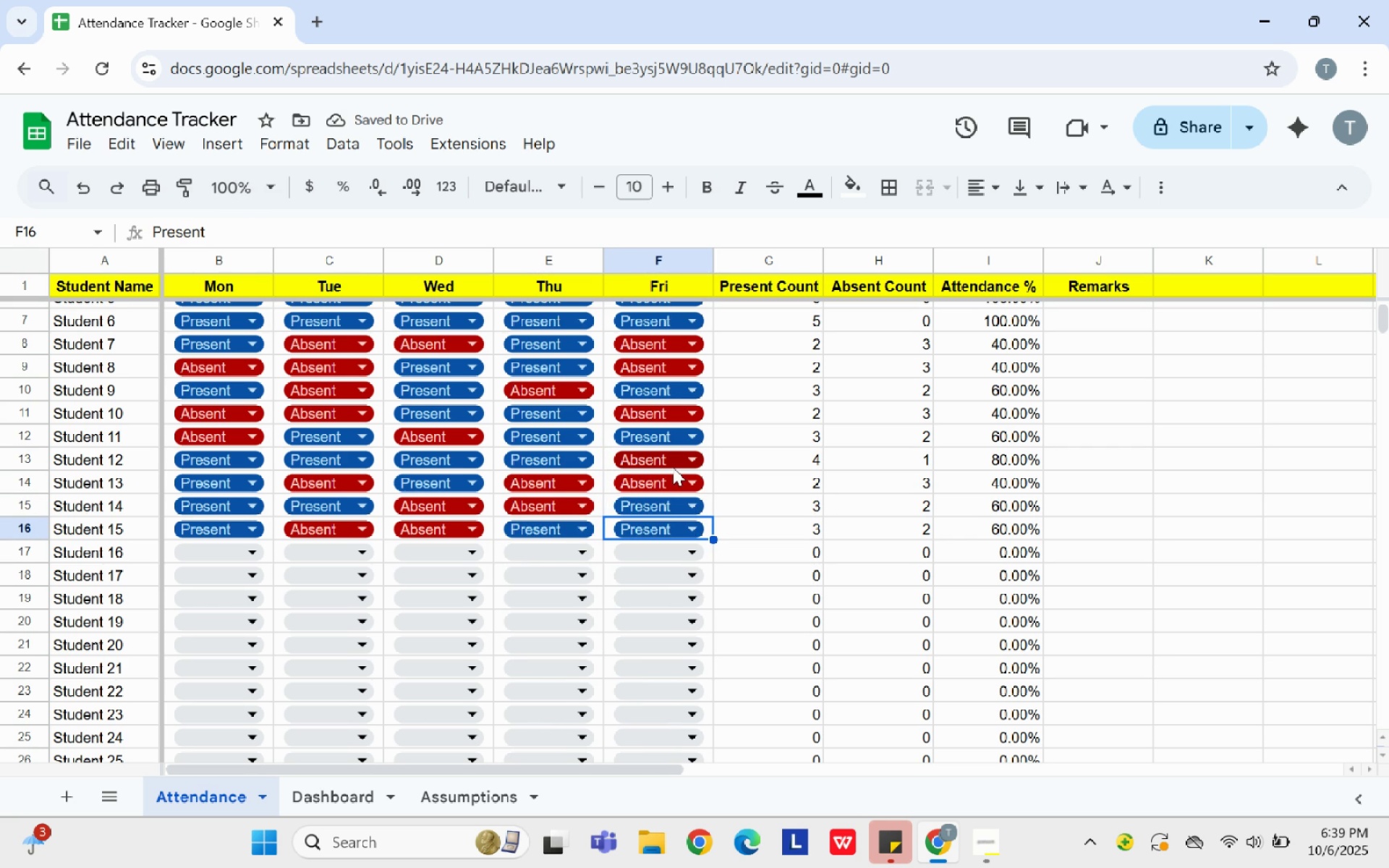 
scroll: coordinate [587, 480], scroll_direction: up, amount: 7.0
 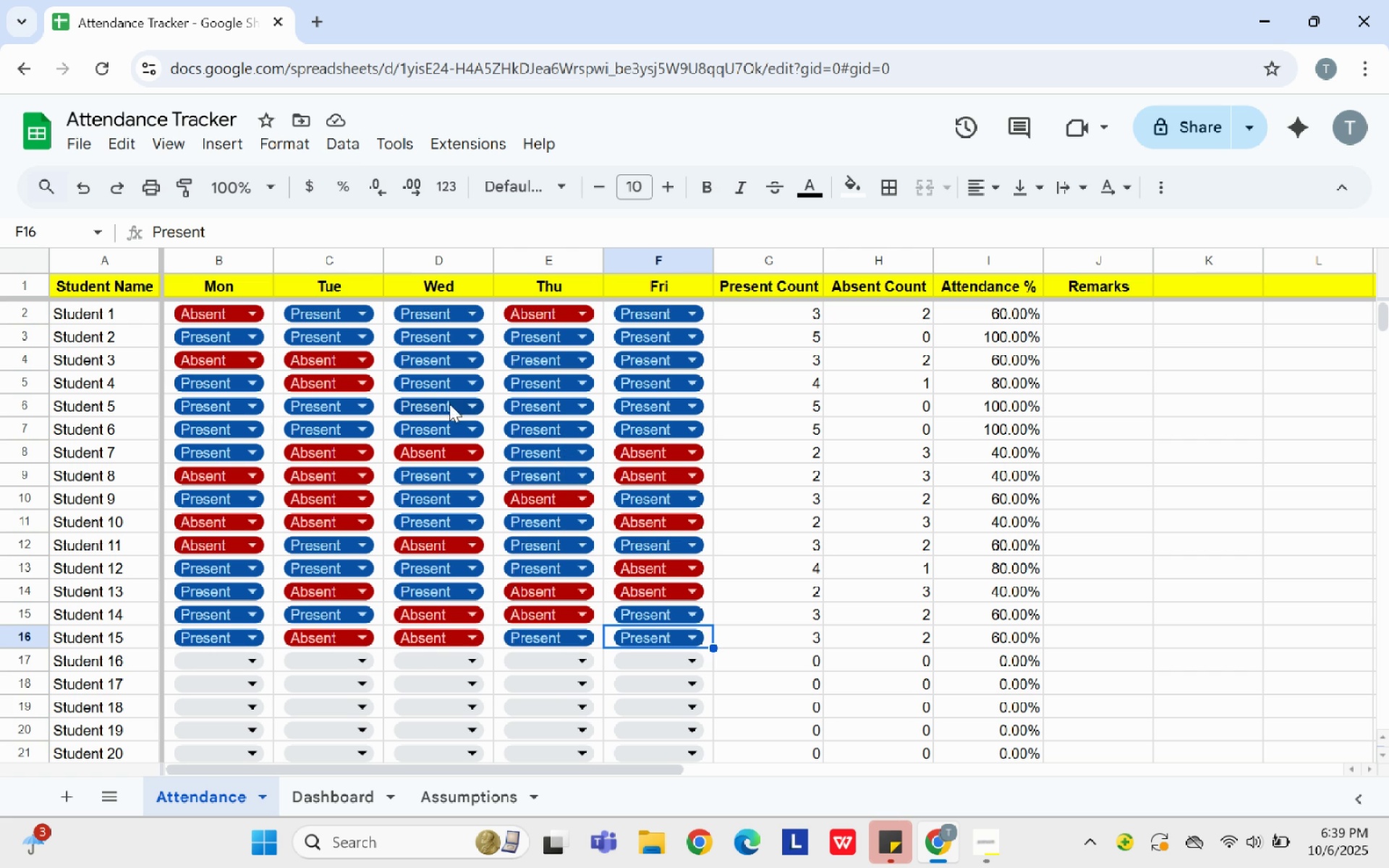 
left_click([247, 380])
 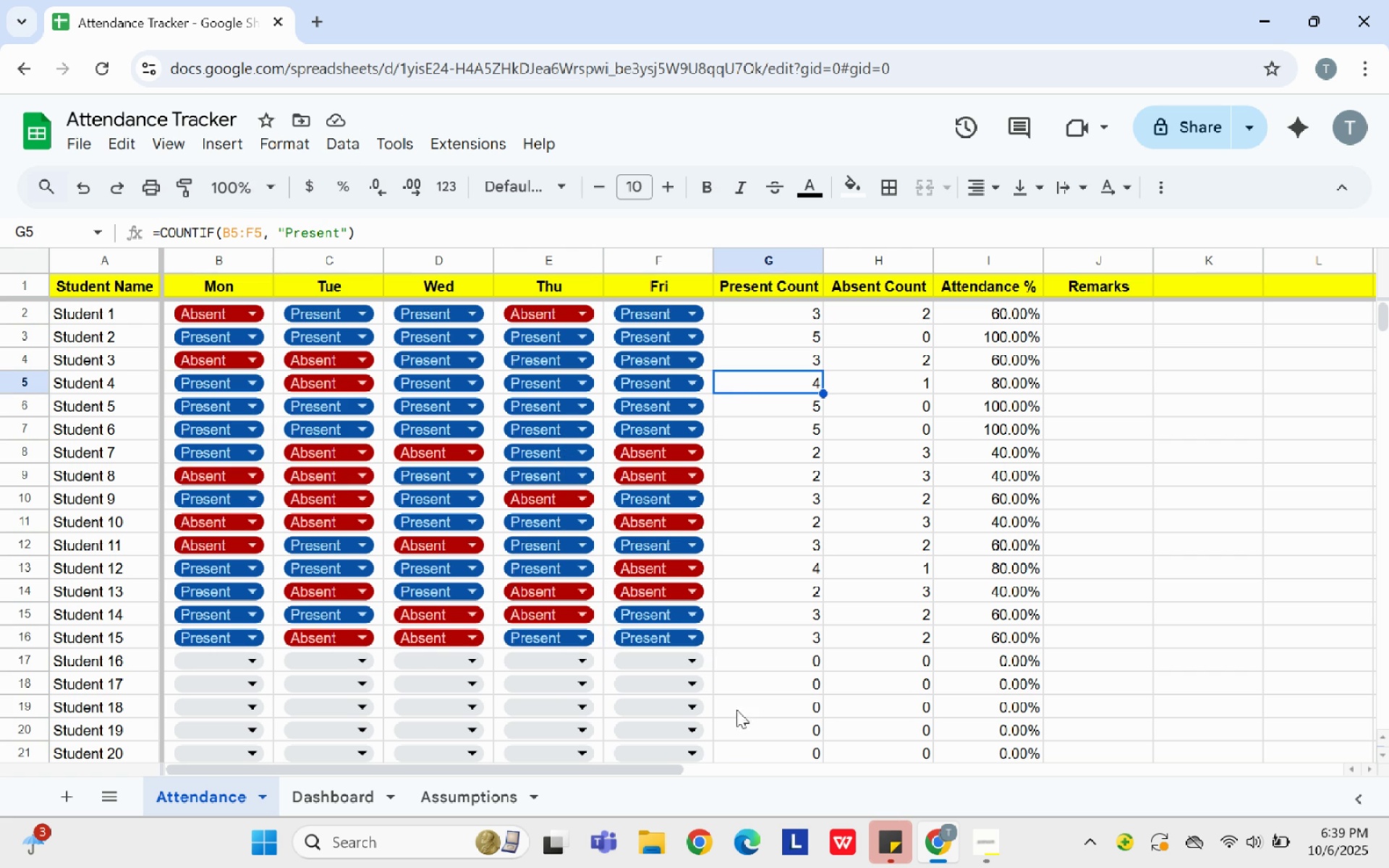 
left_click_drag(start_coordinate=[982, 847], to_coordinate=[993, 856])
 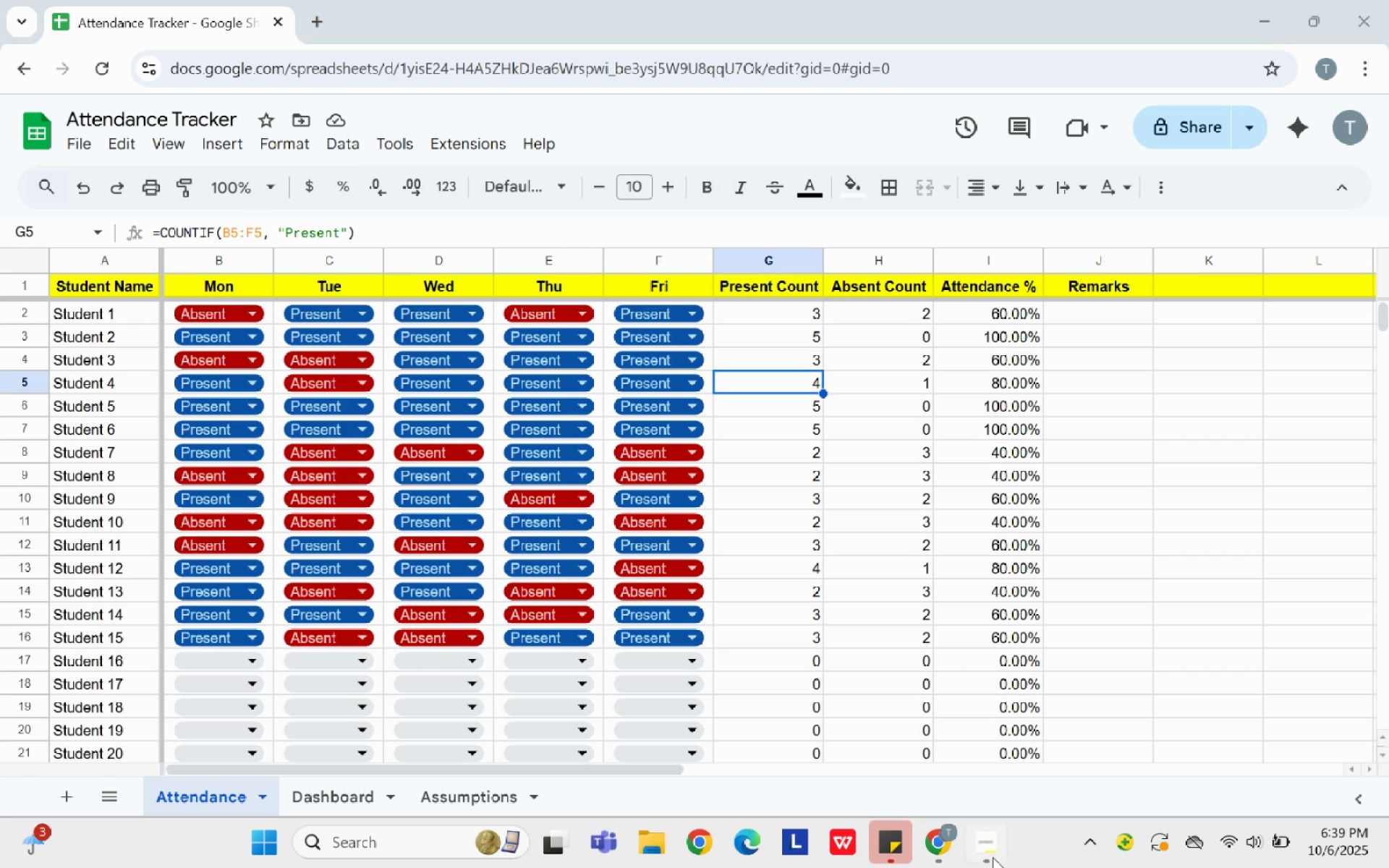 
left_click([993, 857])
 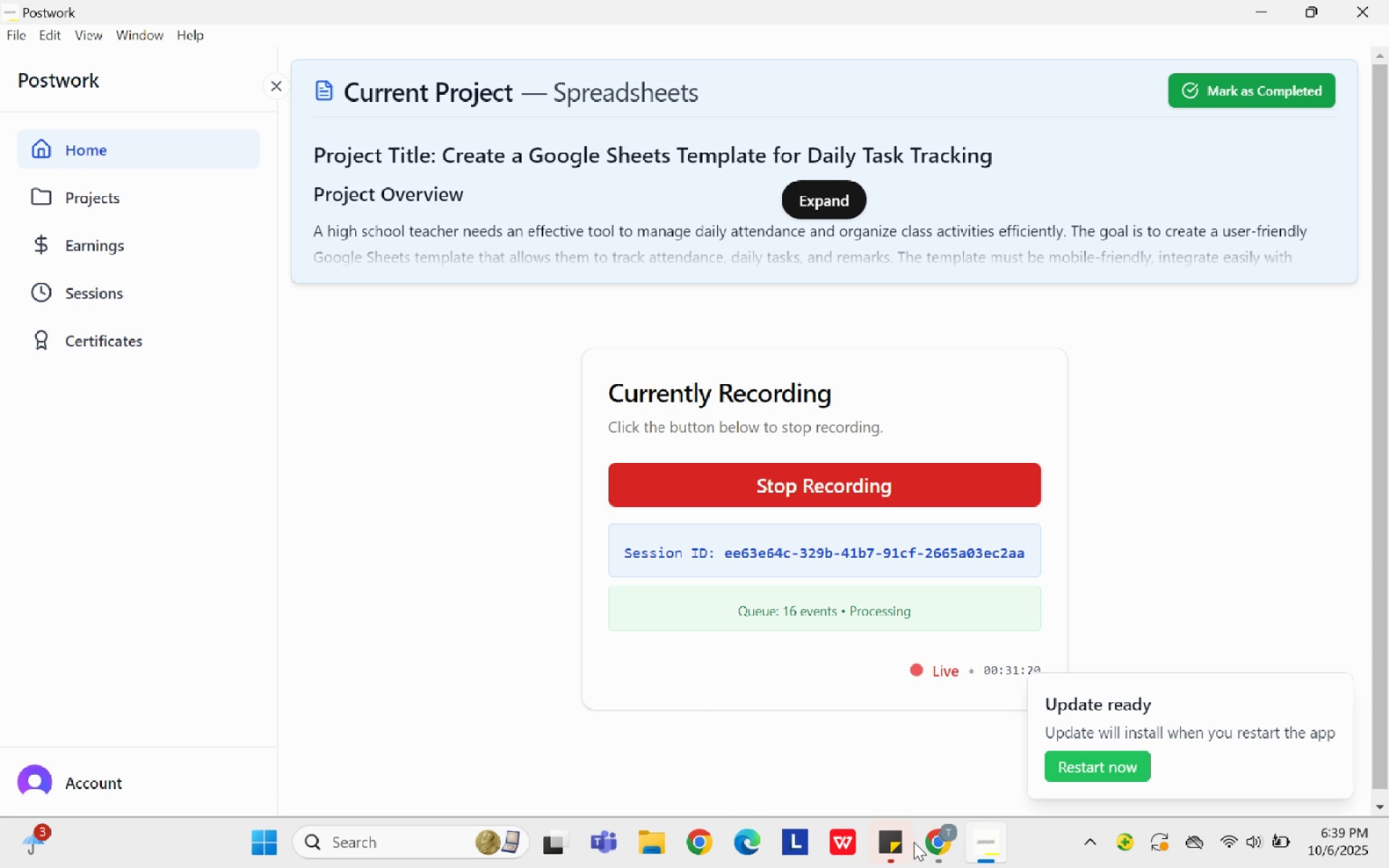 
wait(5.05)
 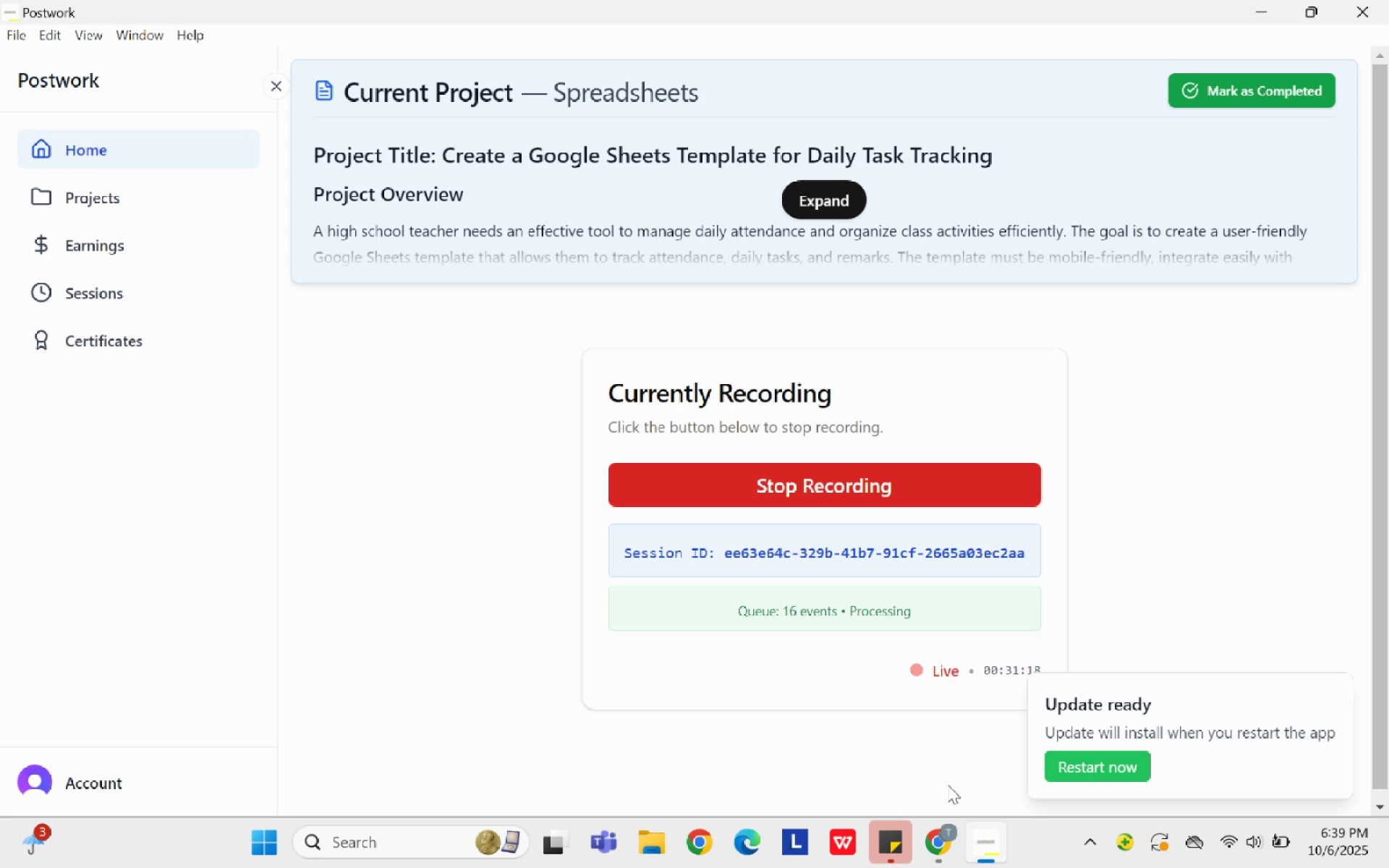 
left_click([930, 843])
 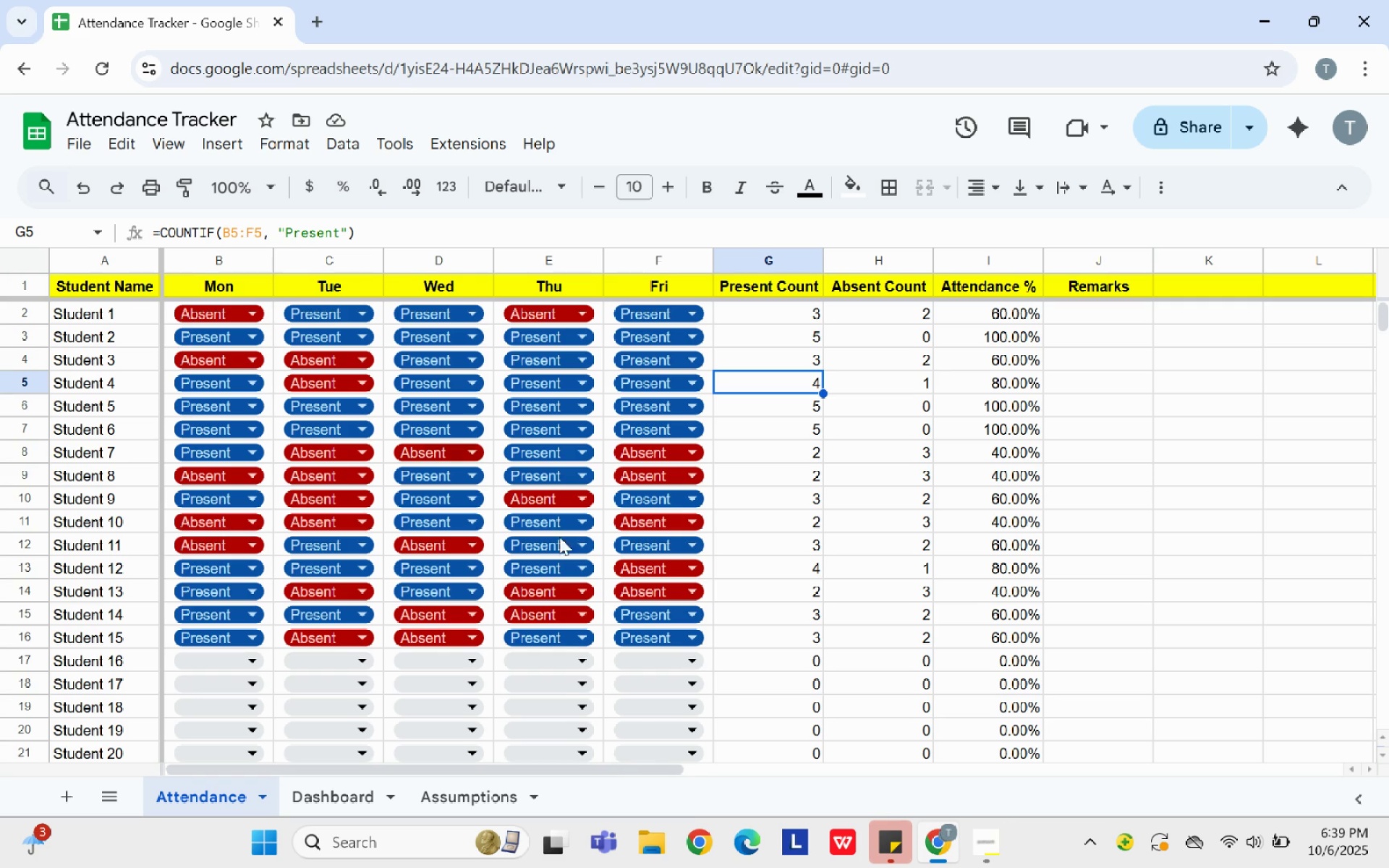 
scroll: coordinate [638, 690], scroll_direction: down, amount: 5.0
 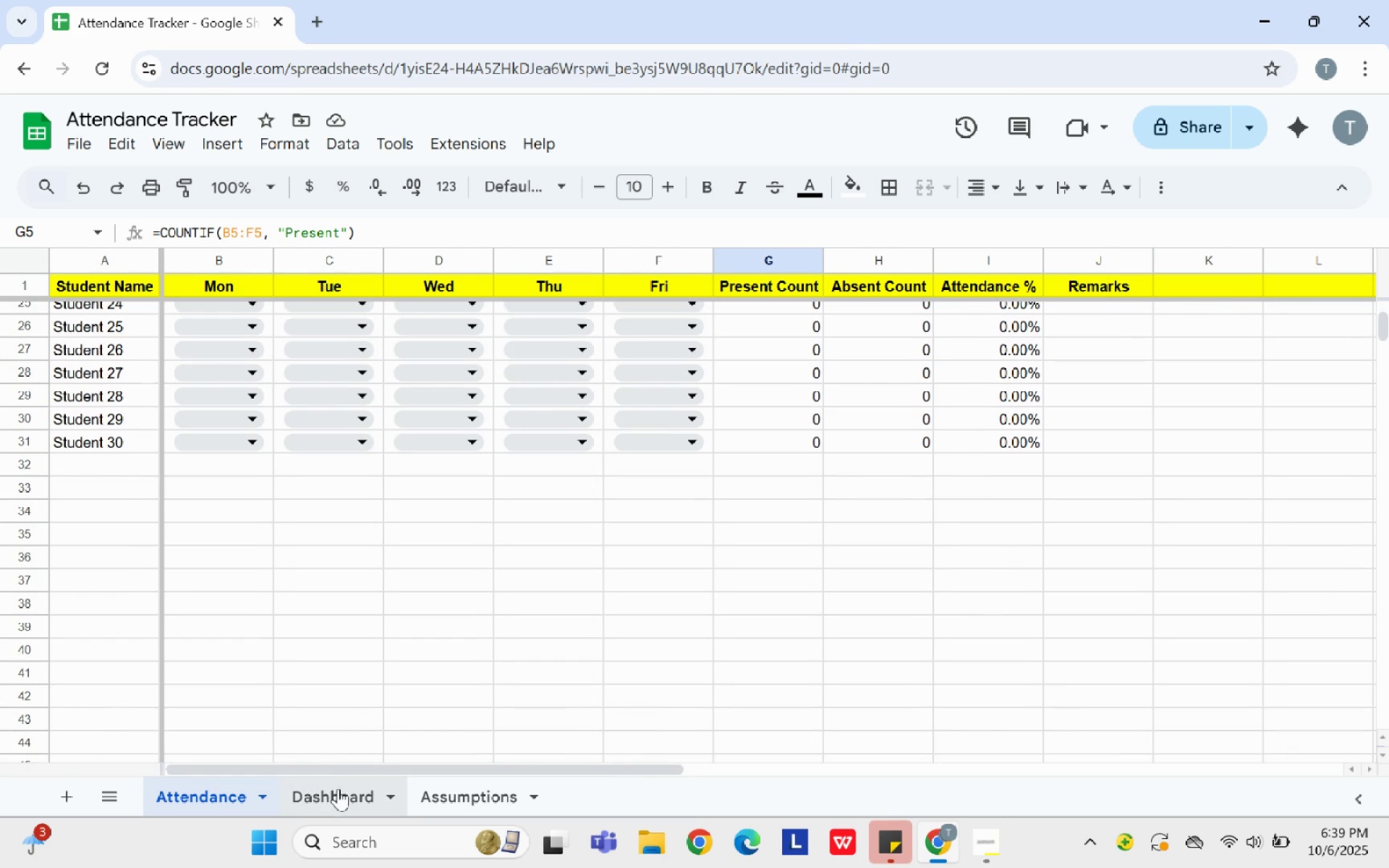 
left_click([338, 788])
 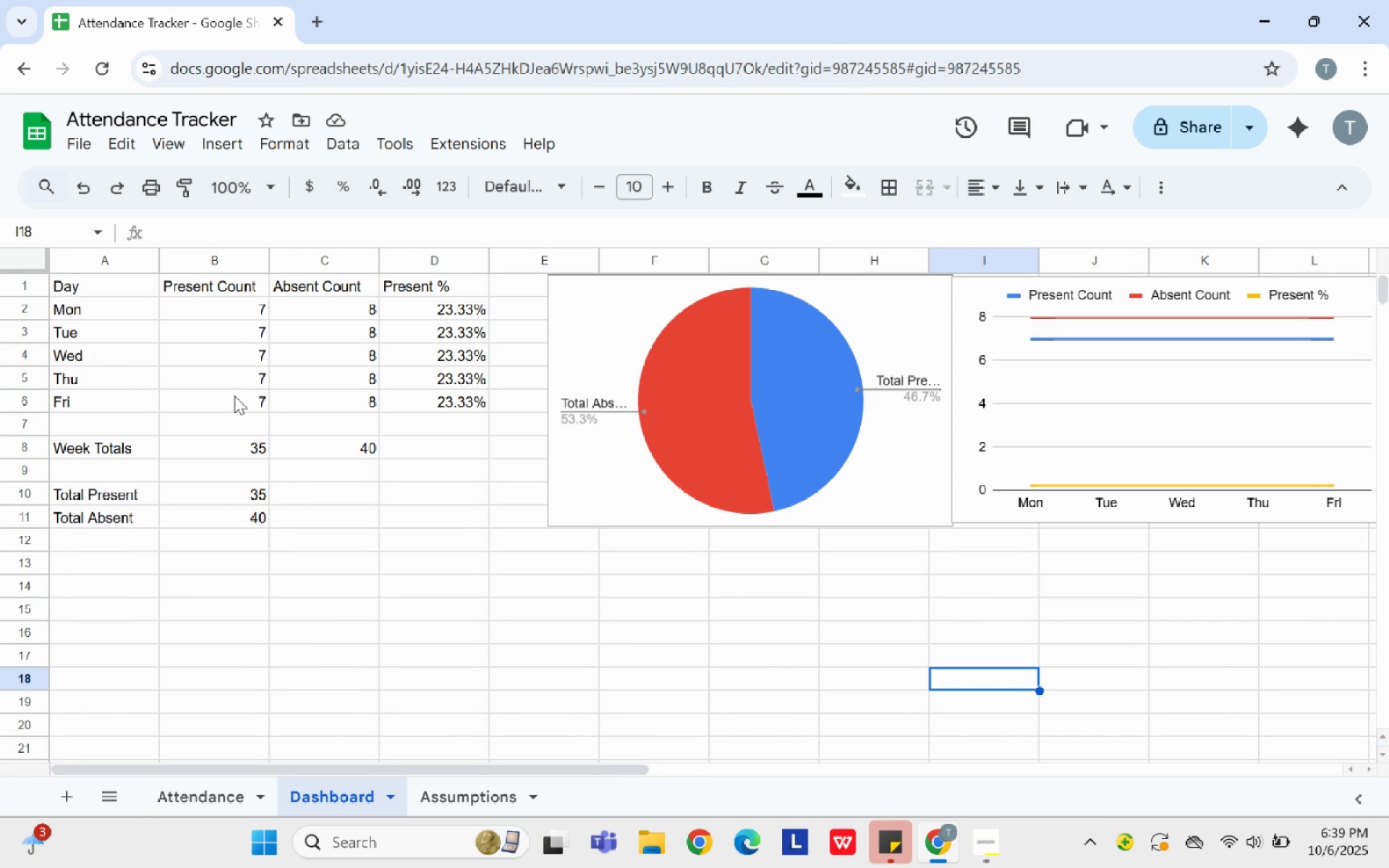 
left_click([237, 310])
 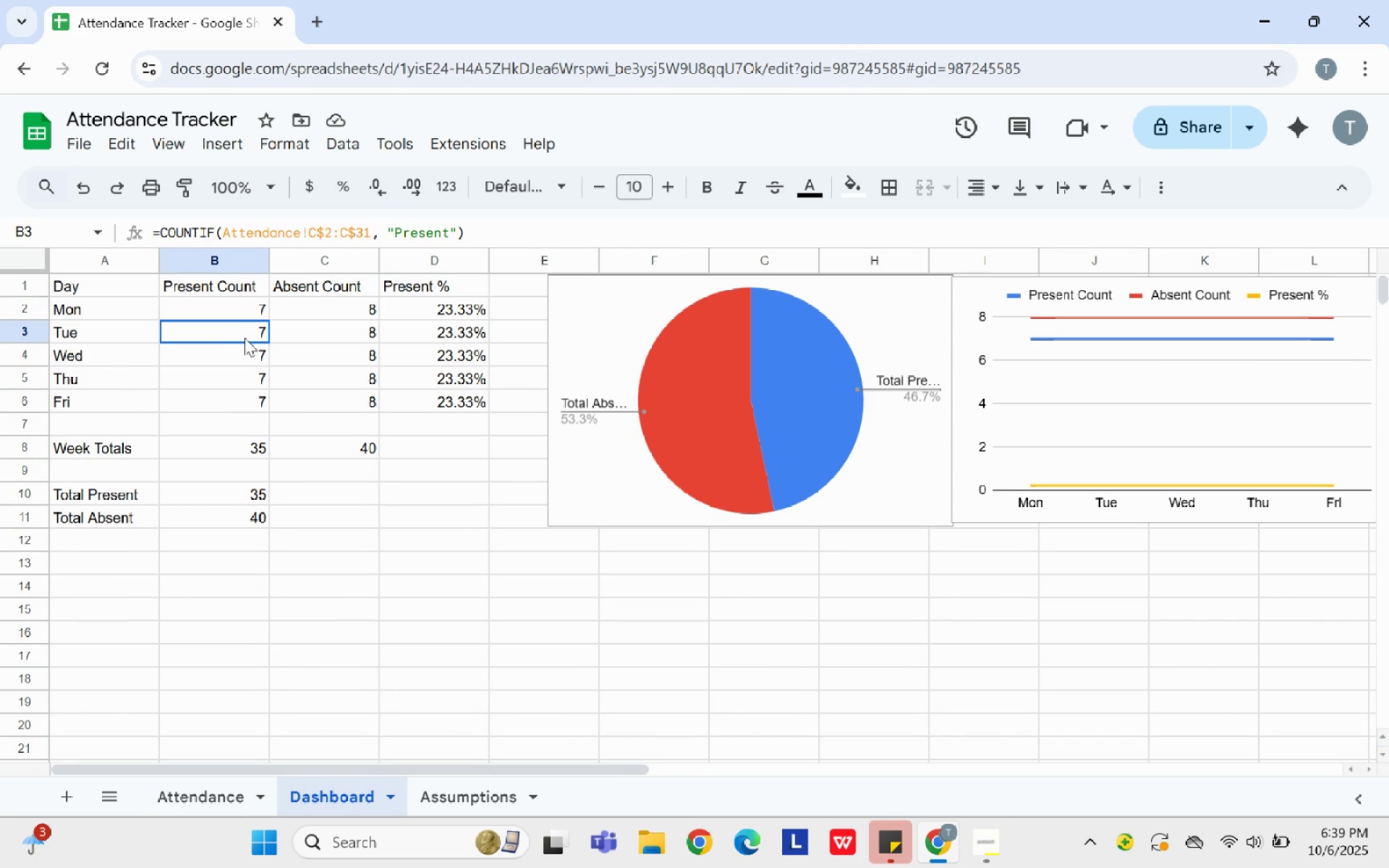 
left_click([245, 338])
 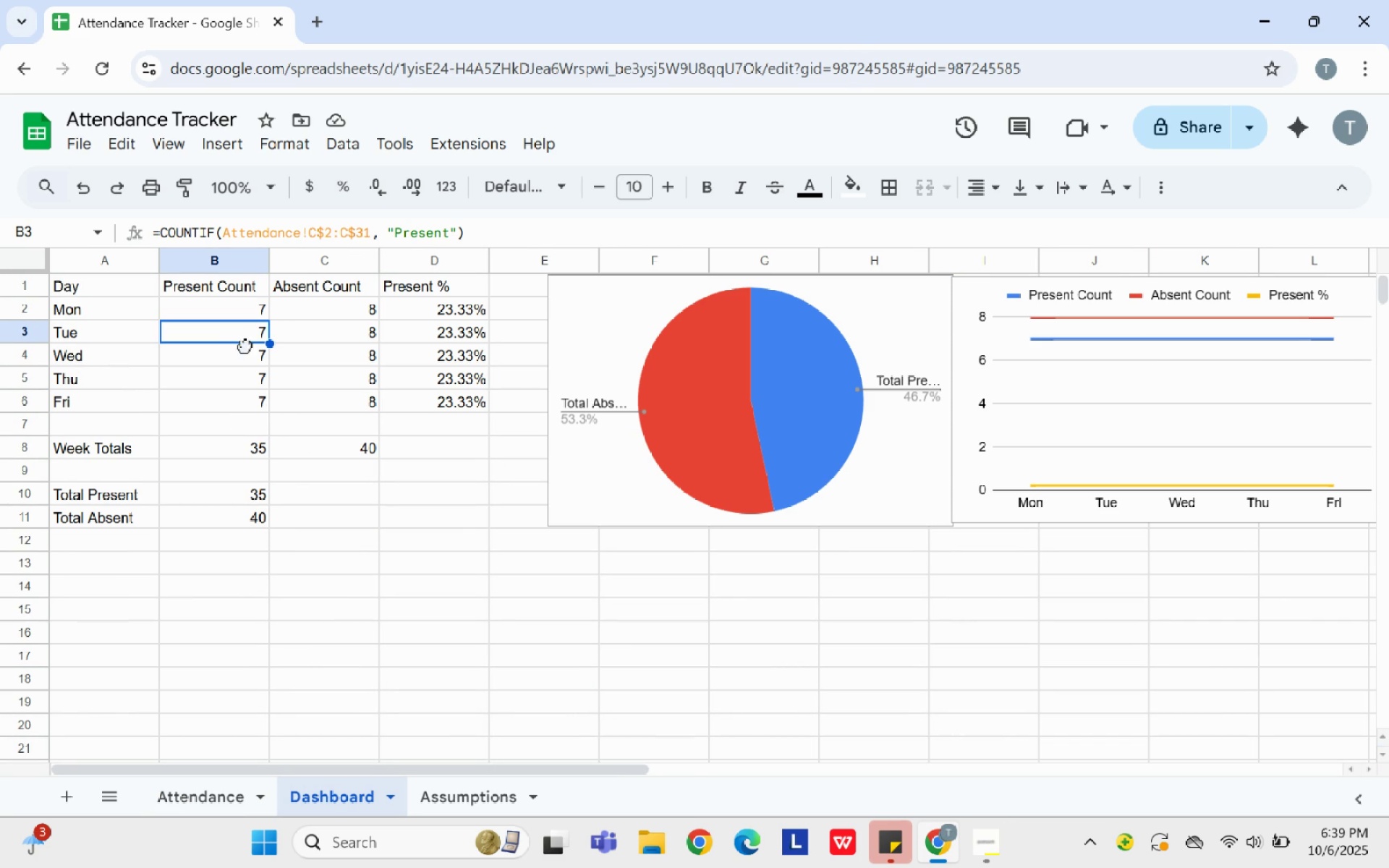 
left_click([245, 346])
 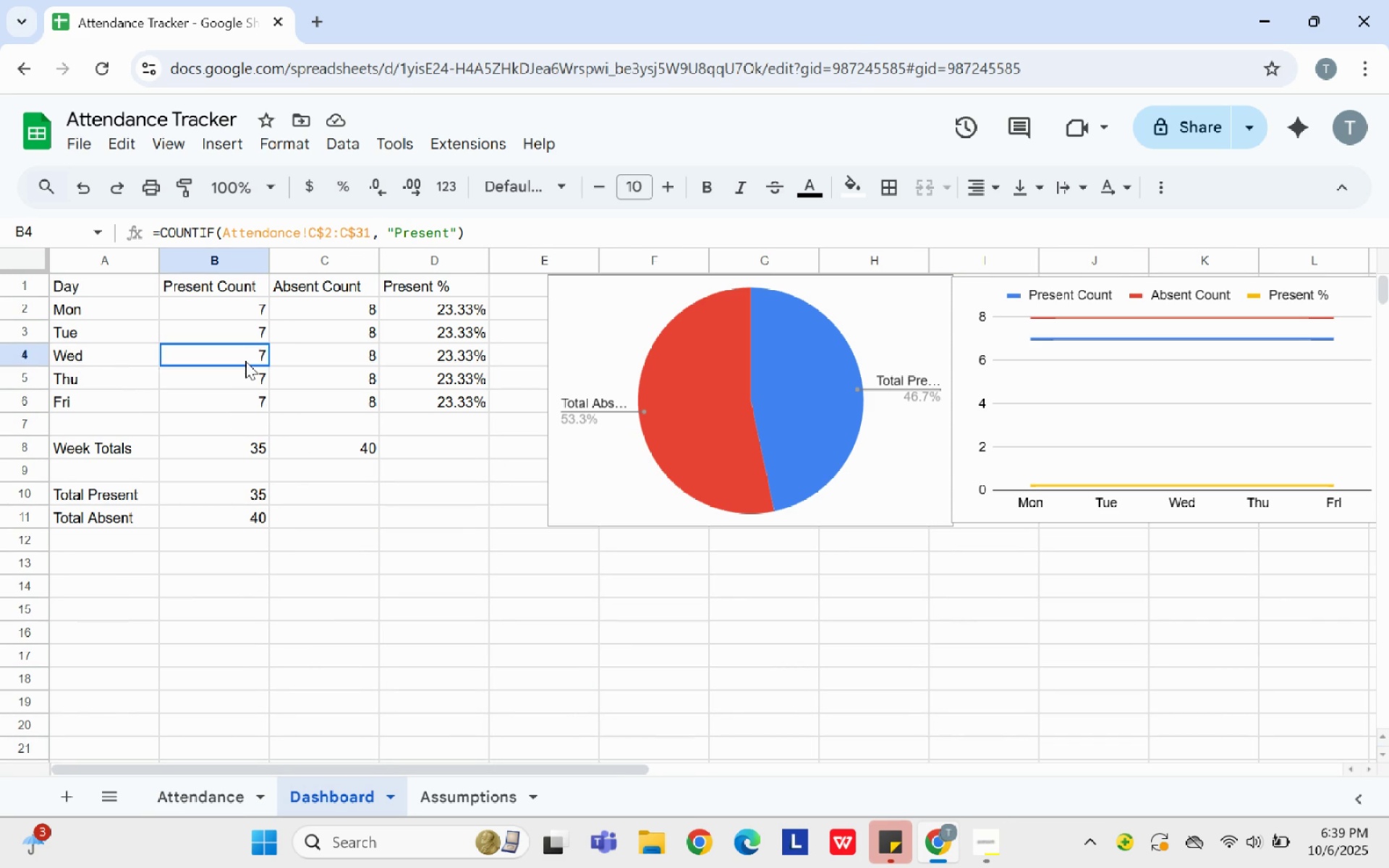 
left_click([245, 361])
 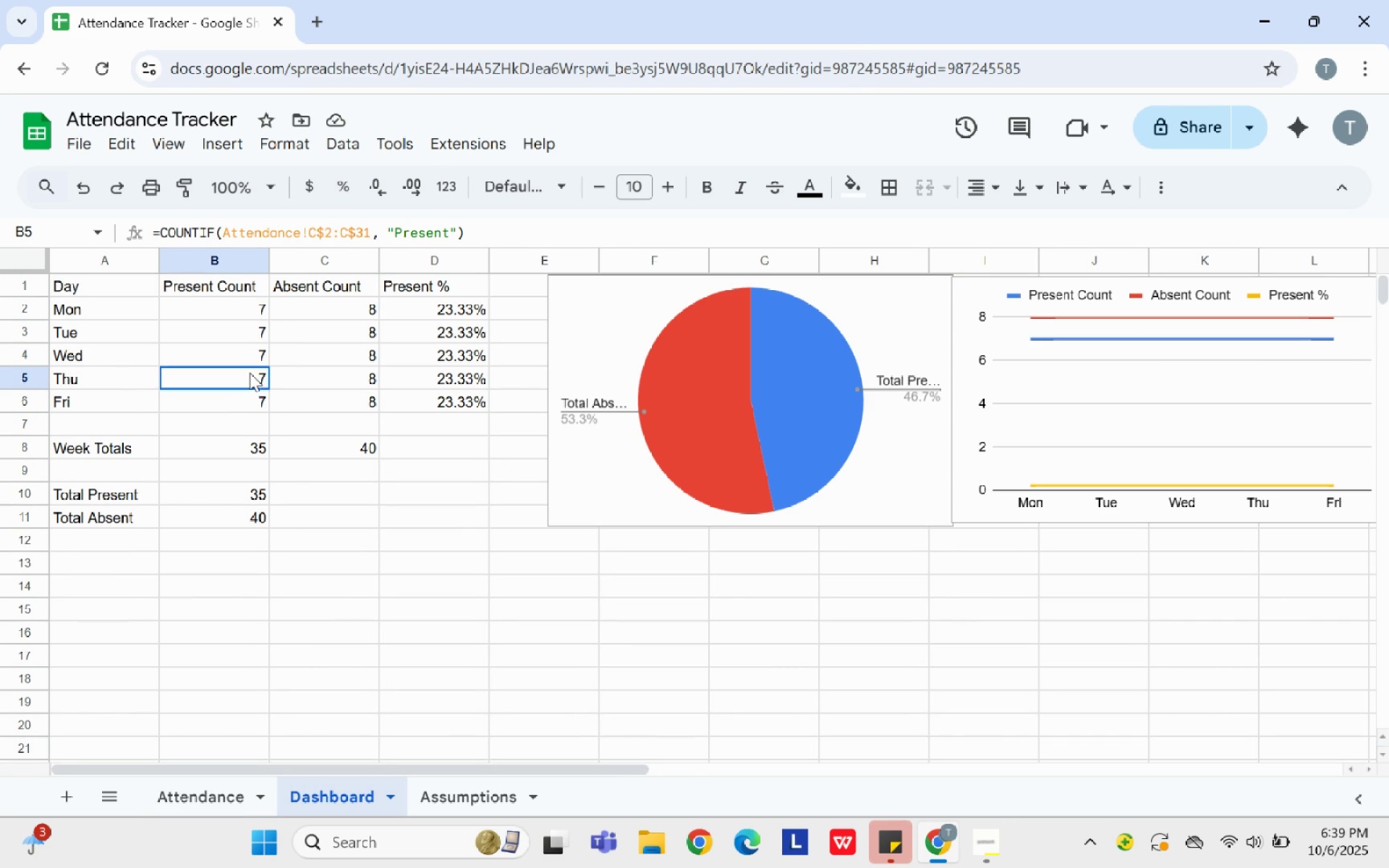 
left_click([250, 373])
 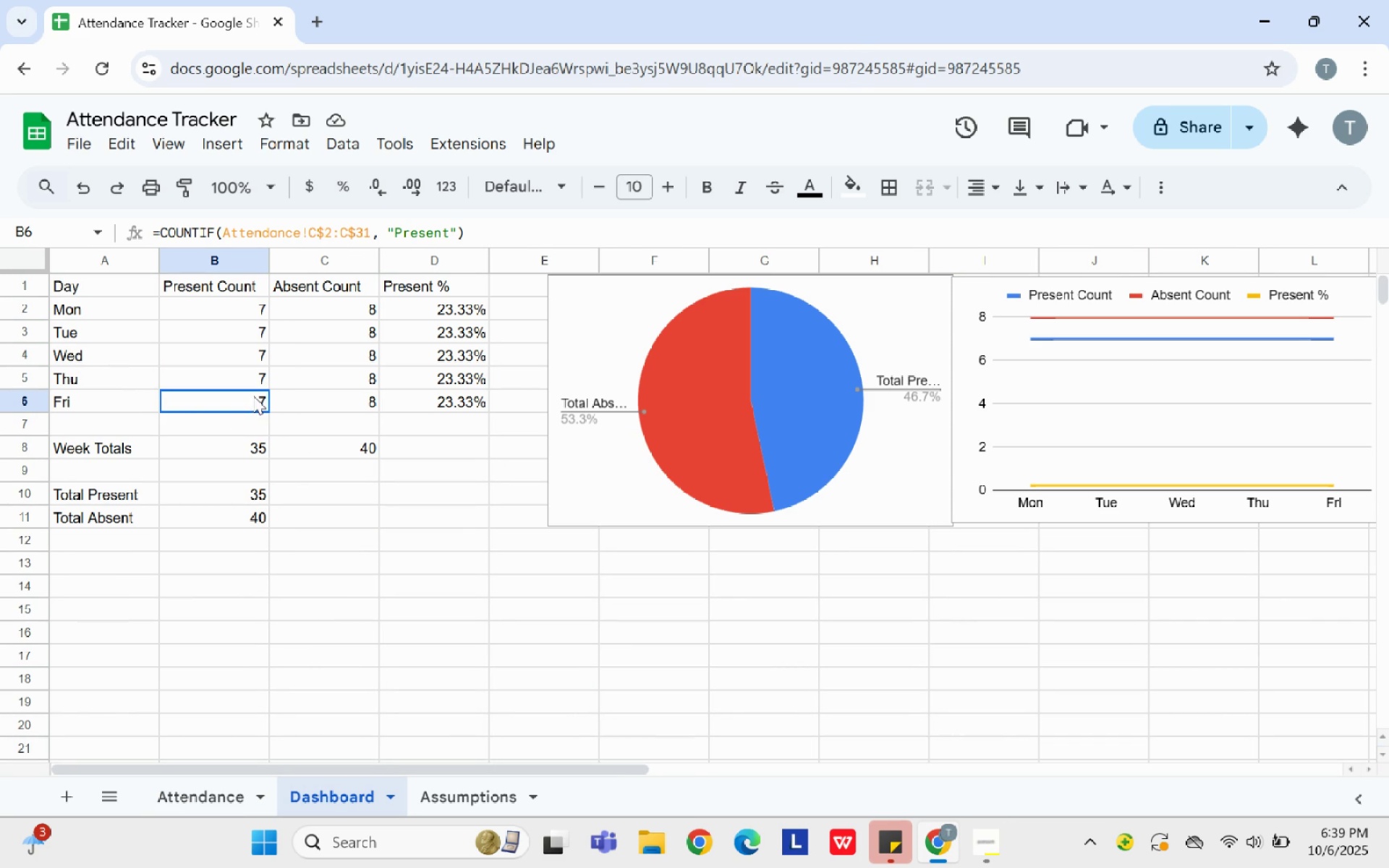 
left_click([253, 396])
 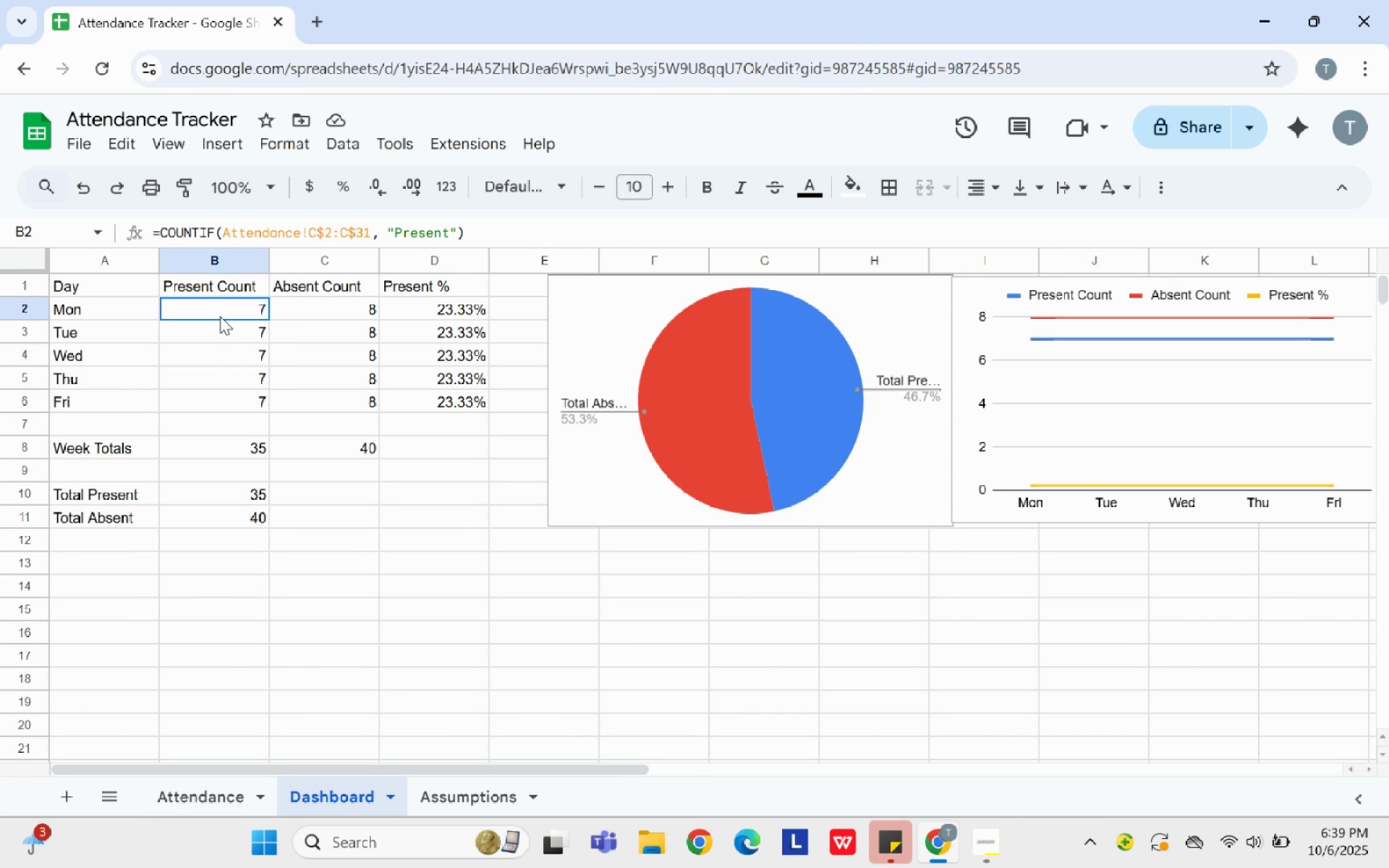 
left_click([220, 316])
 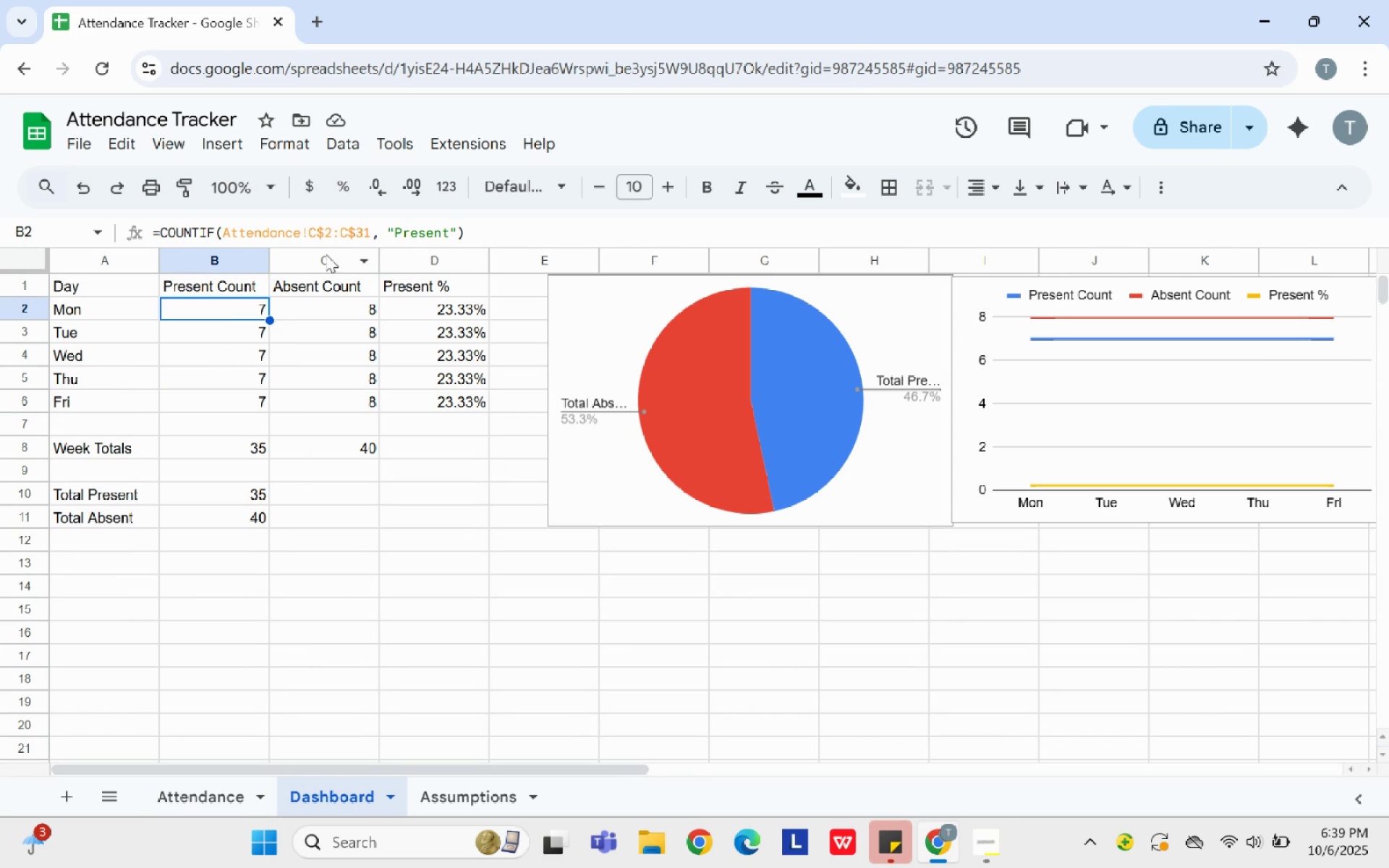 
mouse_move([327, 257])
 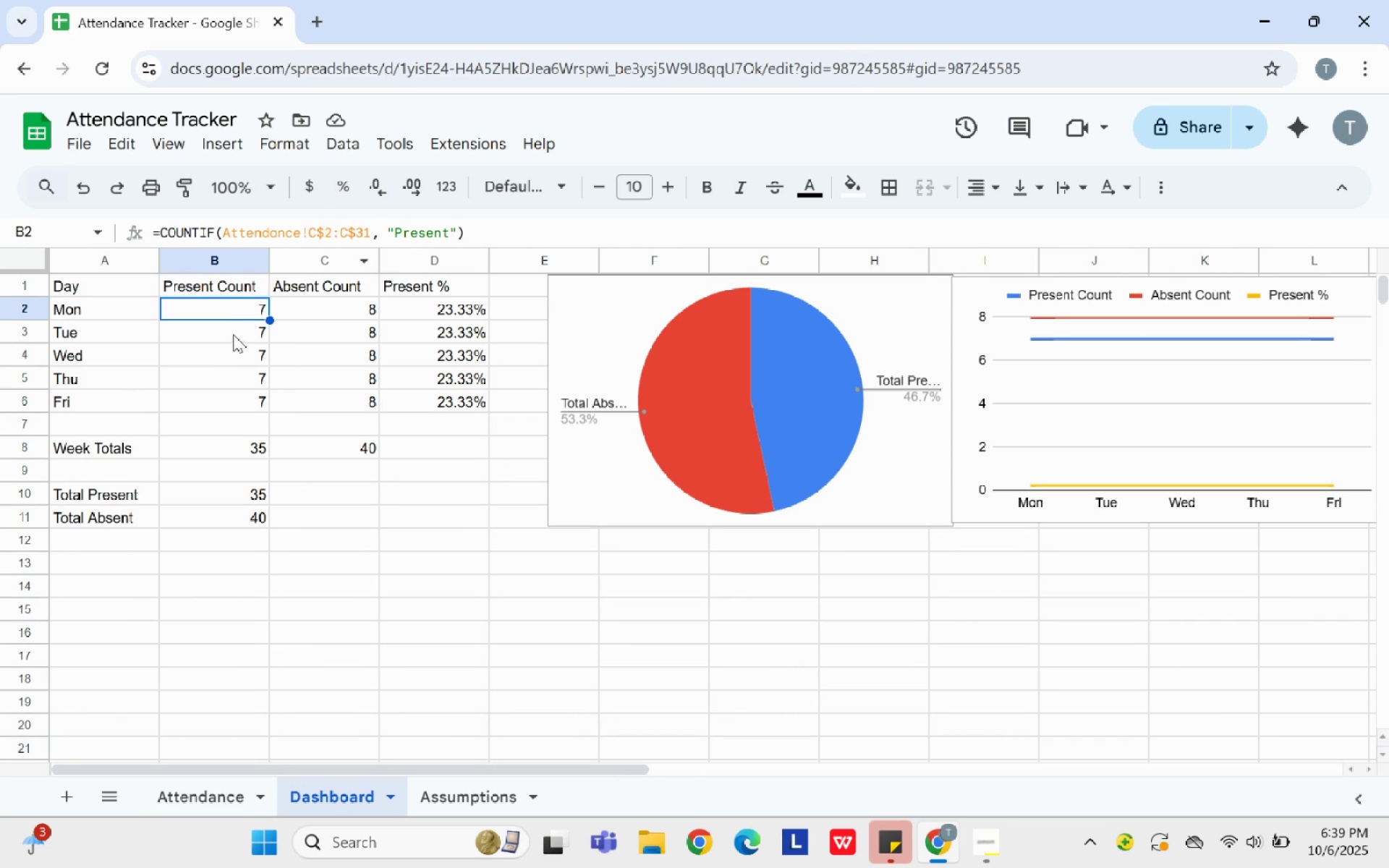 
left_click([233, 334])
 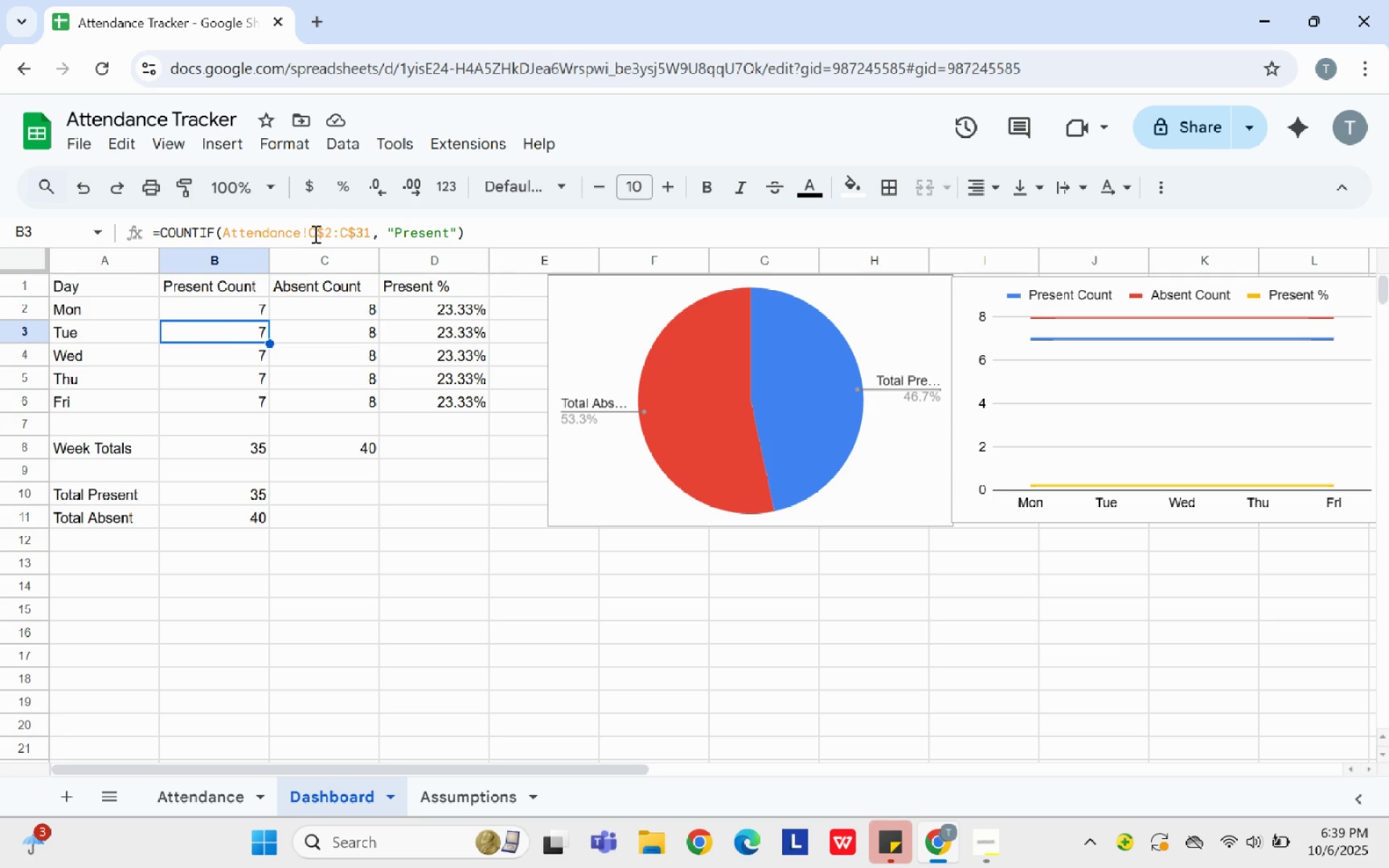 
left_click([314, 234])
 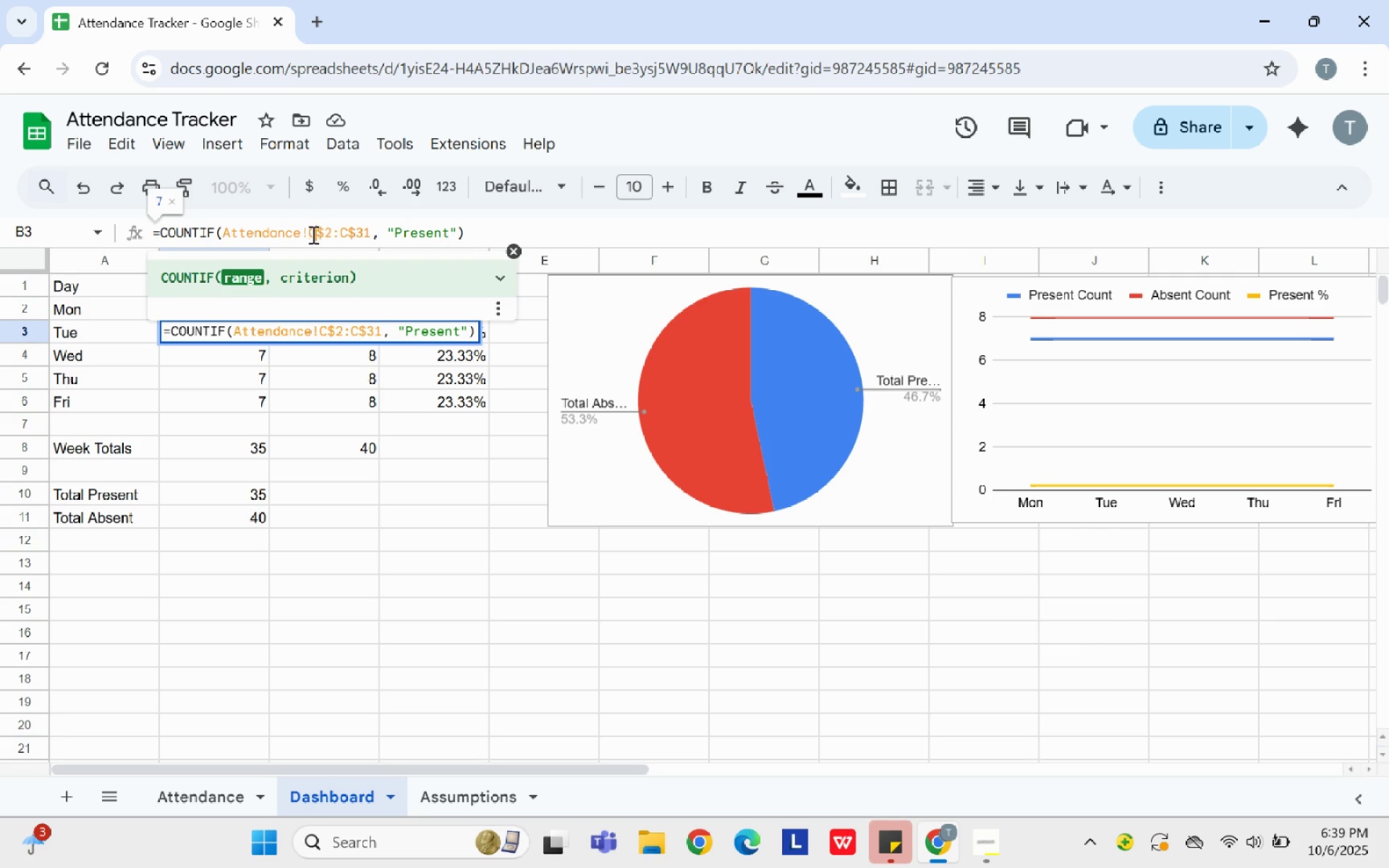 
key(Backspace)
 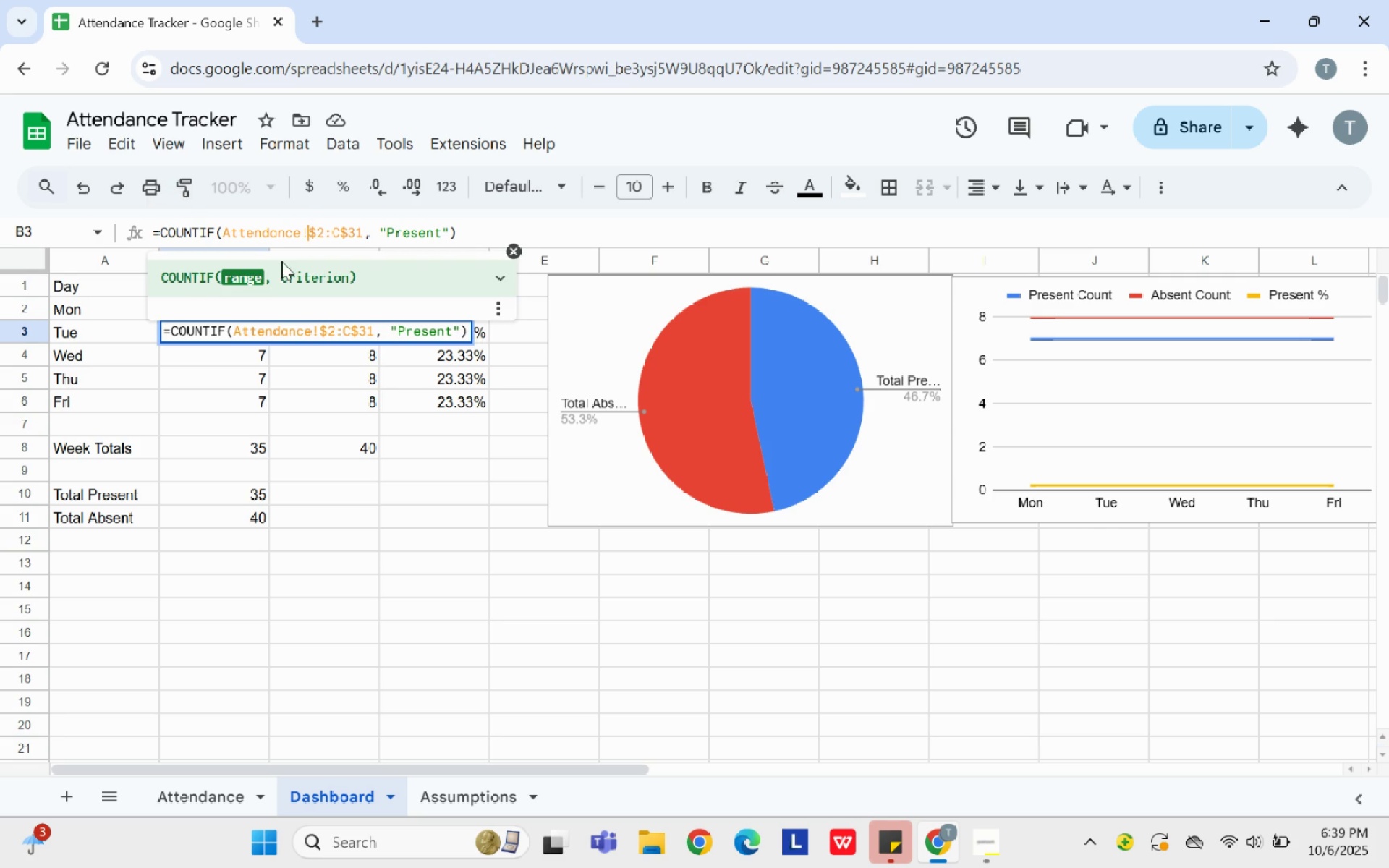 
key(D)
 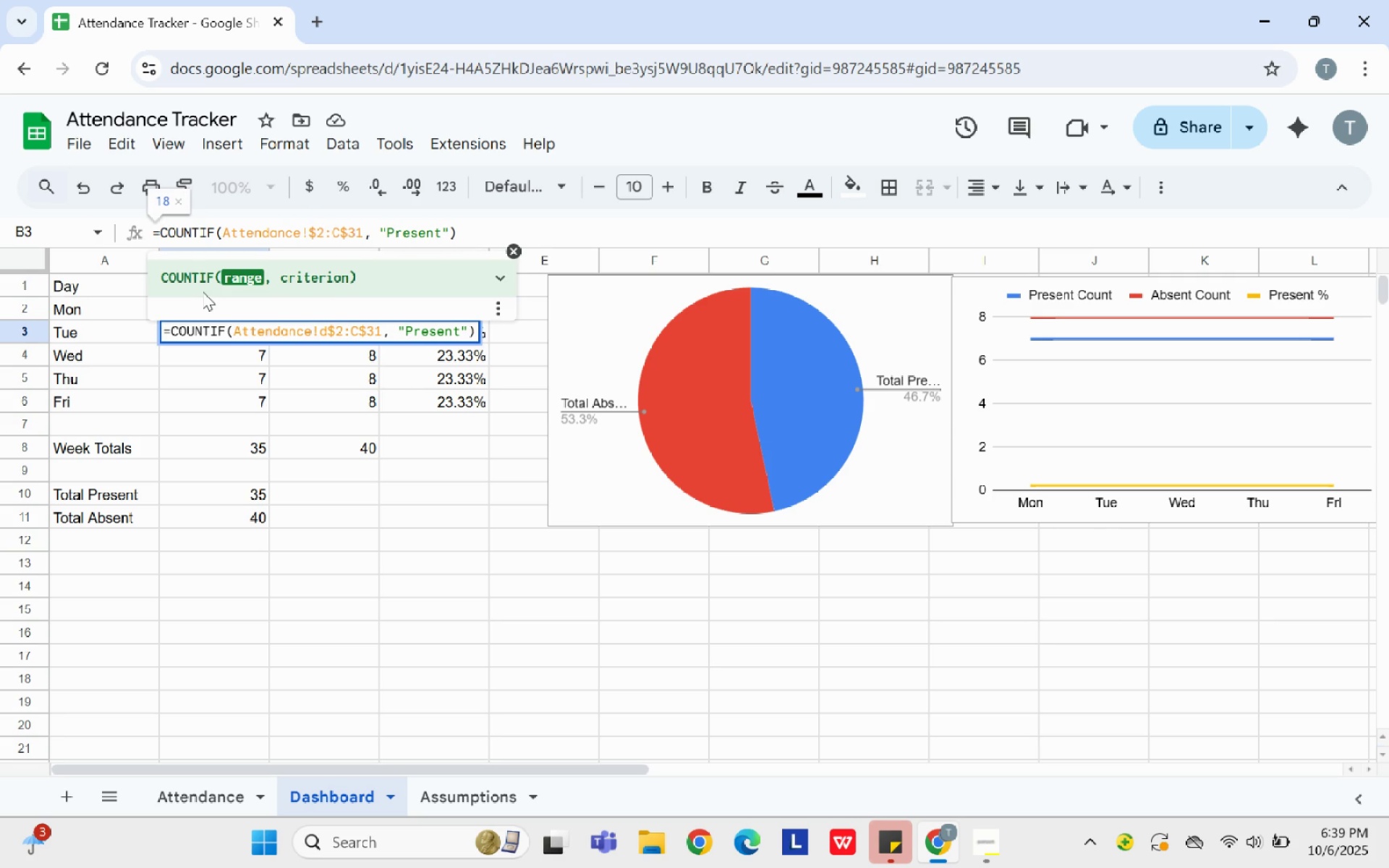 
key(Backspace)
 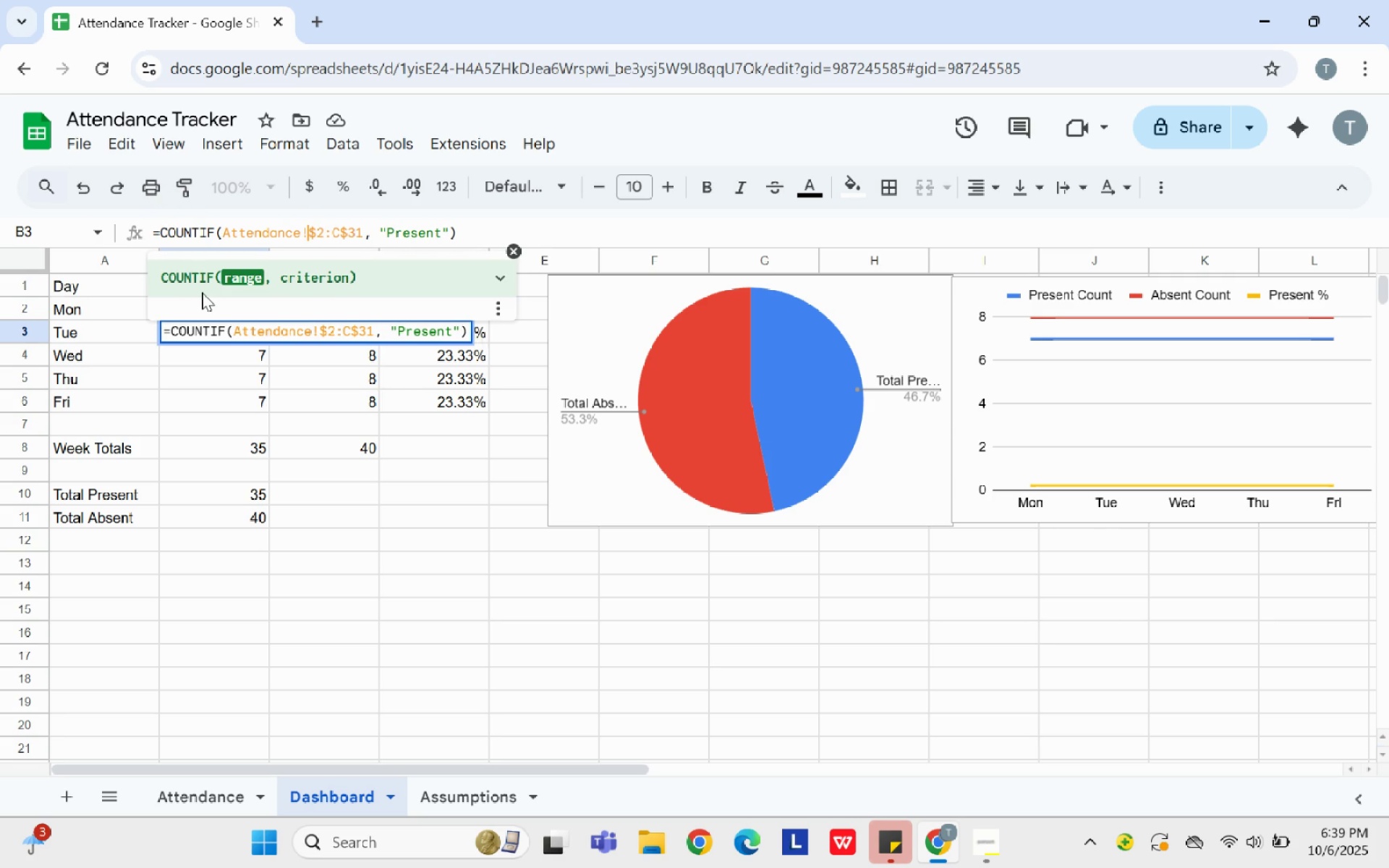 
key(CapsLock)
 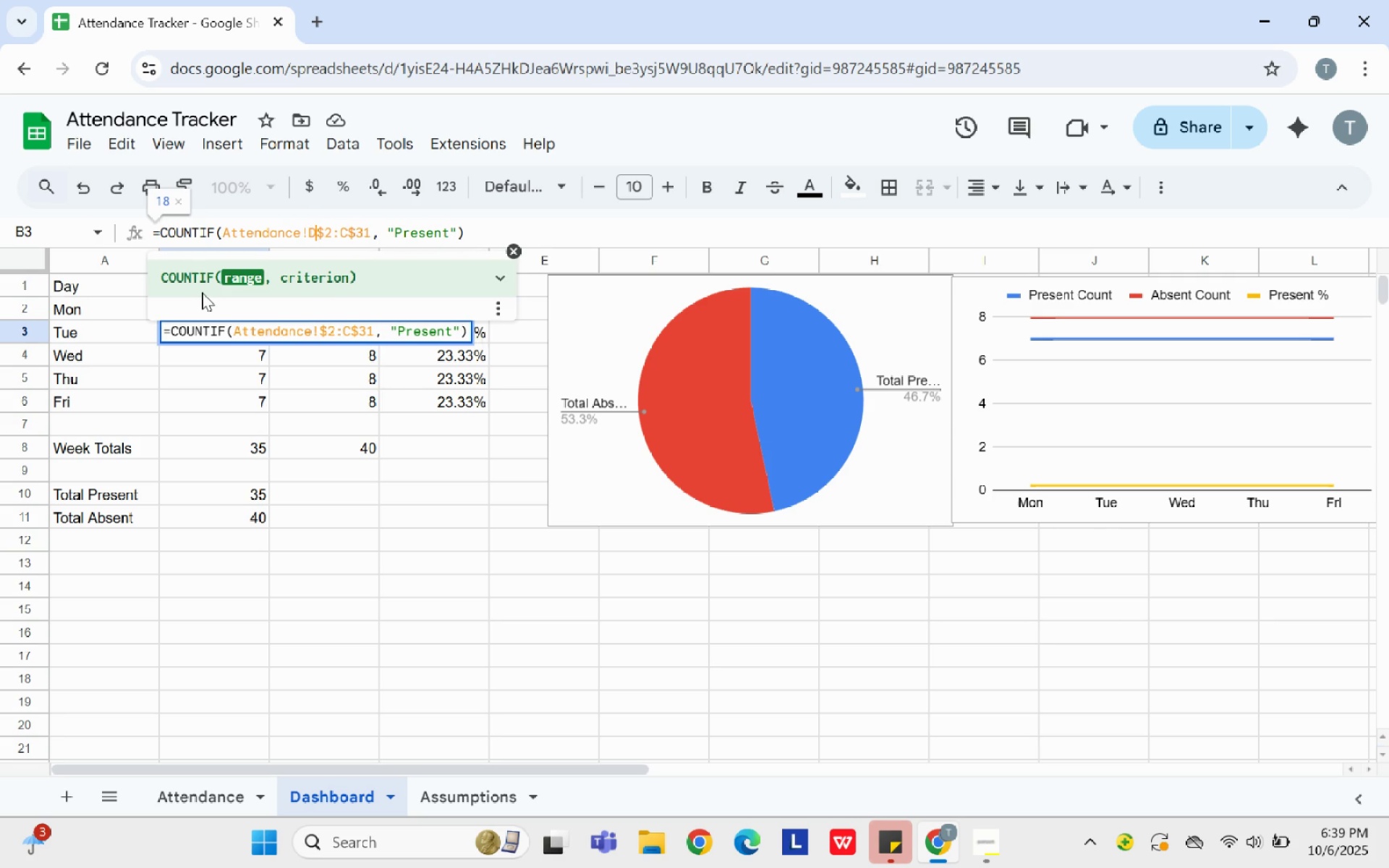 
key(D)
 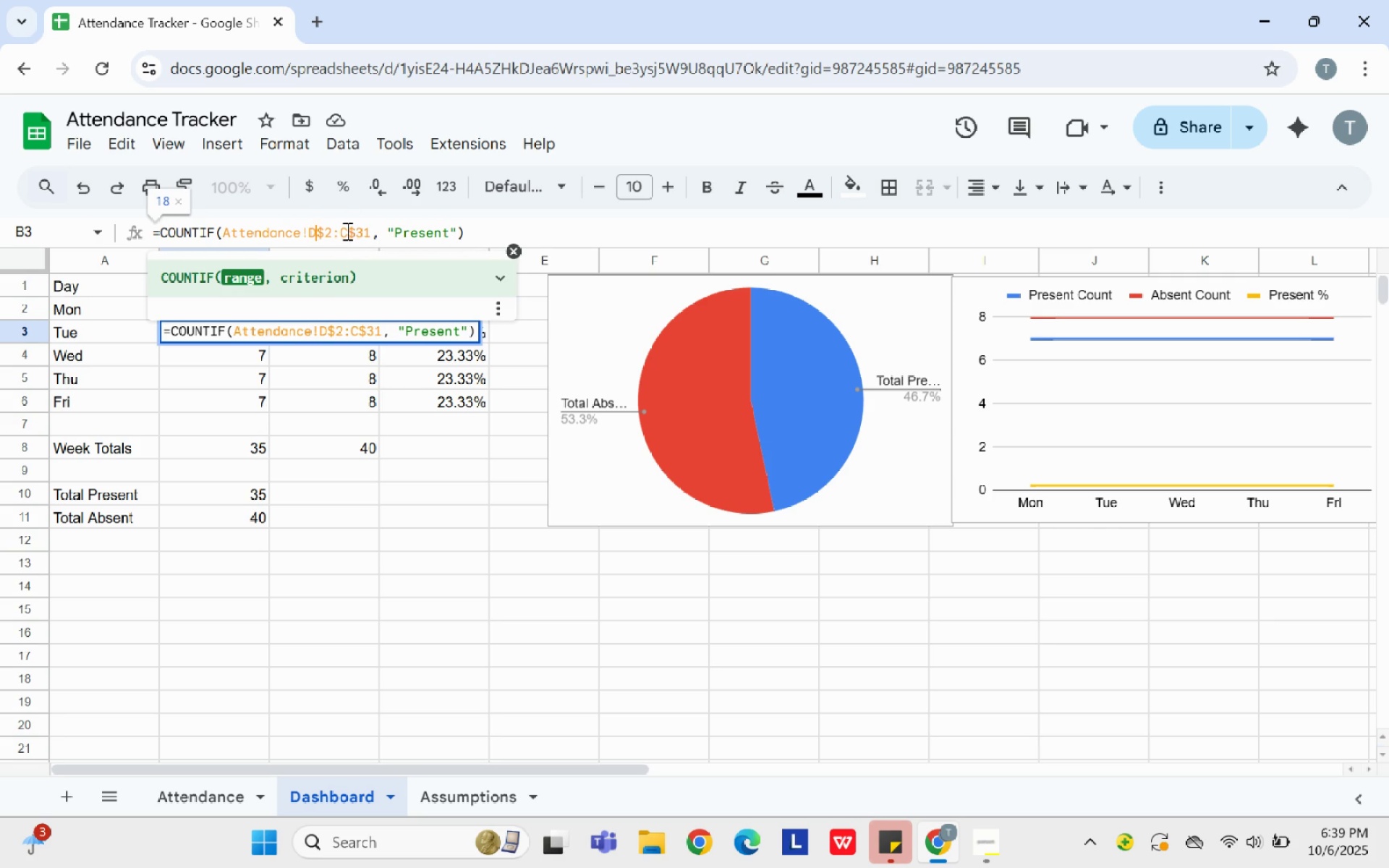 
left_click([346, 233])
 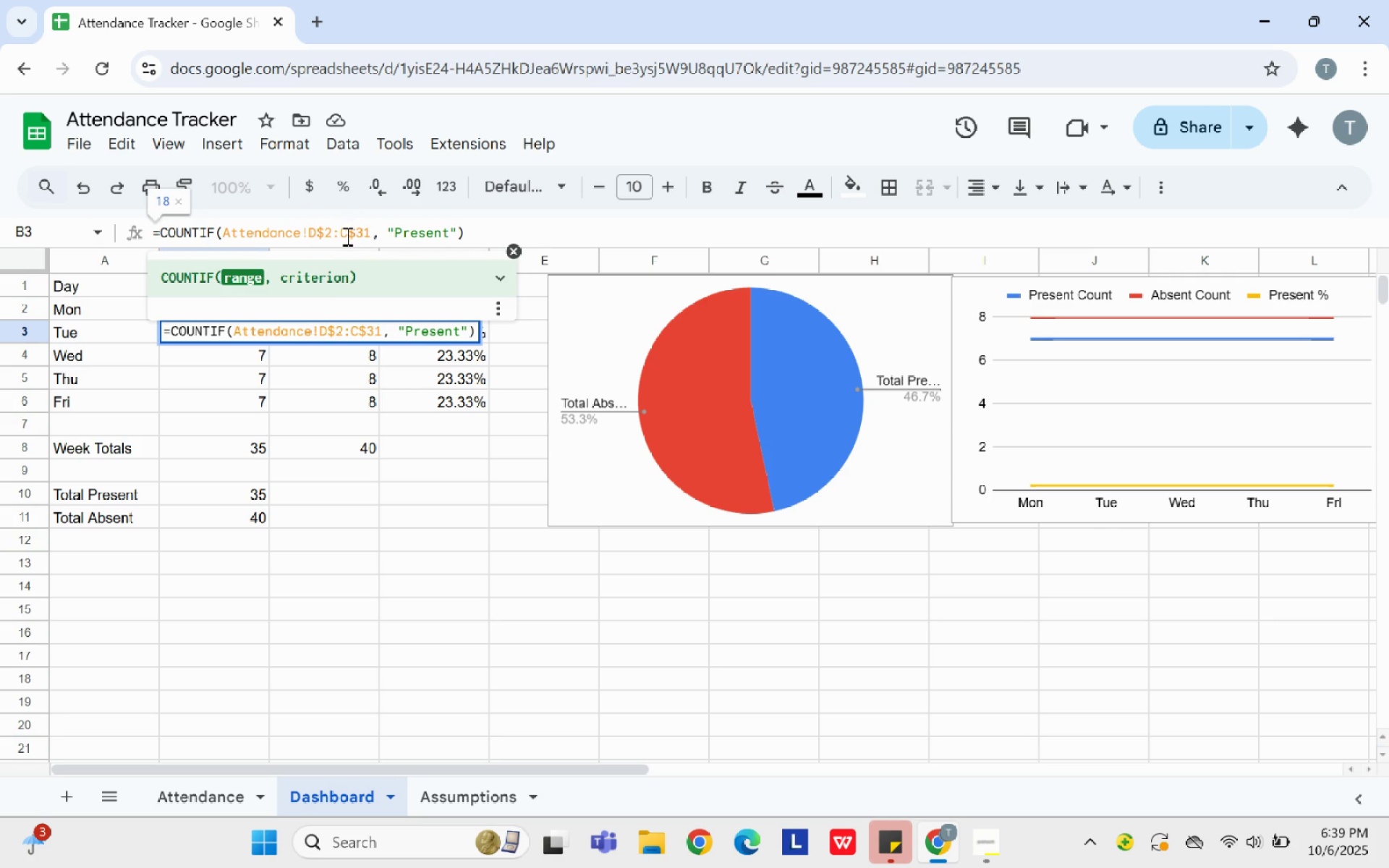 
key(Backspace)
 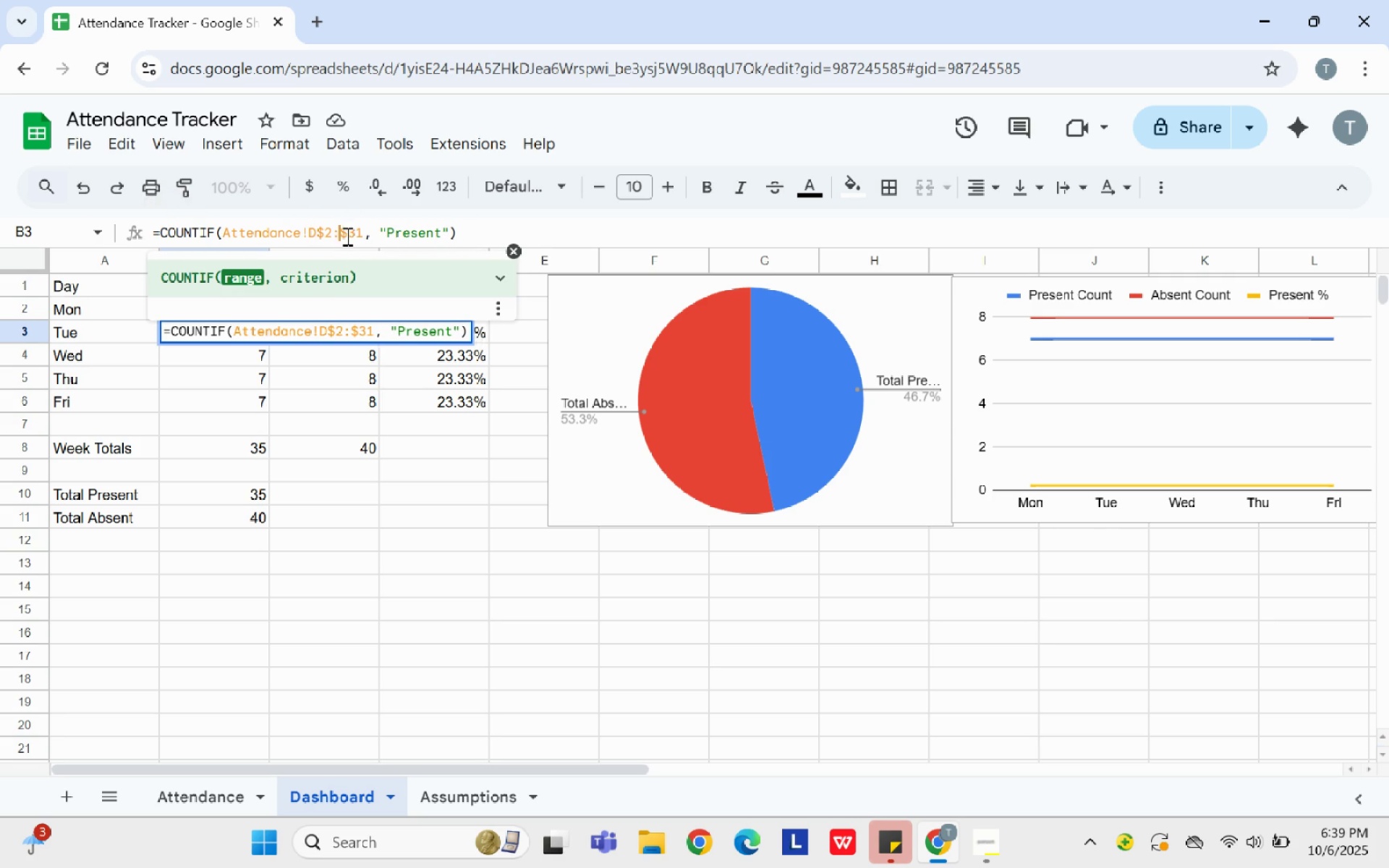 
key(D)
 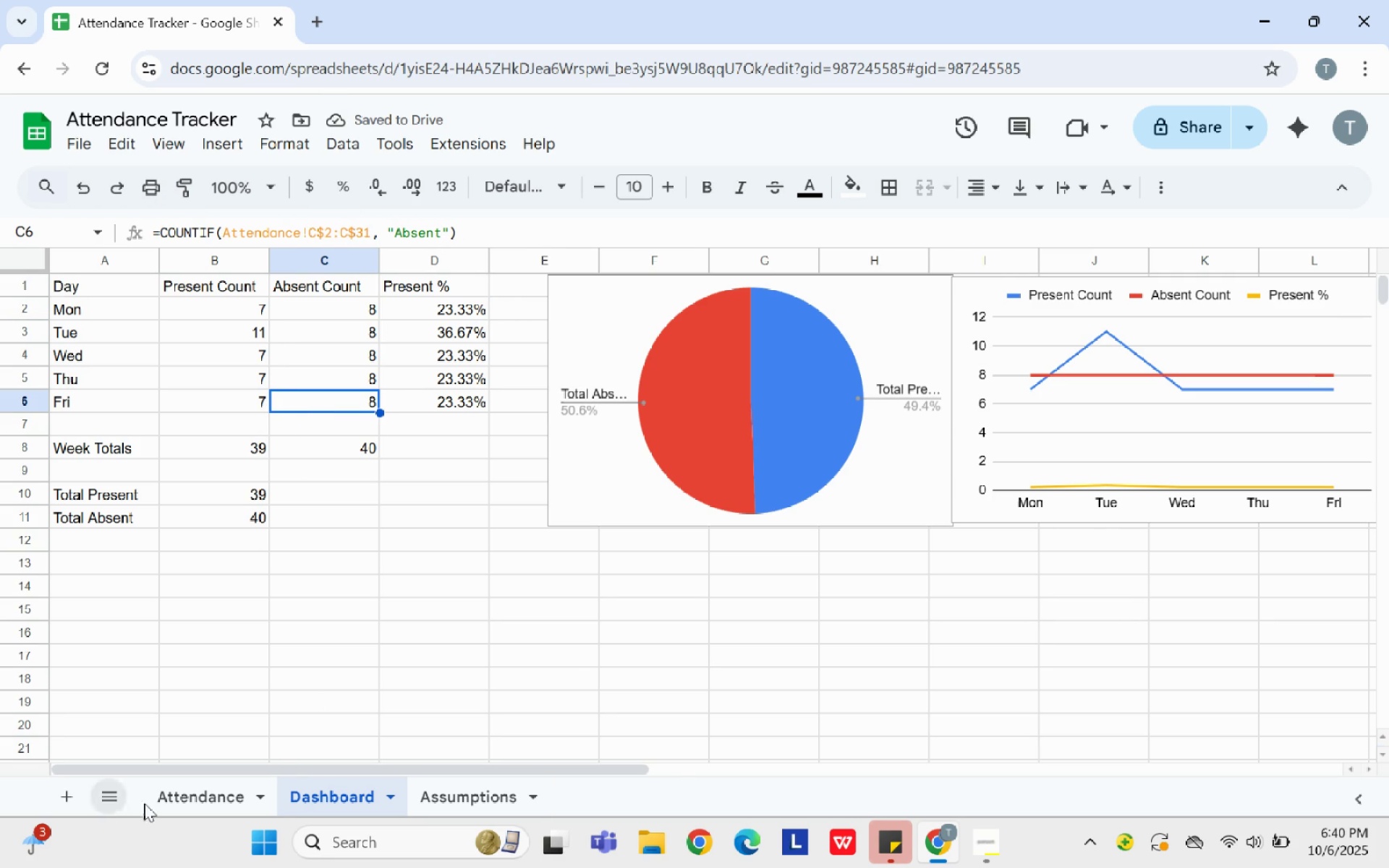 
scroll: coordinate [363, 450], scroll_direction: up, amount: 9.0
 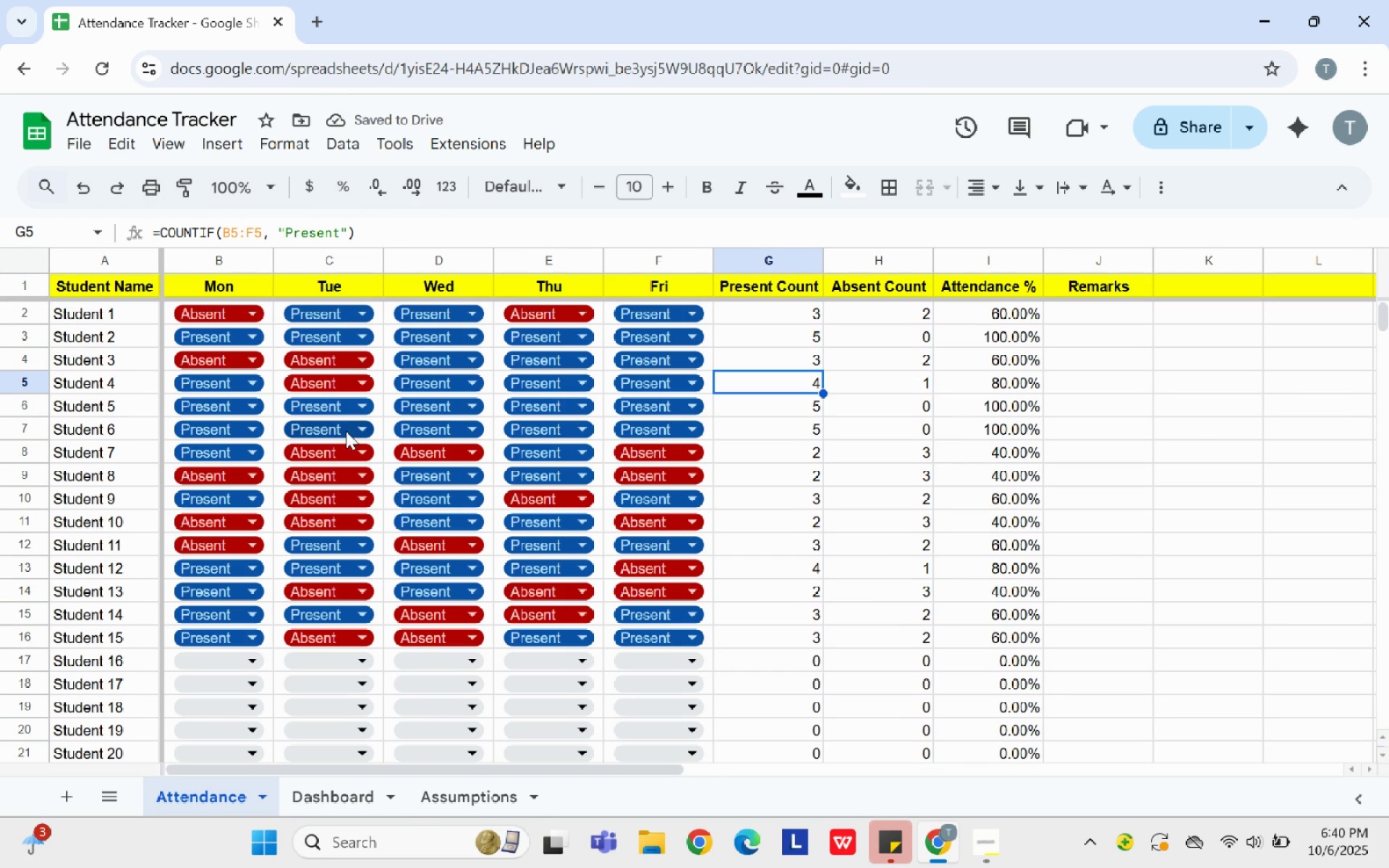 
mouse_move([325, 339])
 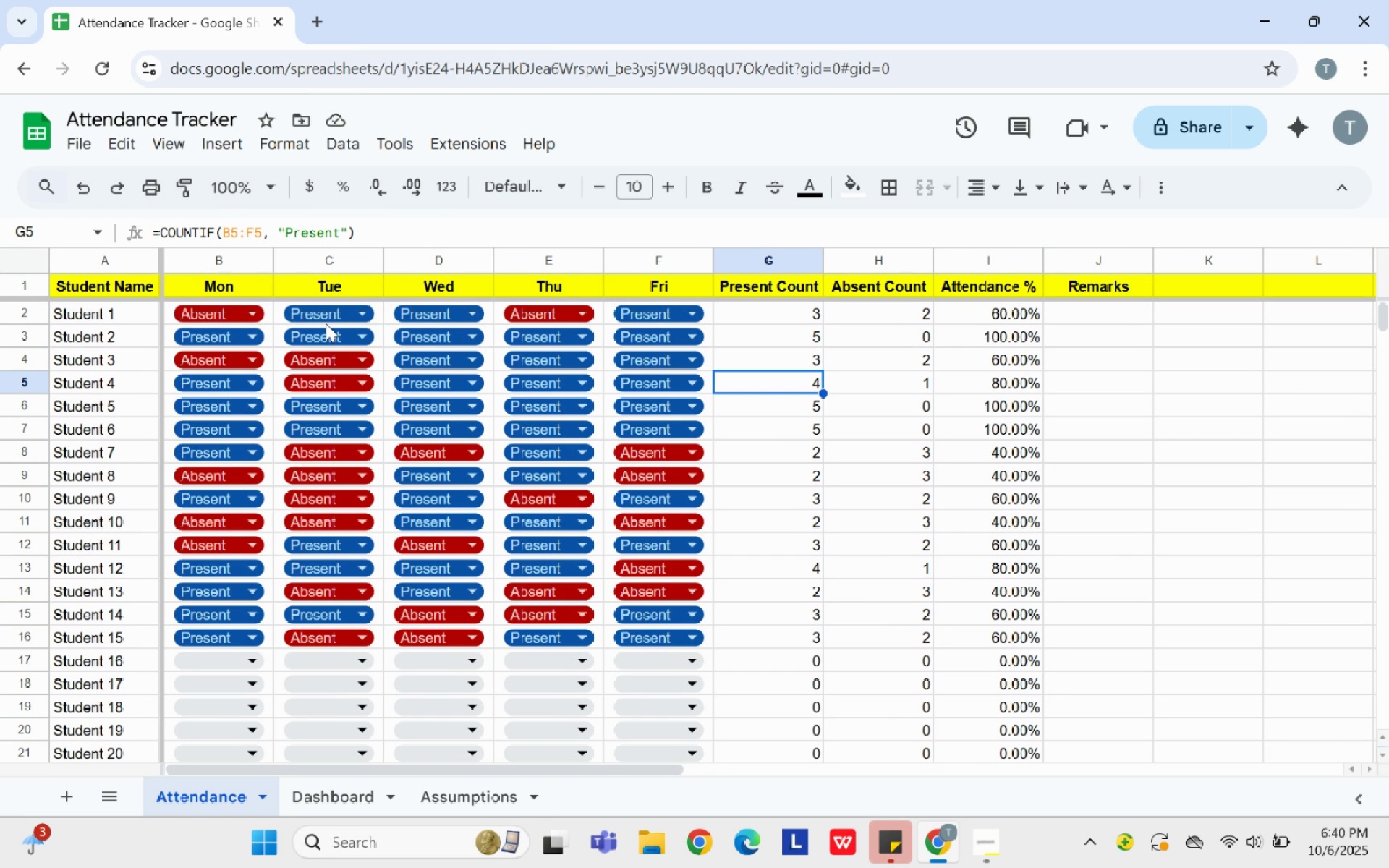 
mouse_move([308, 322])
 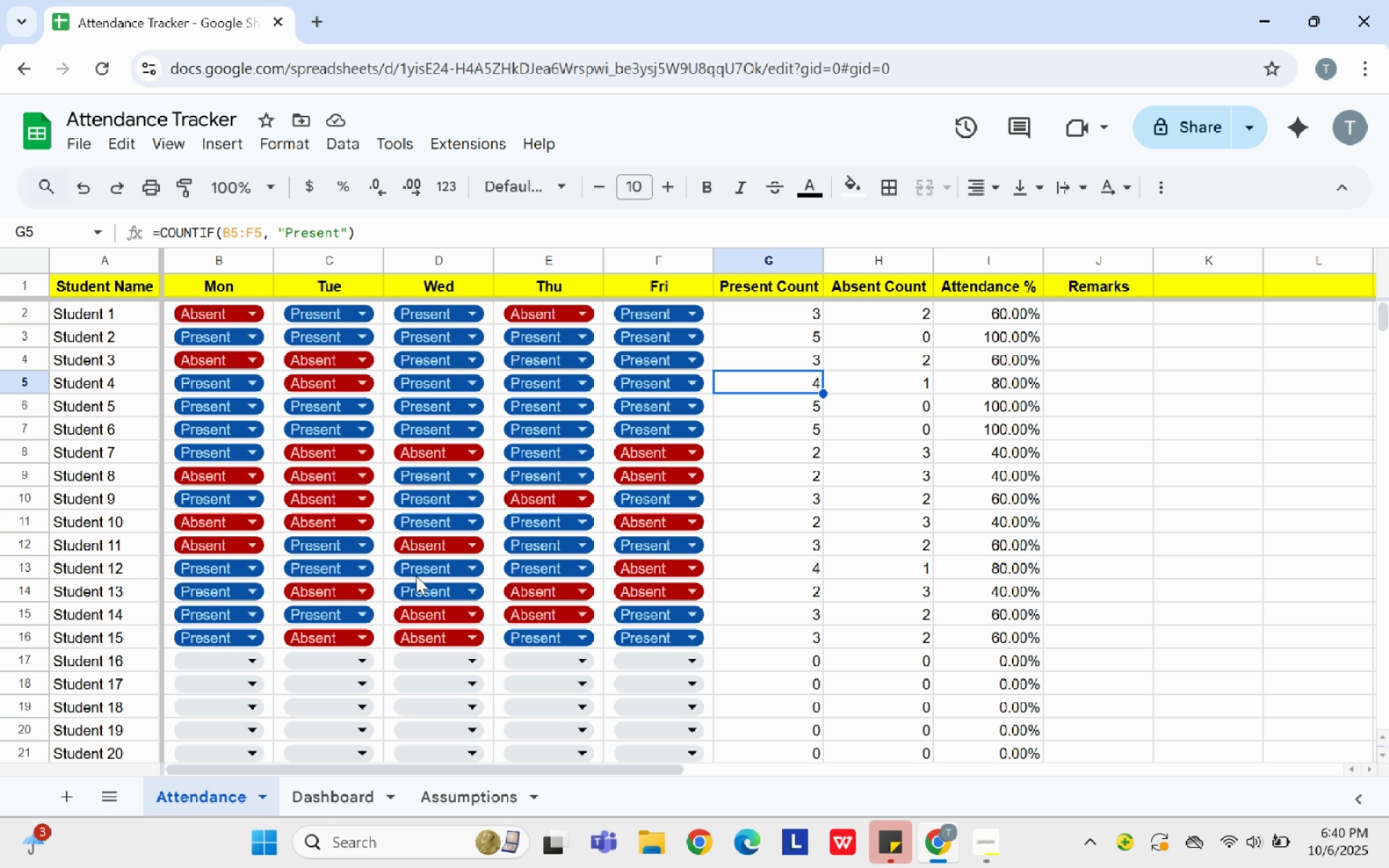 
wait(5.02)
 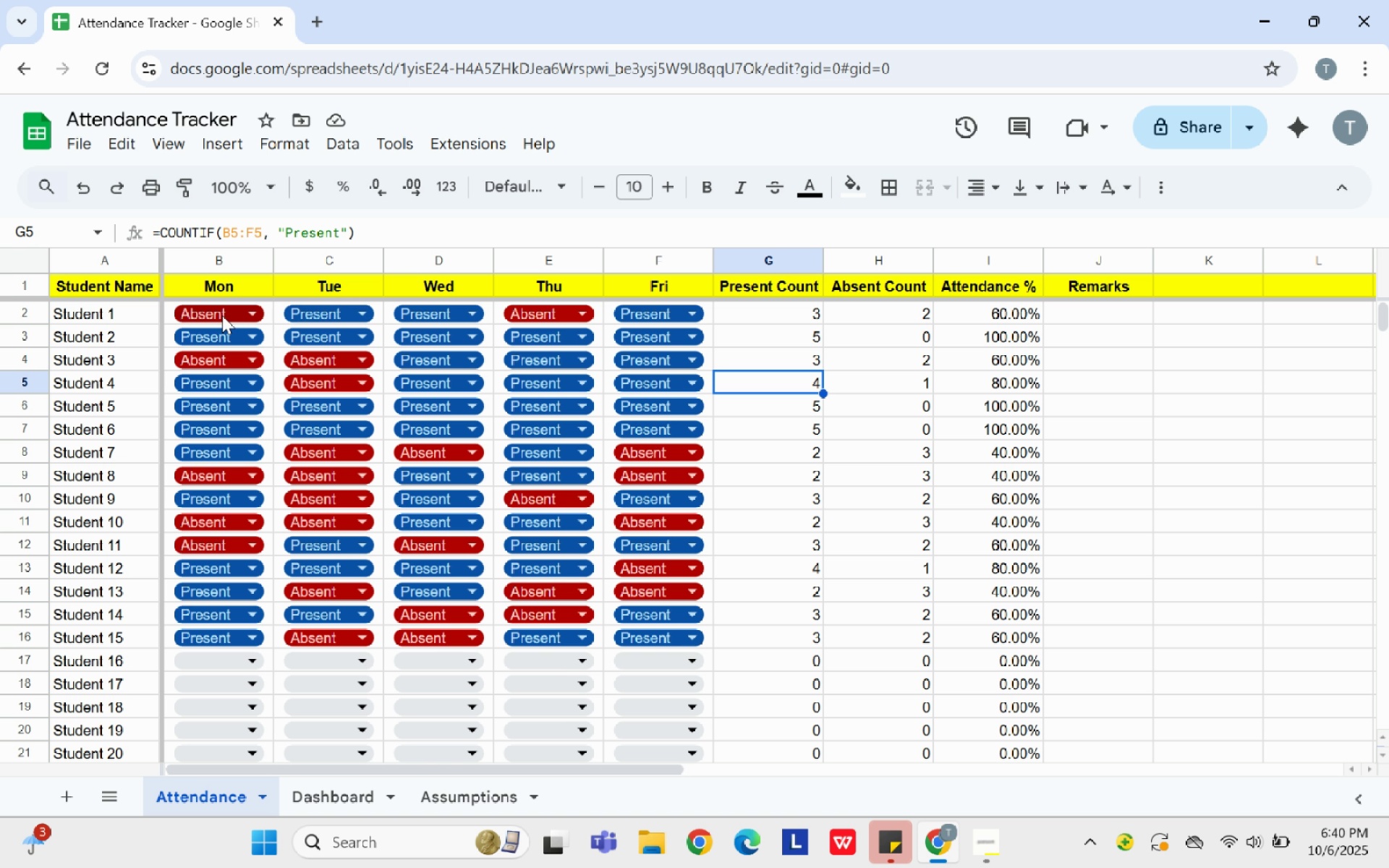 
left_click([339, 795])
 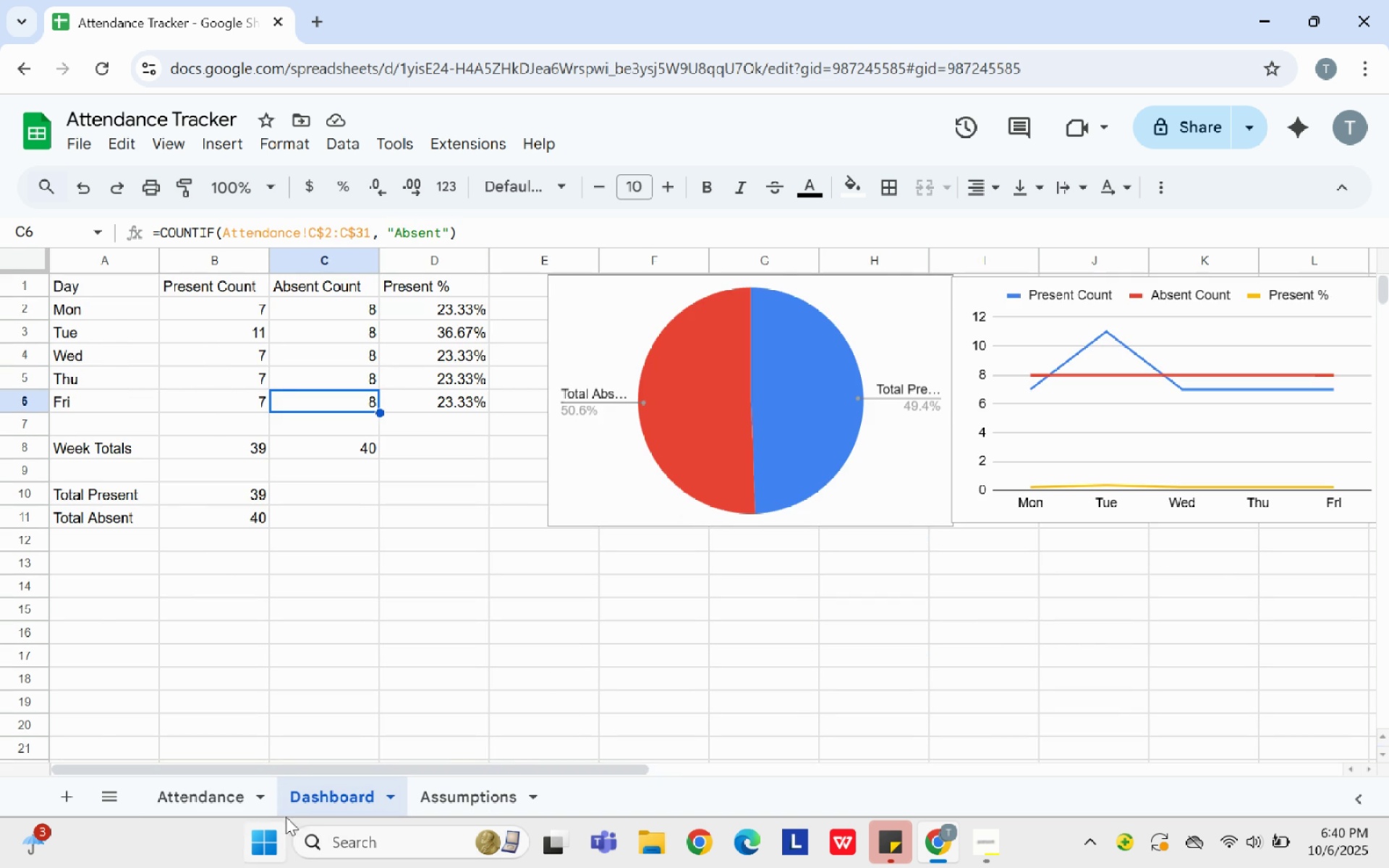 
left_click([224, 794])
 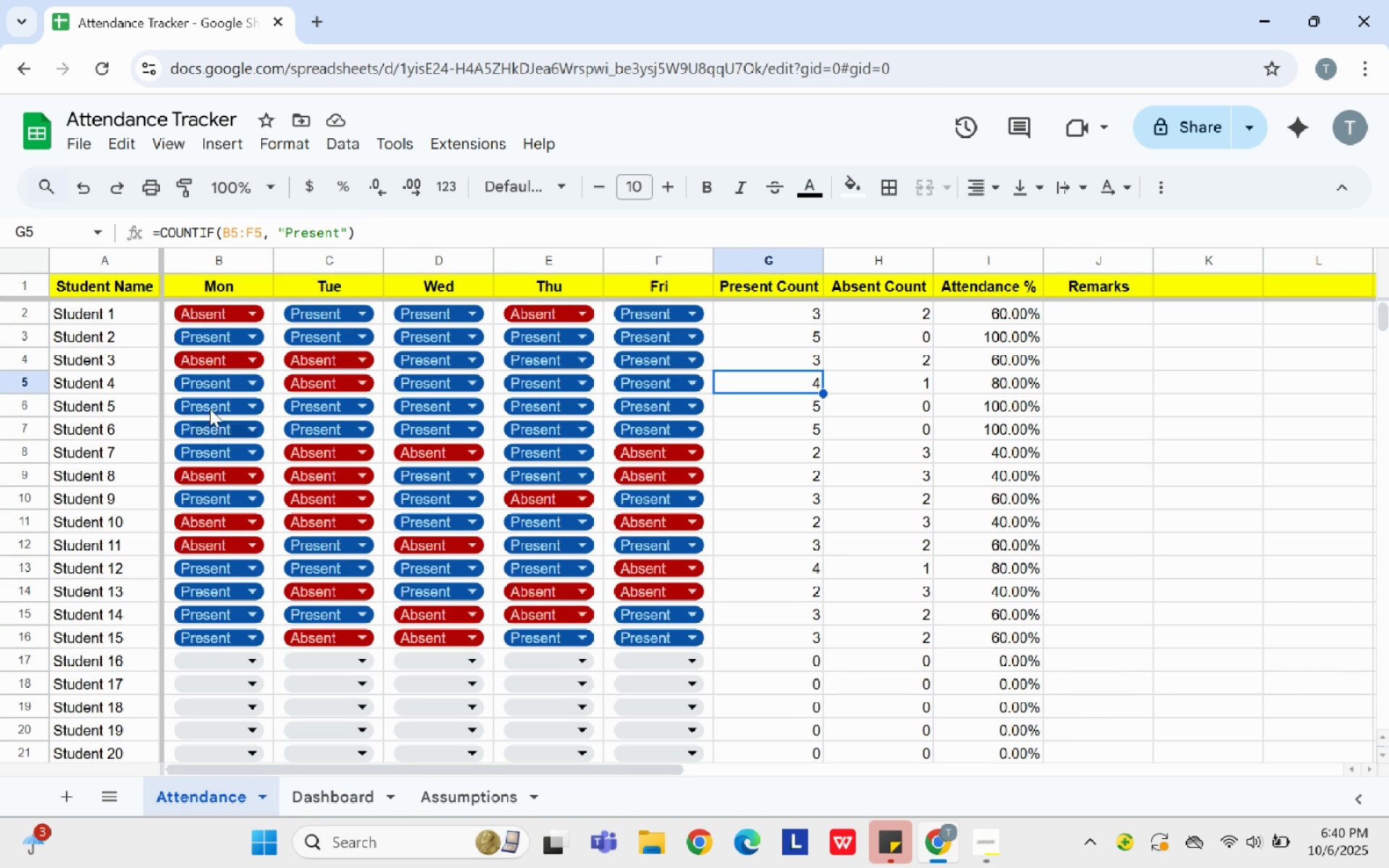 
mouse_move([190, 333])
 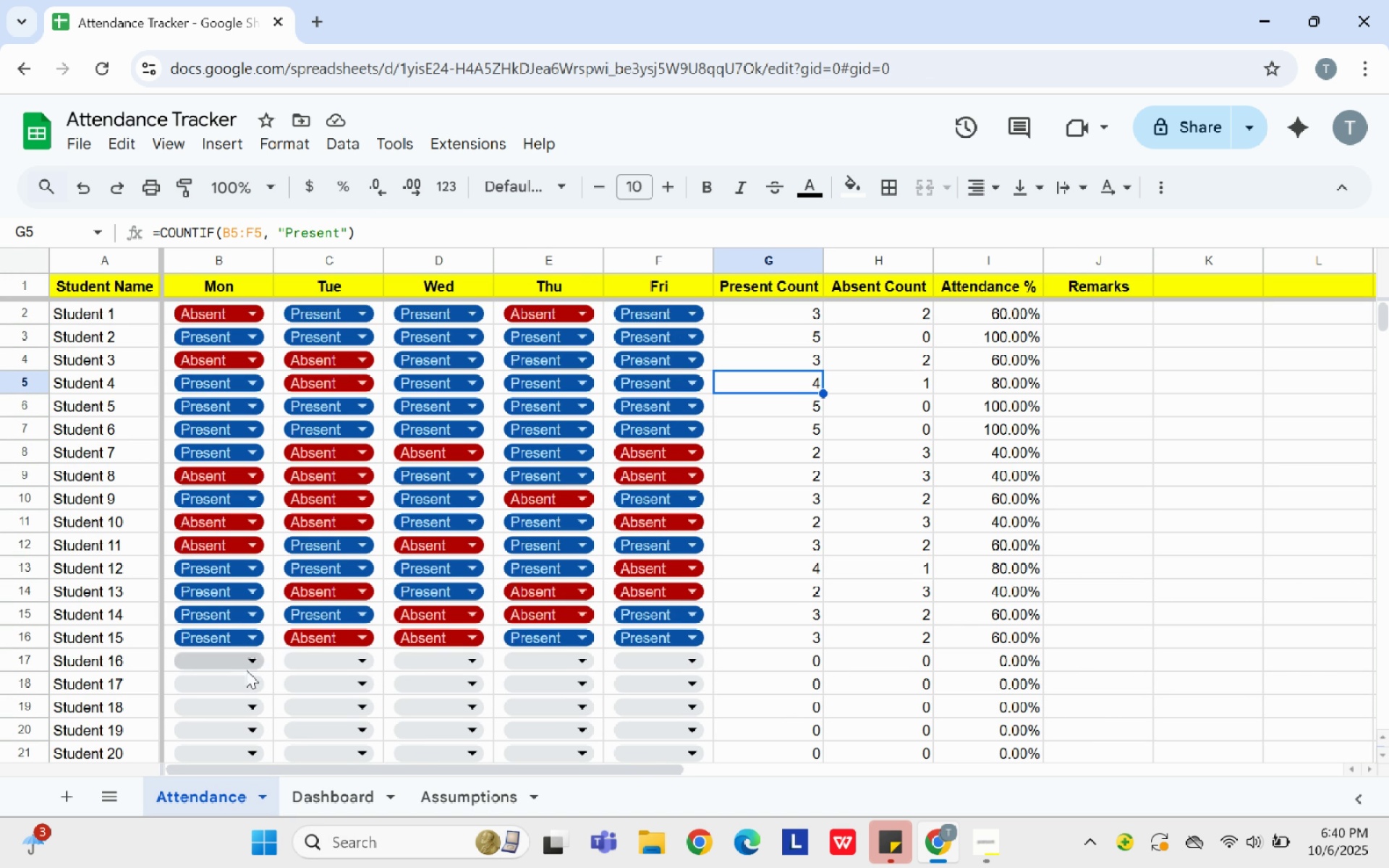 
wait(7.3)
 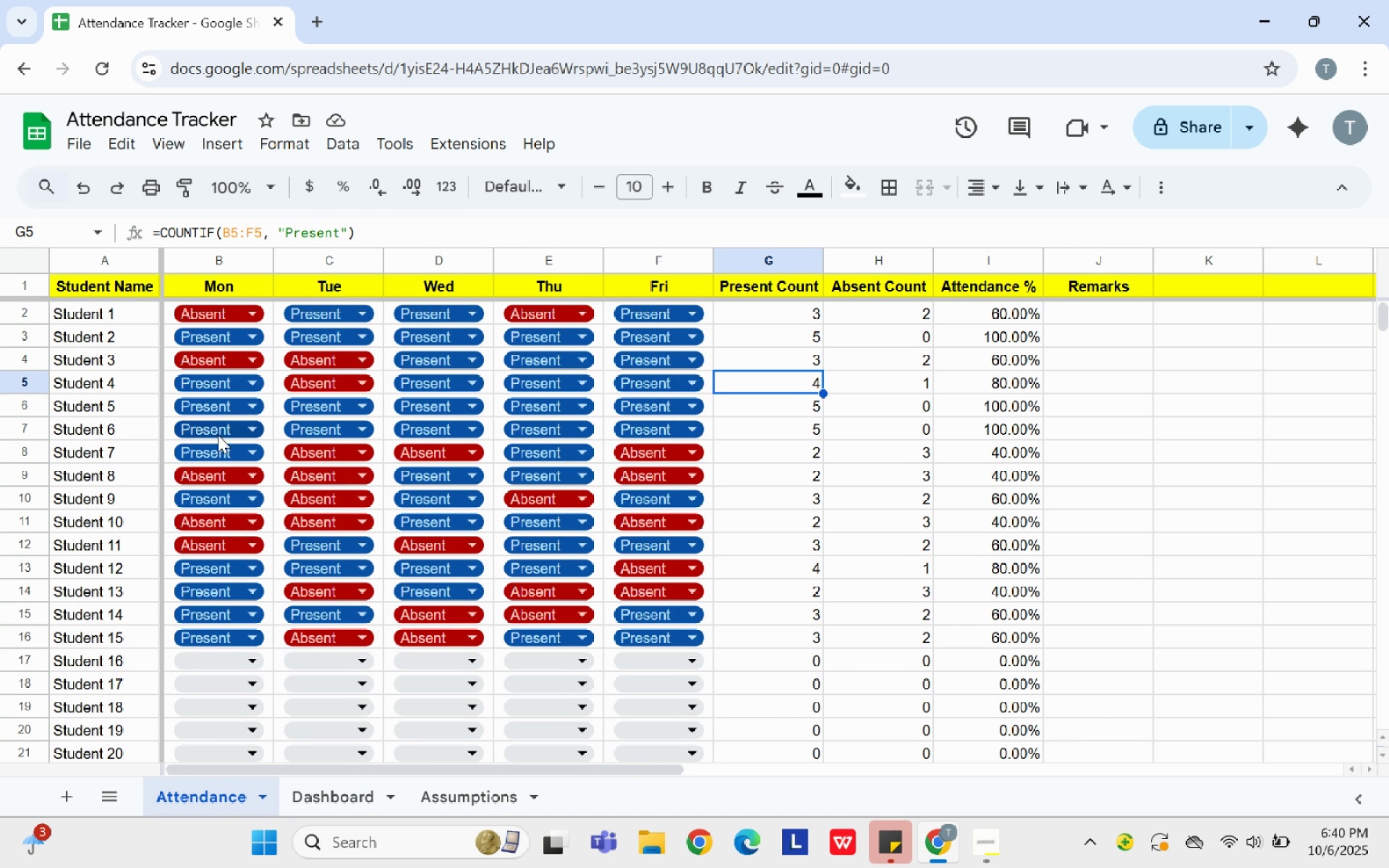 
left_click([316, 802])
 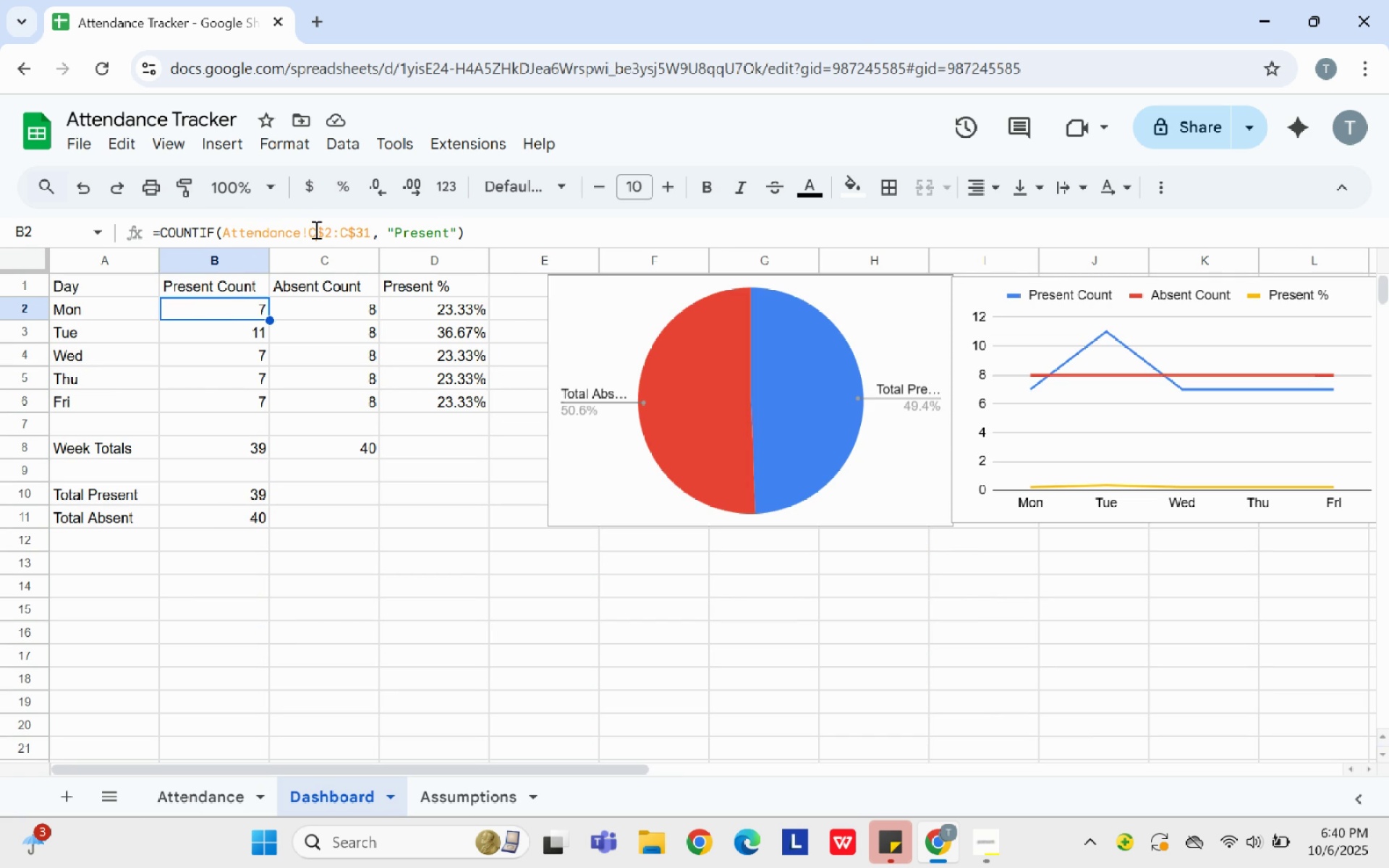 
wait(6.86)
 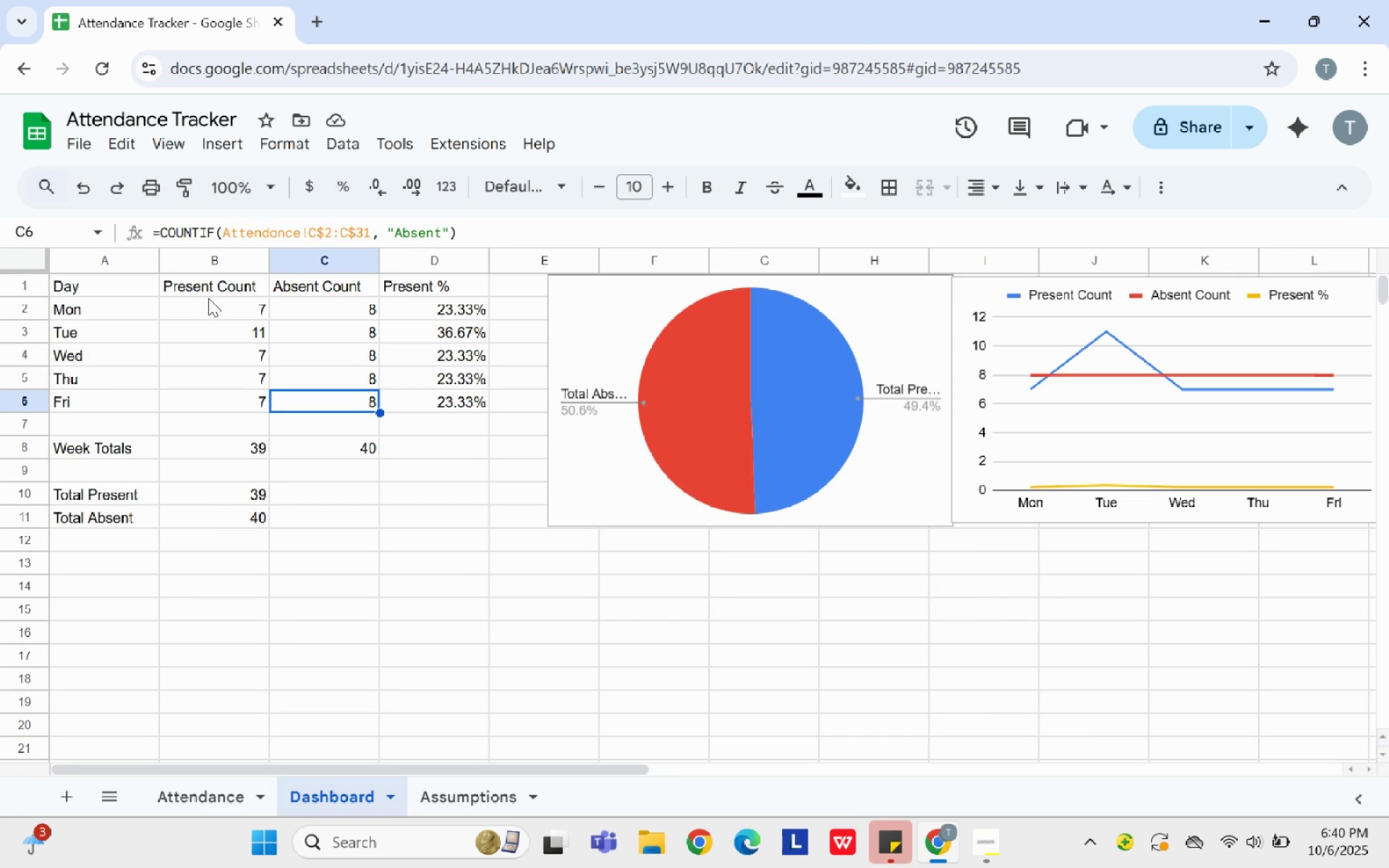 
key(Backspace)
 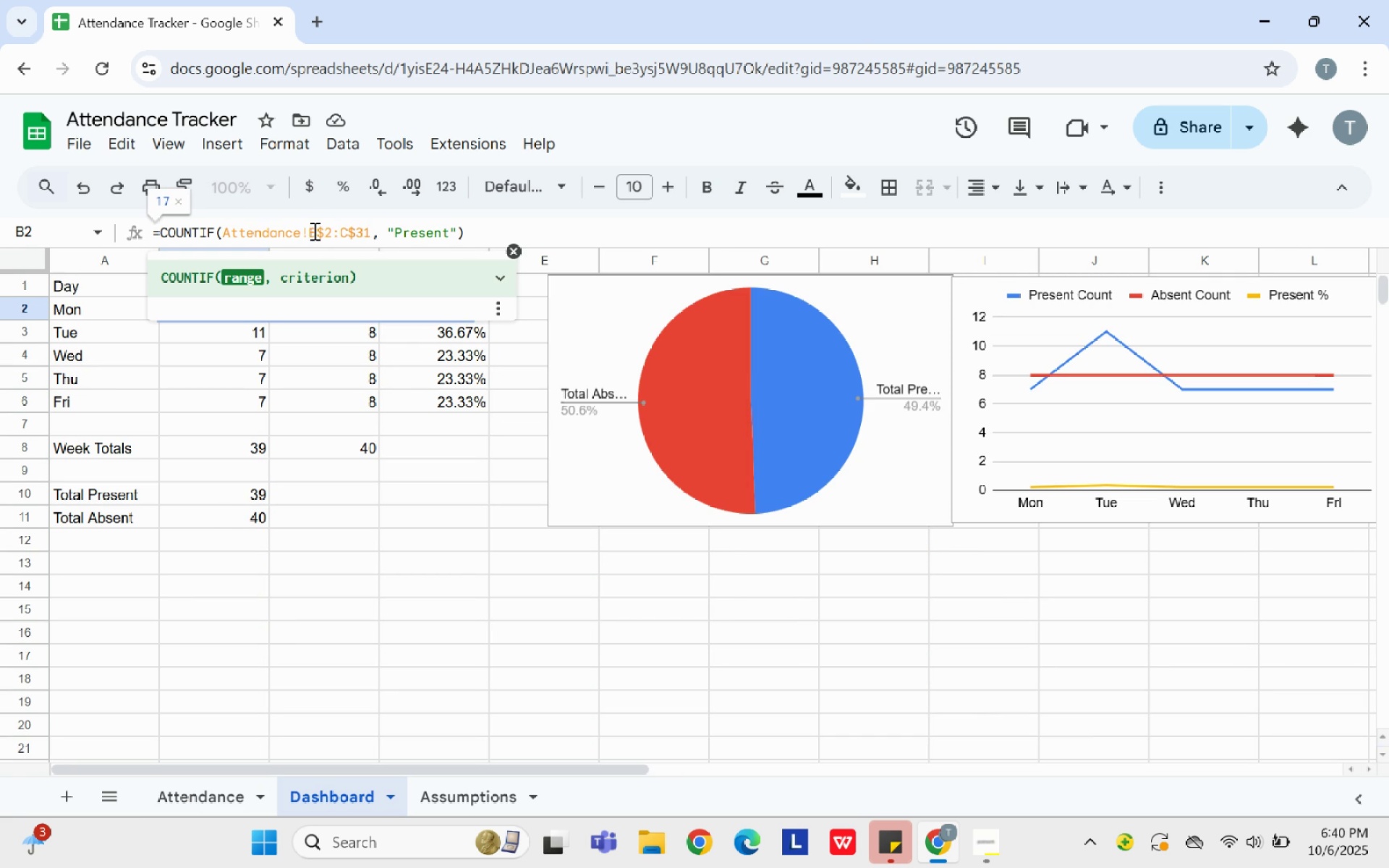 
key(B)
 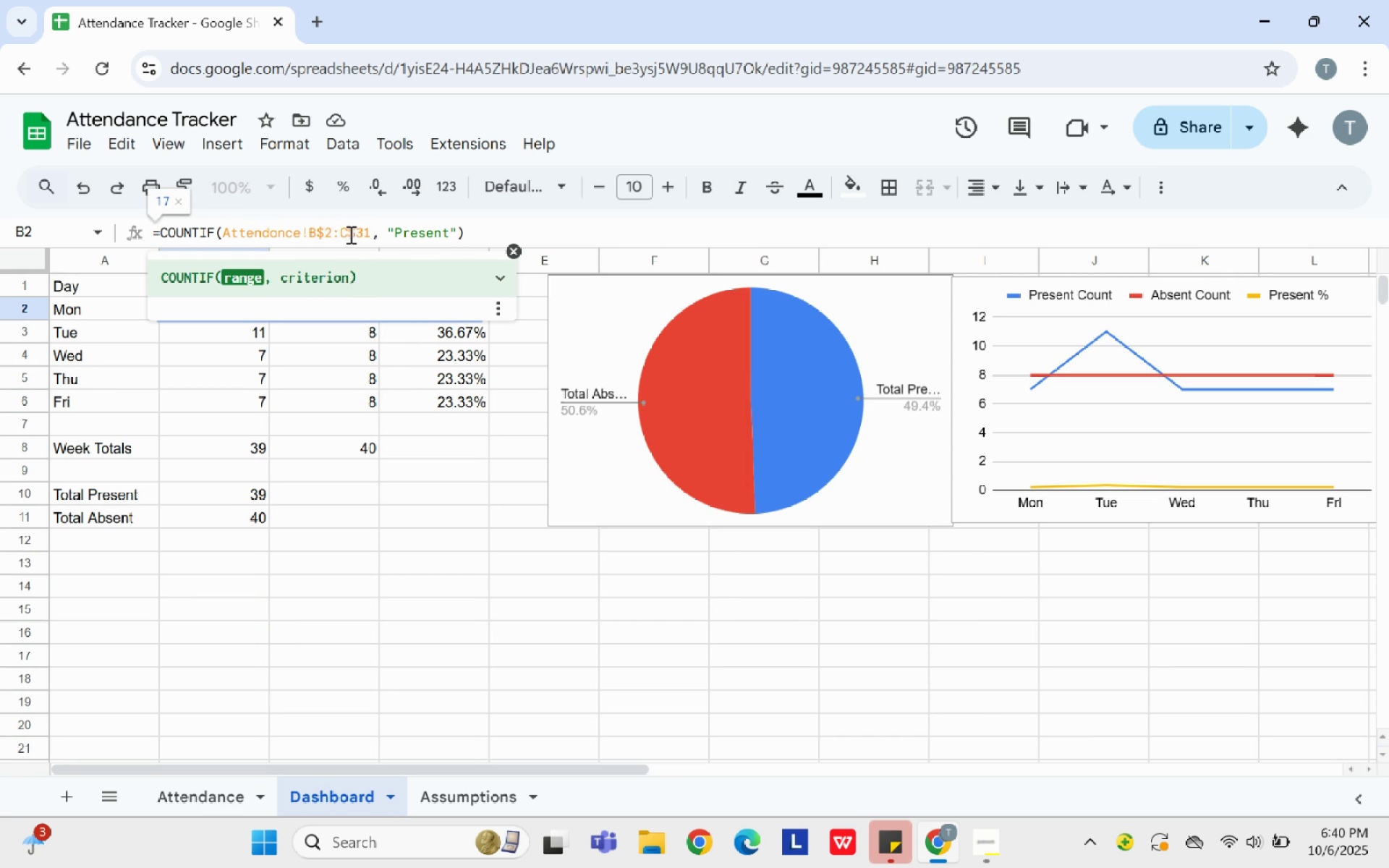 
left_click([348, 234])
 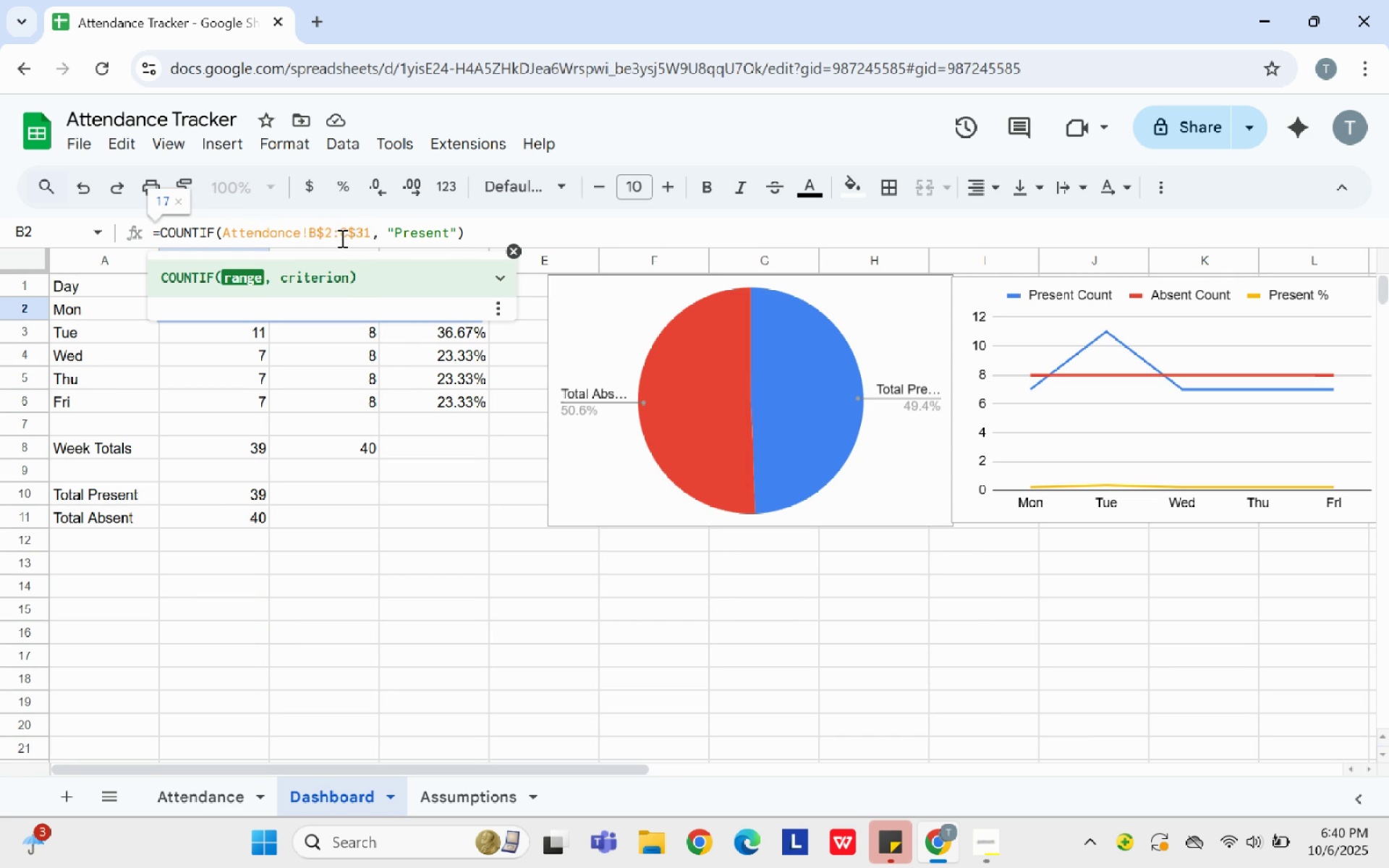 
key(Backspace)
 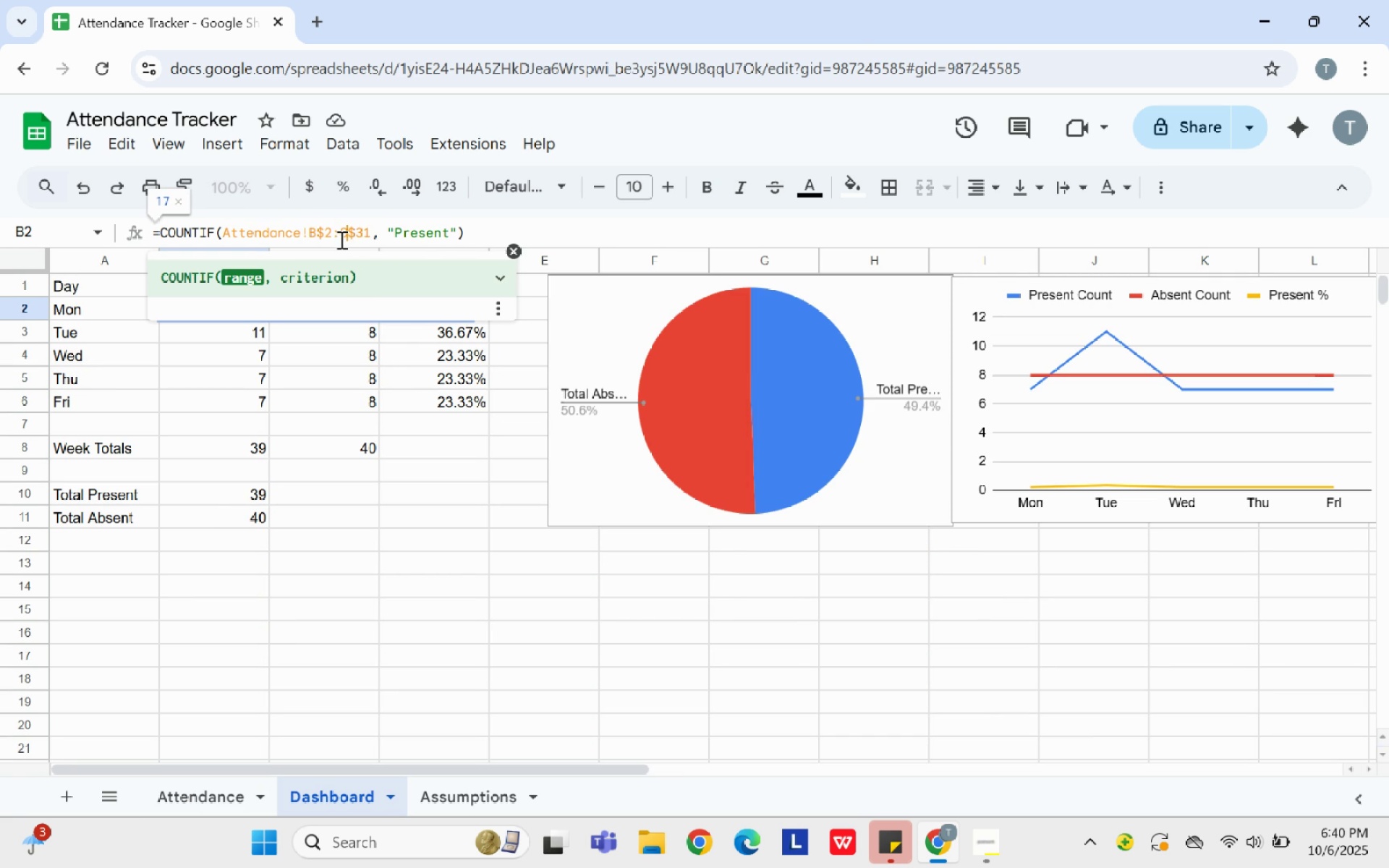 
key(C)
 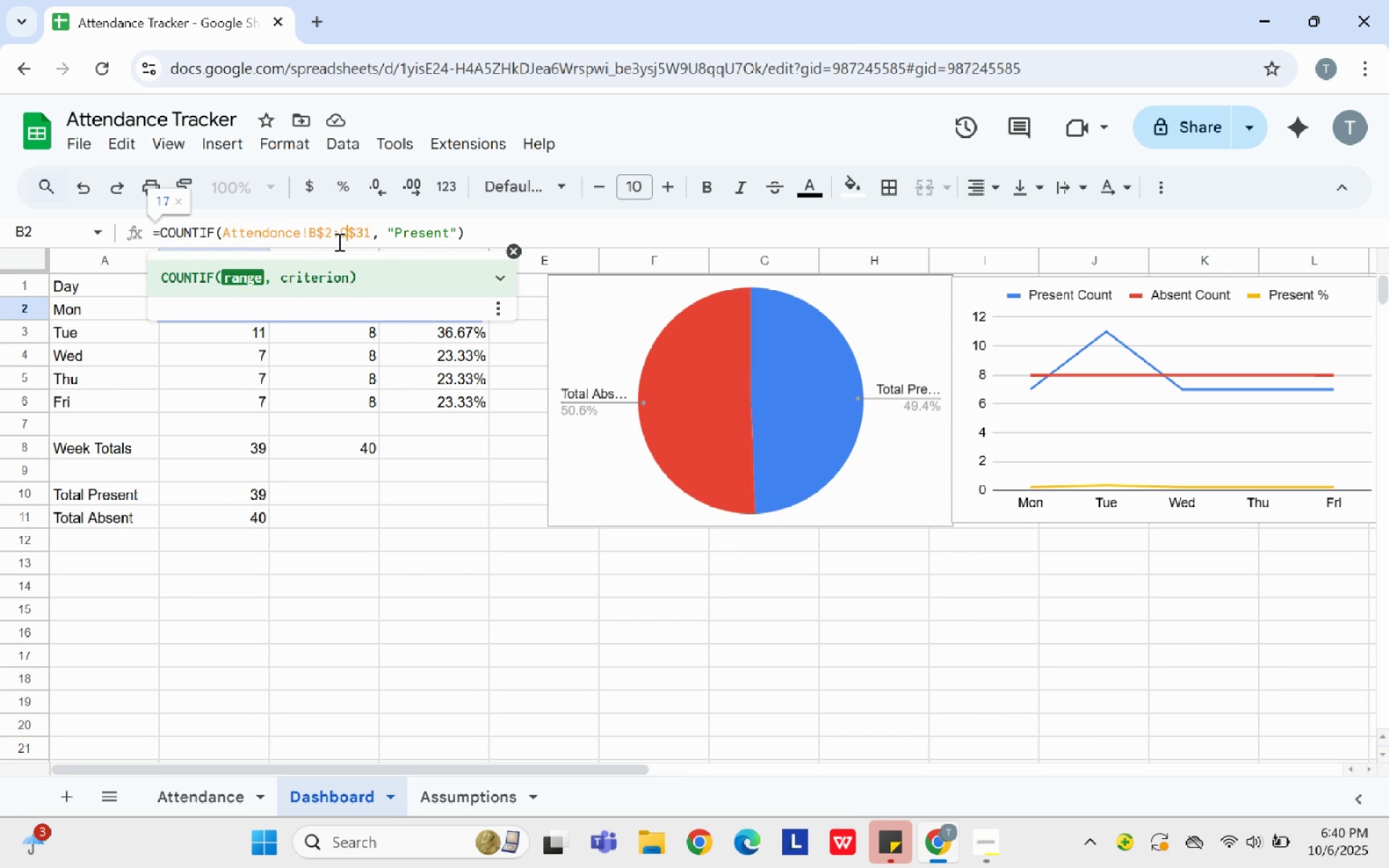 
key(Backspace)
 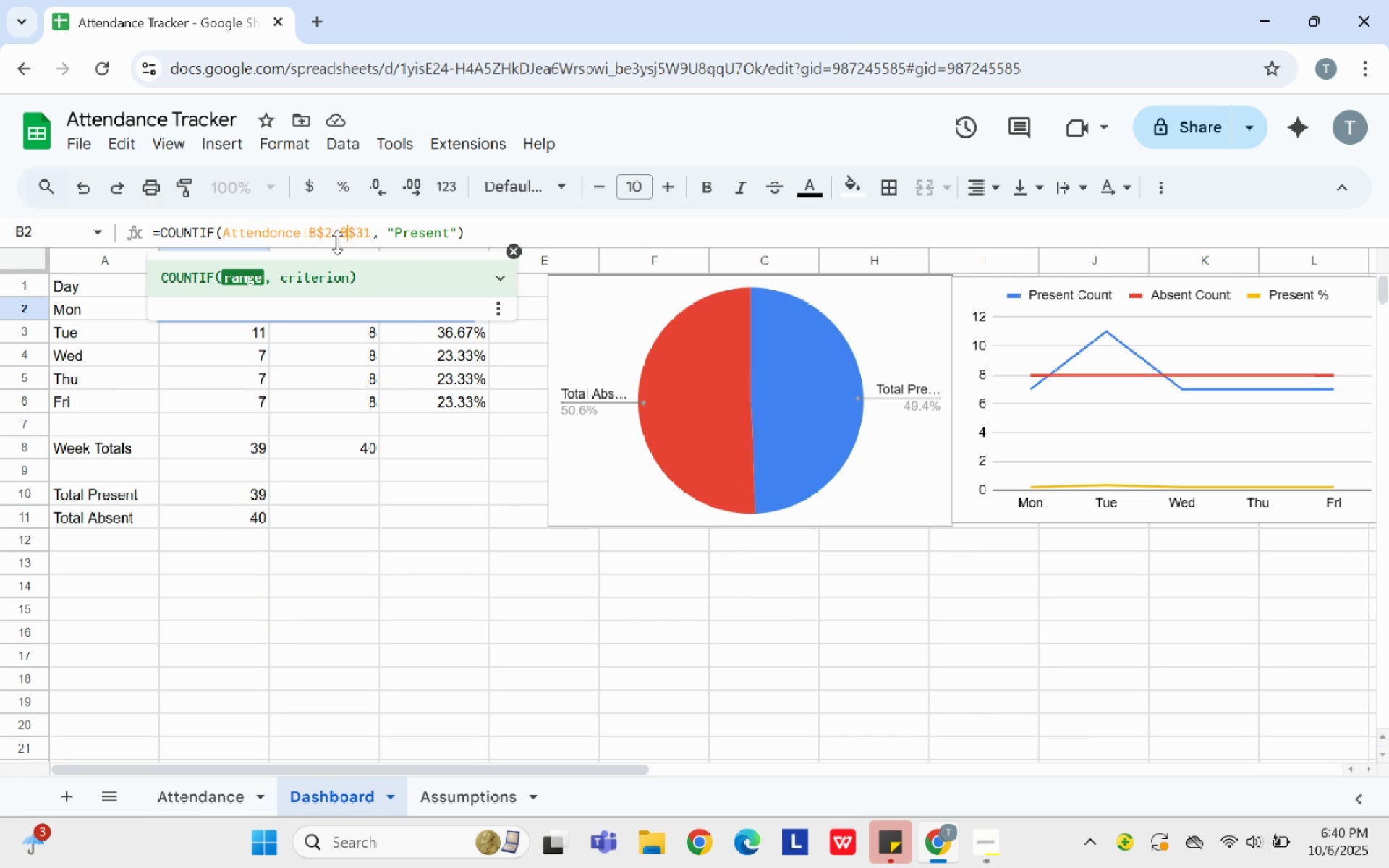 
key(B)
 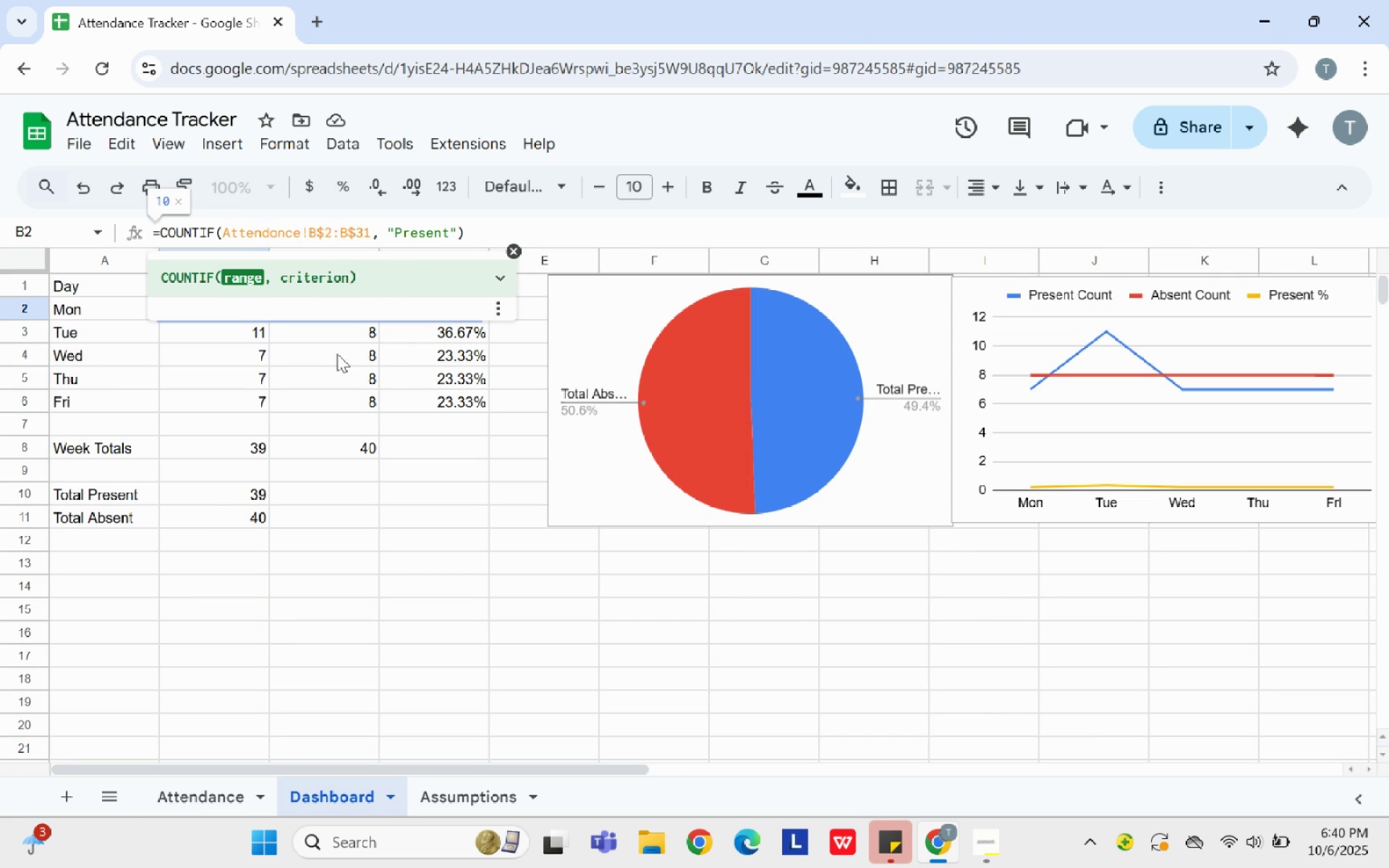 
left_click([338, 354])
 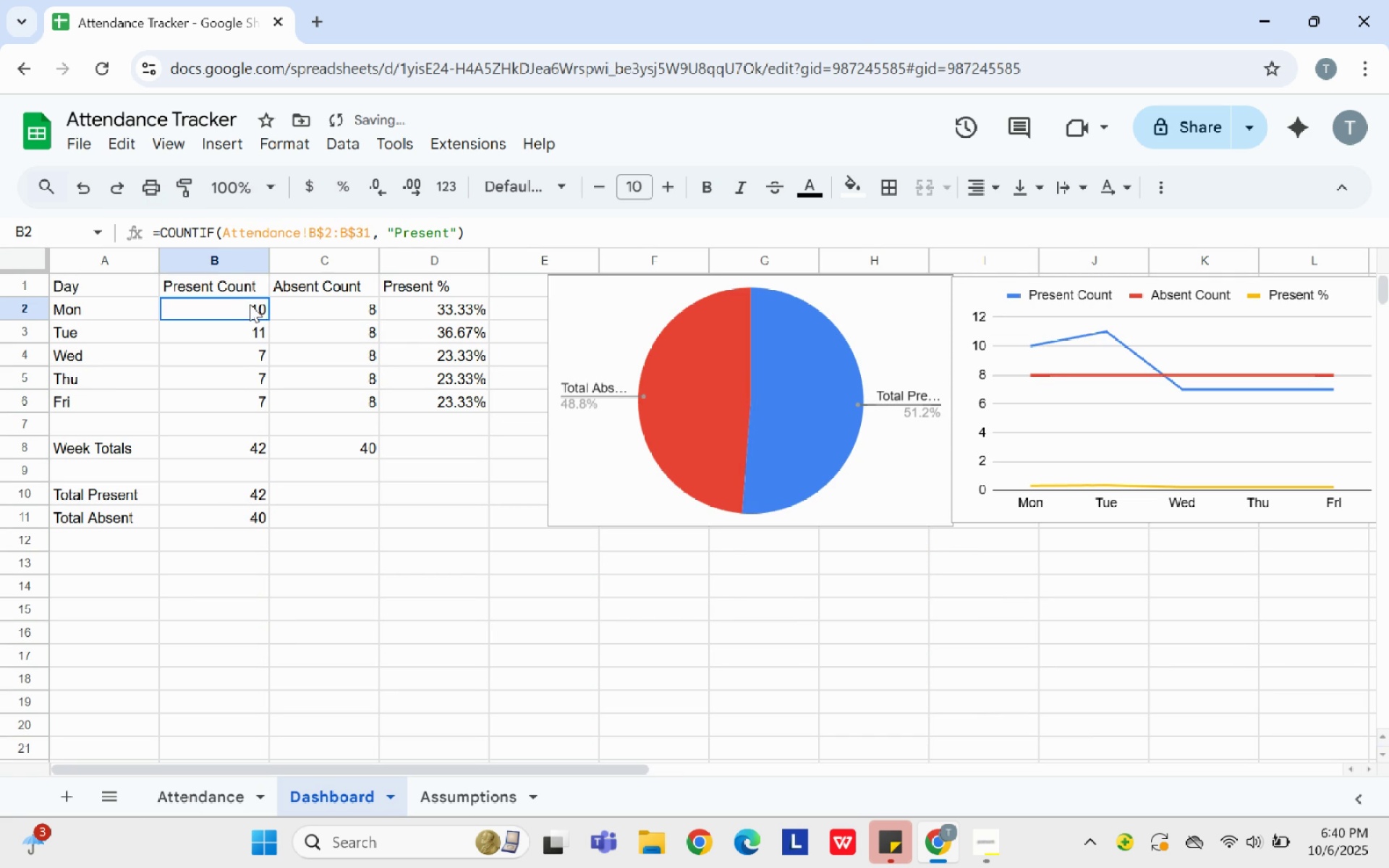 
left_click([250, 304])
 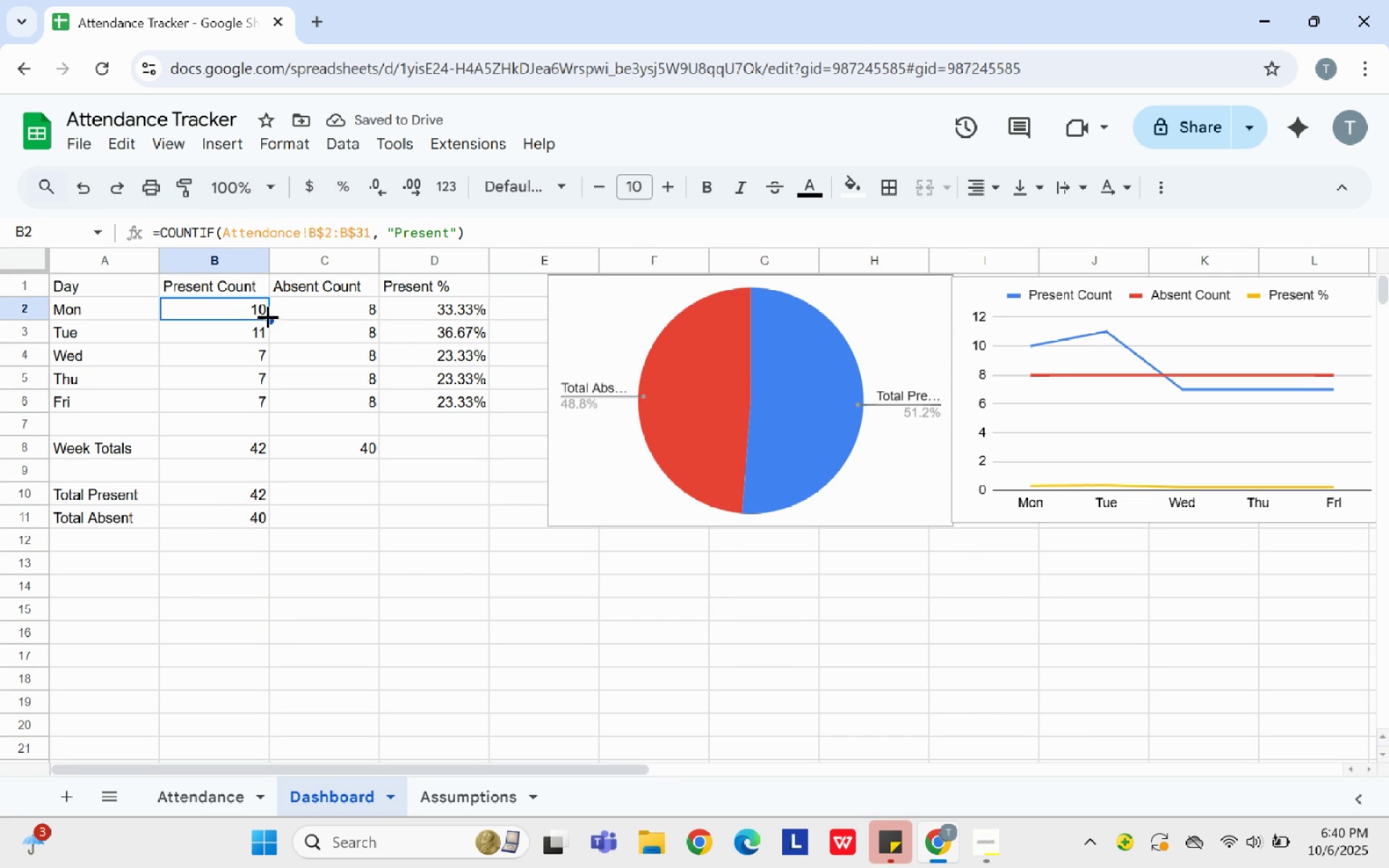 
left_click_drag(start_coordinate=[268, 318], to_coordinate=[266, 401])
 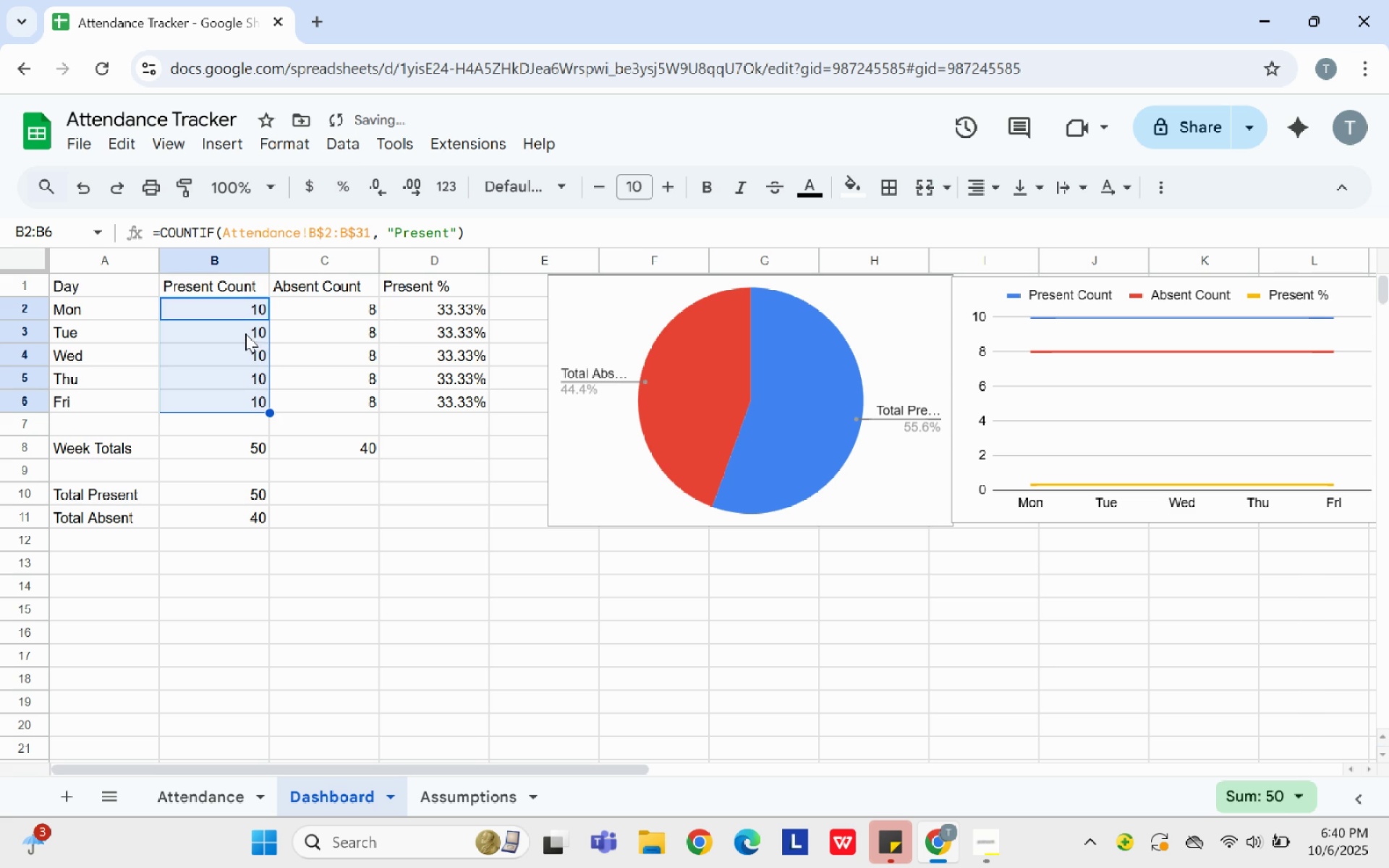 
left_click([244, 330])
 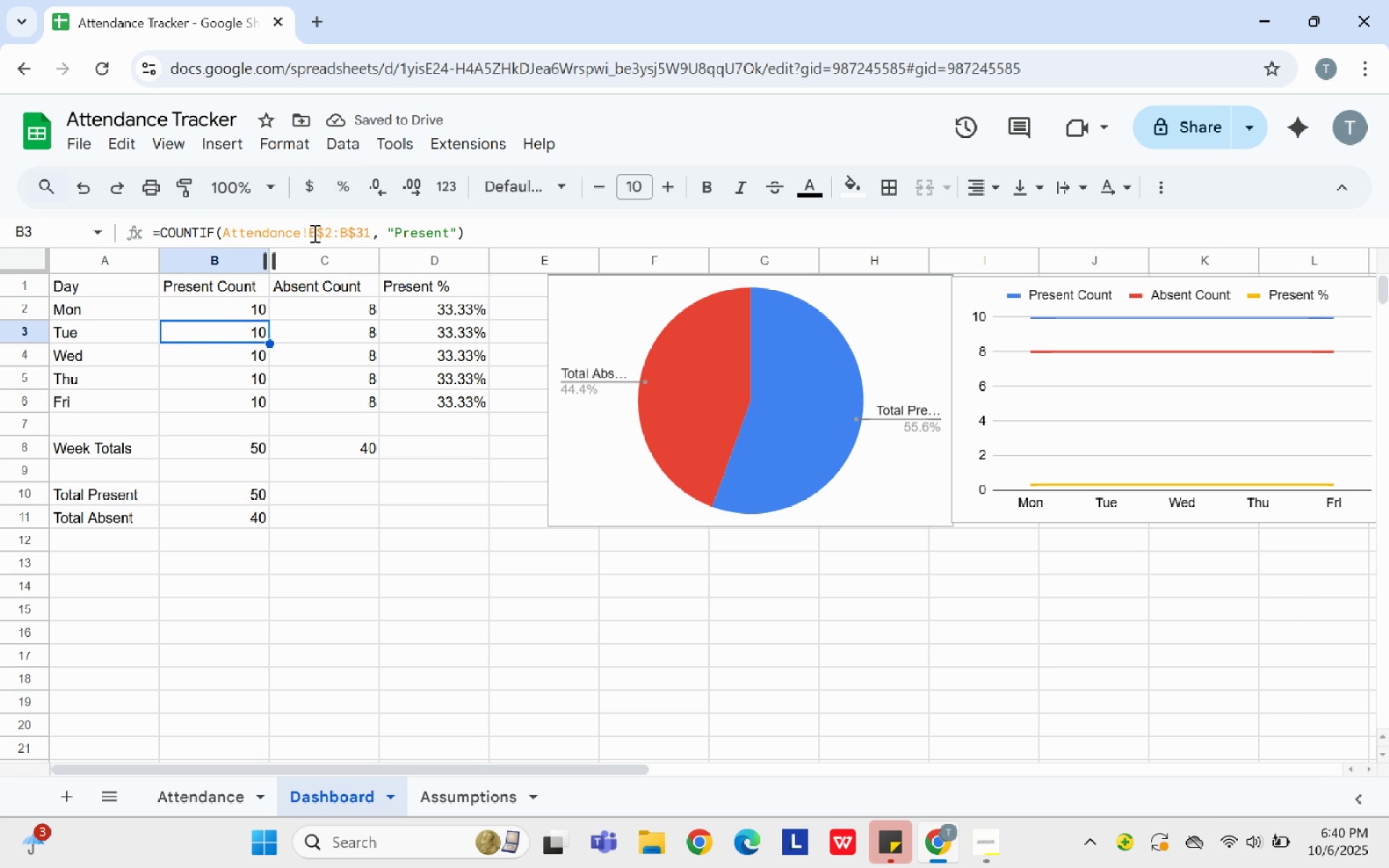 
left_click([313, 233])
 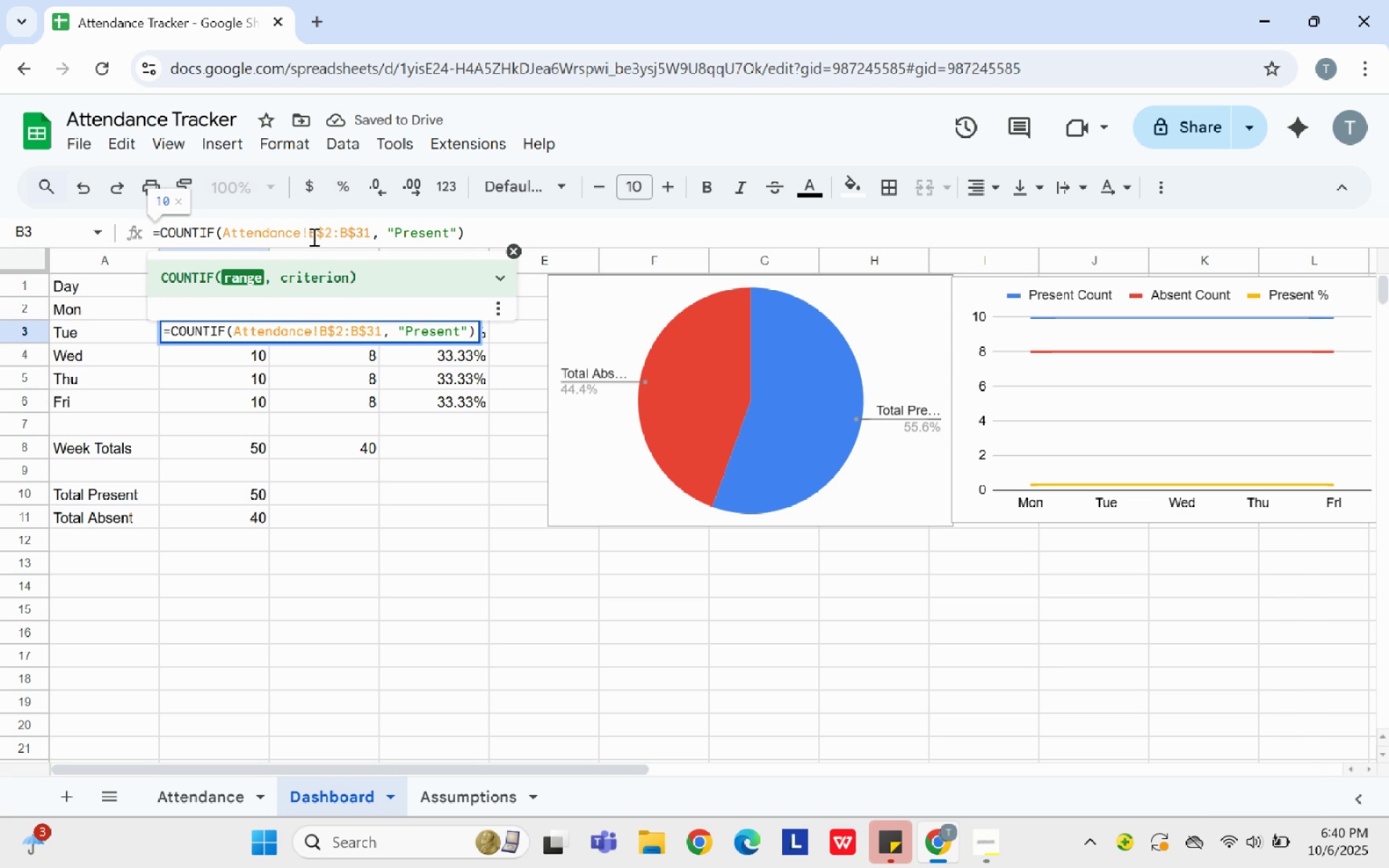 
key(Backspace)
 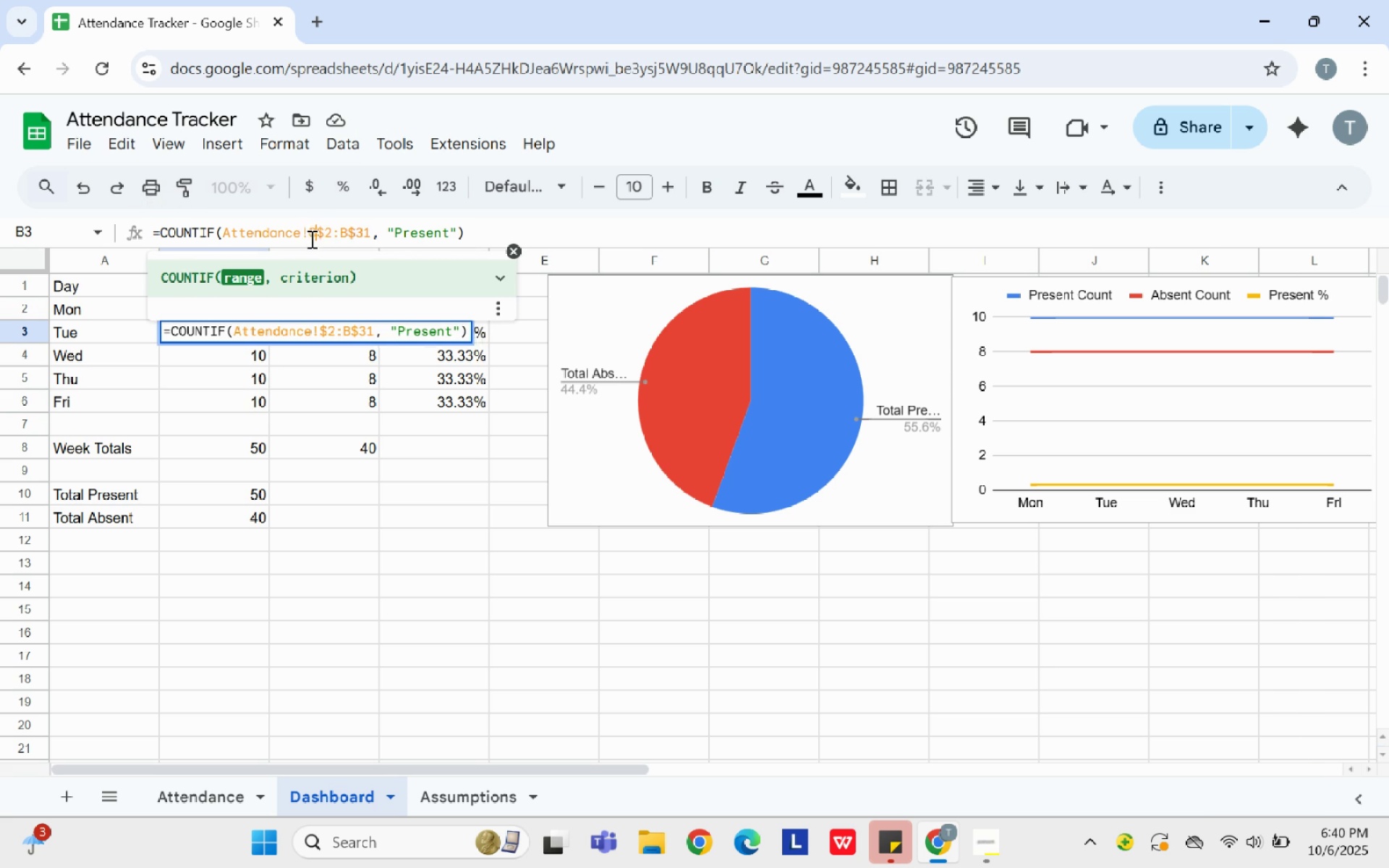 
key(C)
 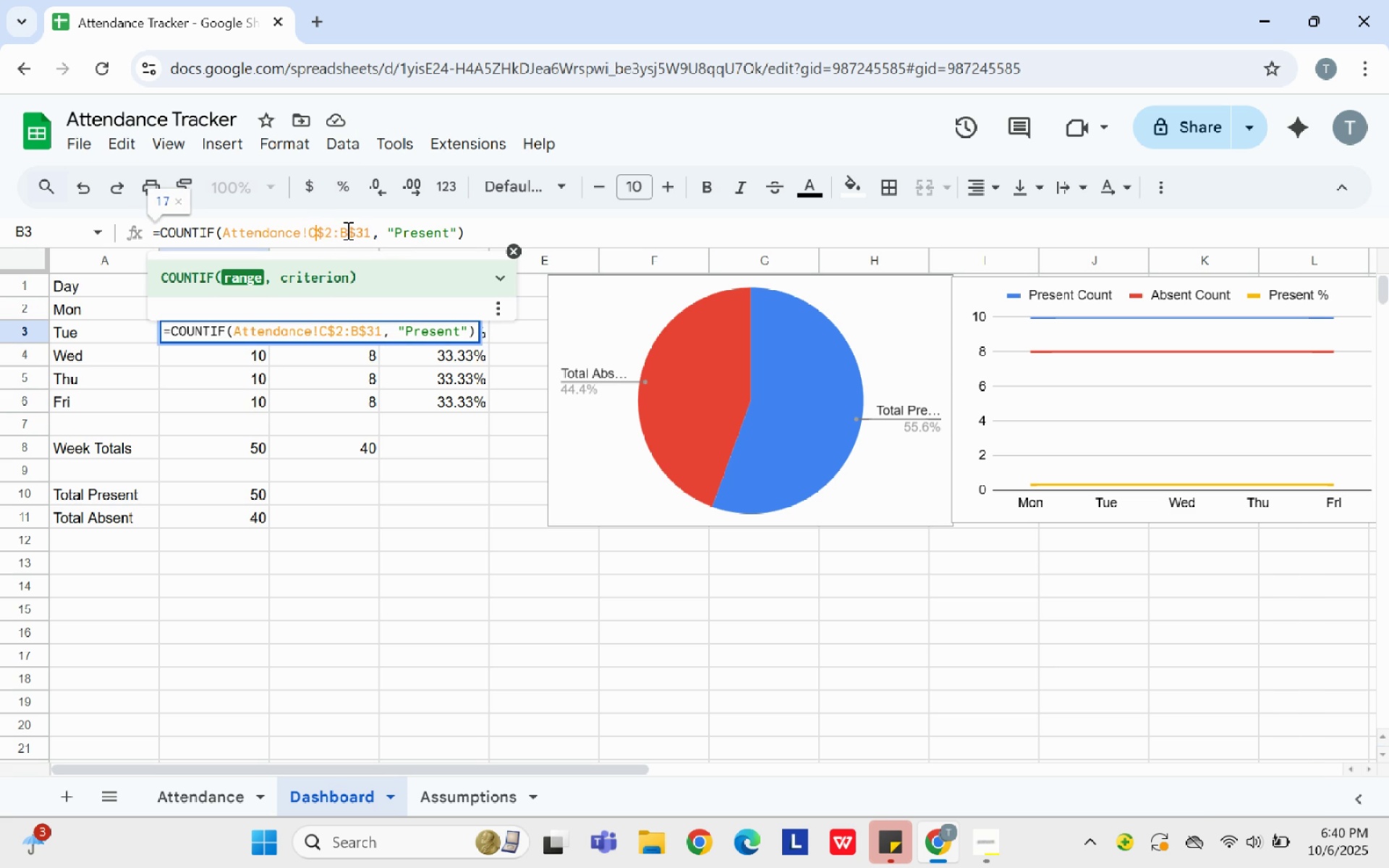 
left_click([349, 230])
 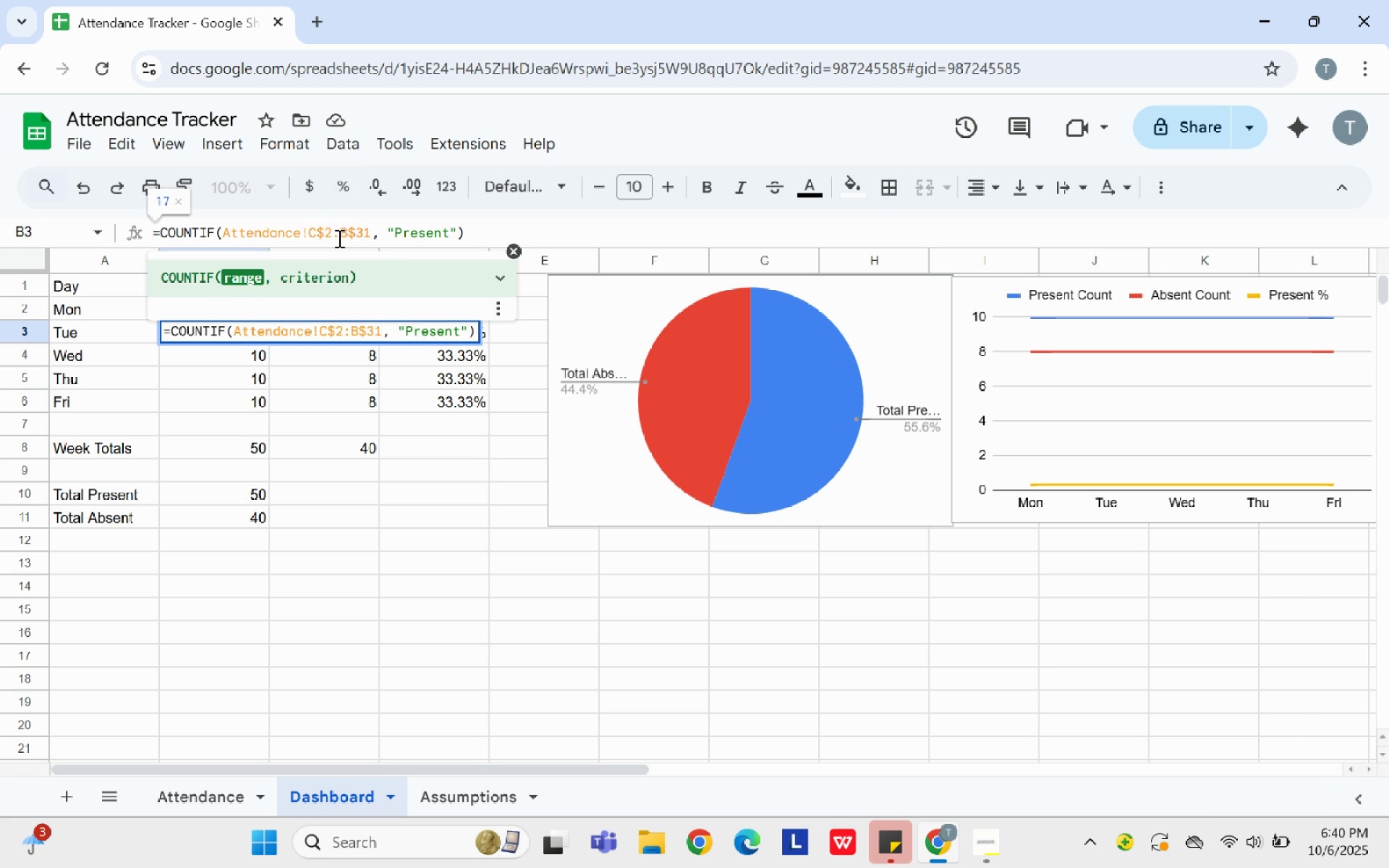 
key(Backspace)
 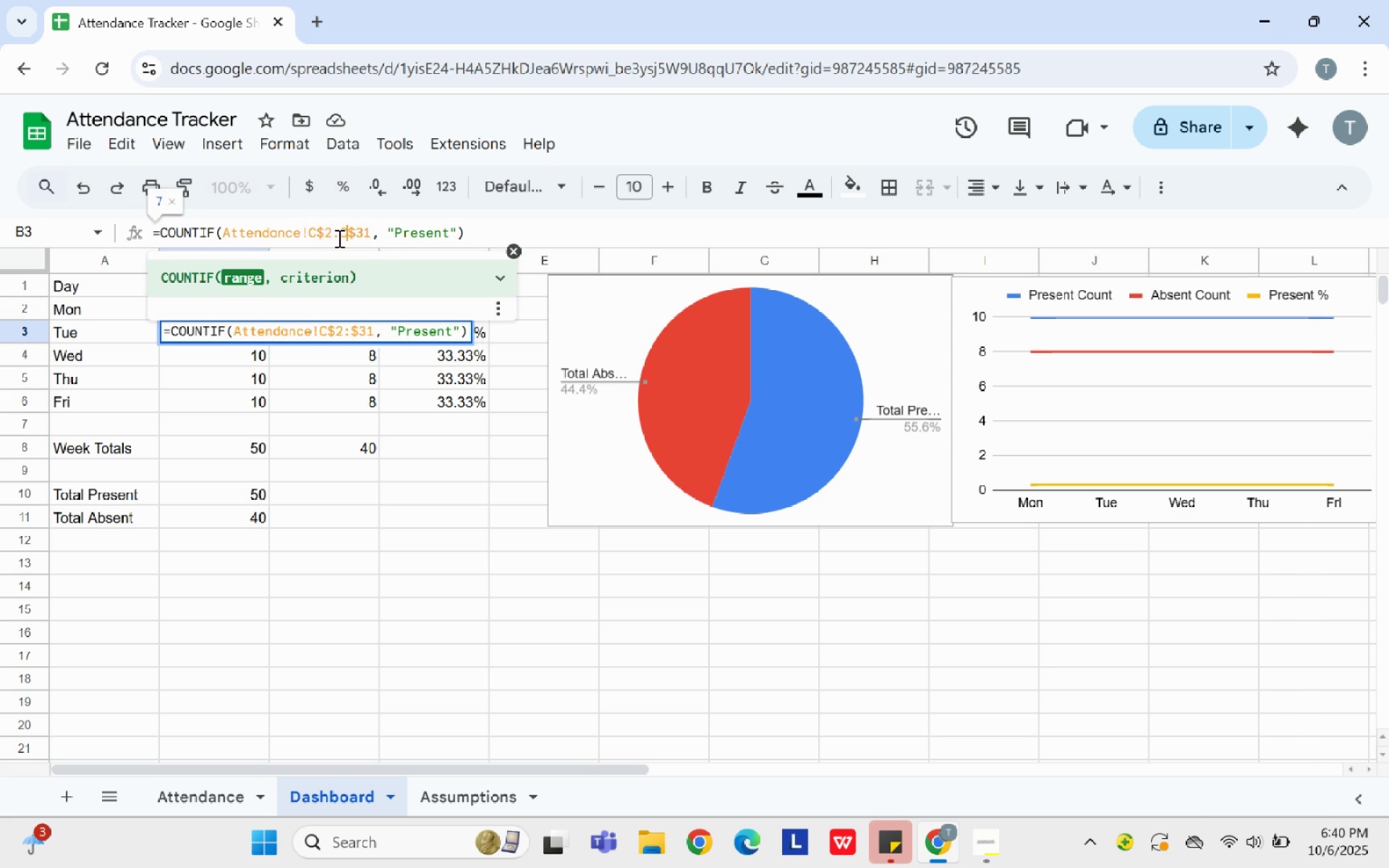 
key(C)
 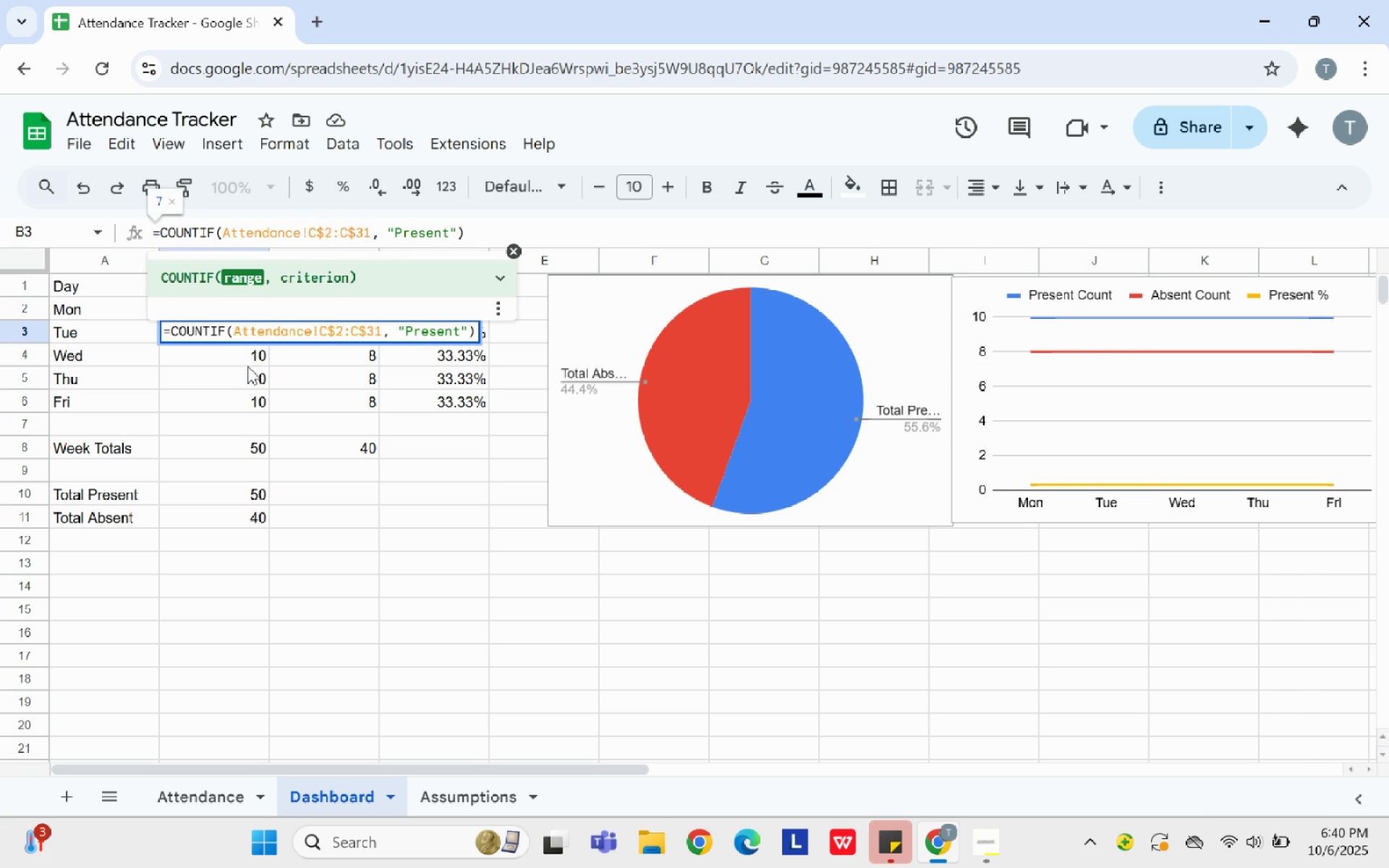 
left_click([247, 362])
 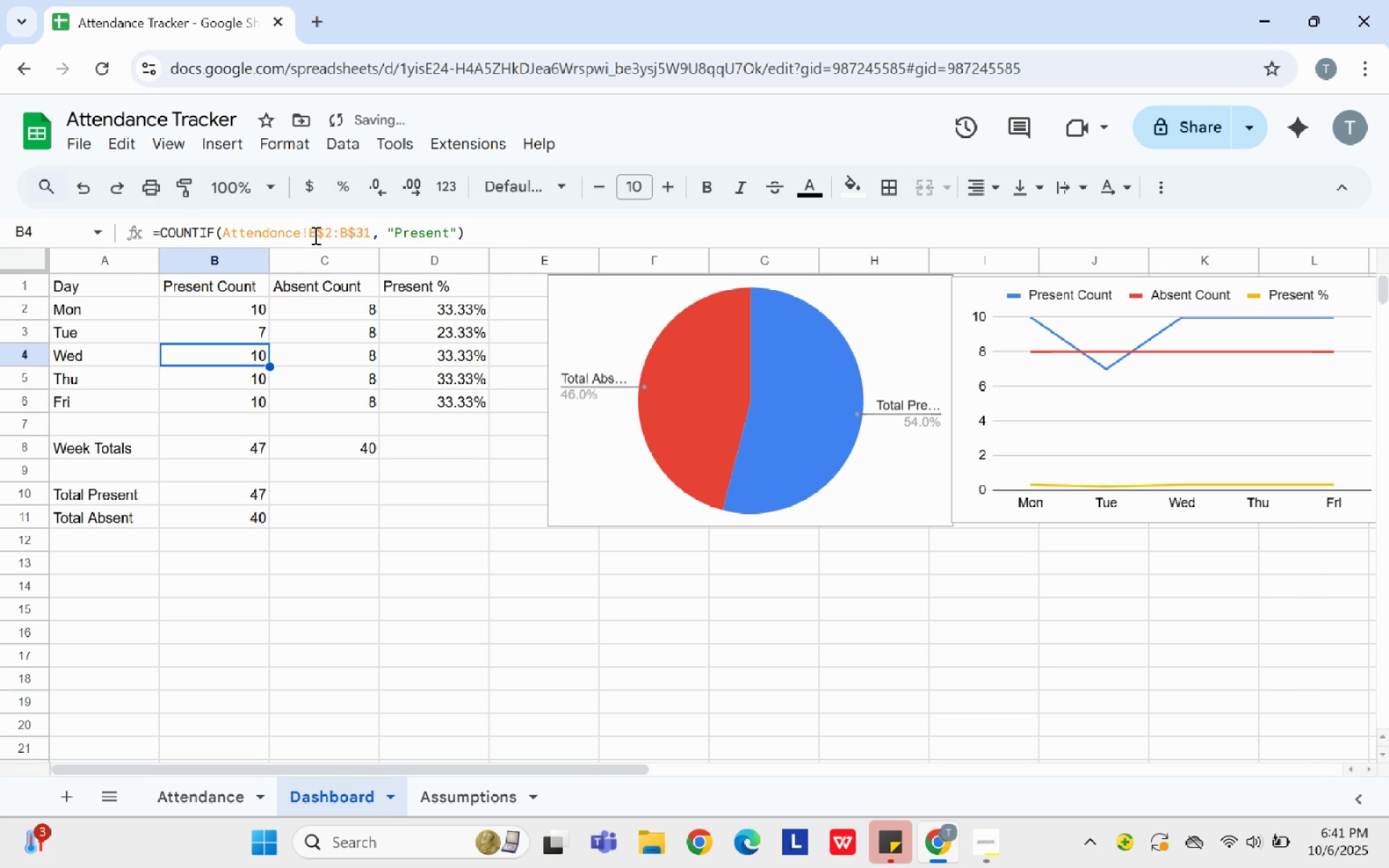 
left_click([314, 235])
 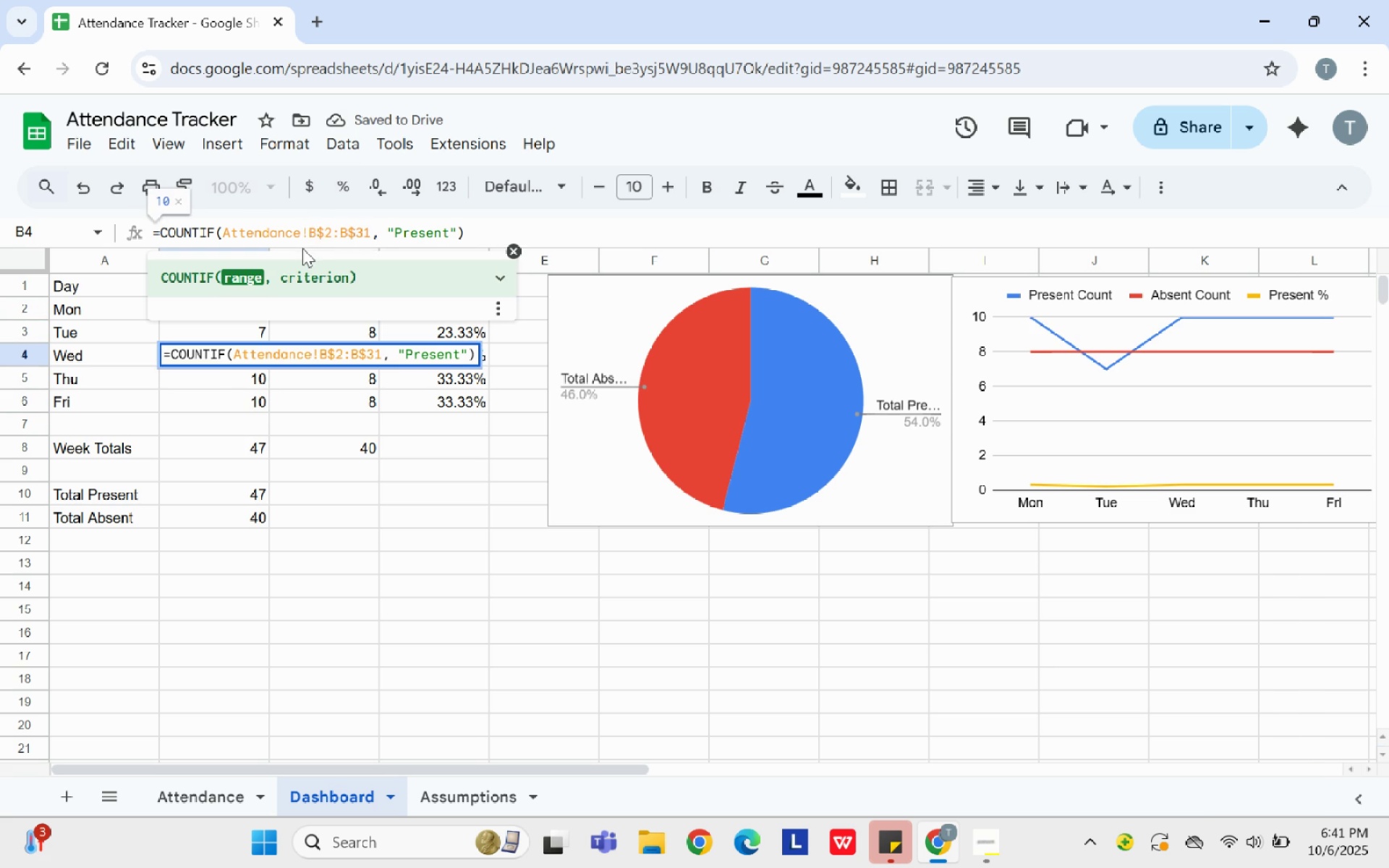 
key(Backspace)
 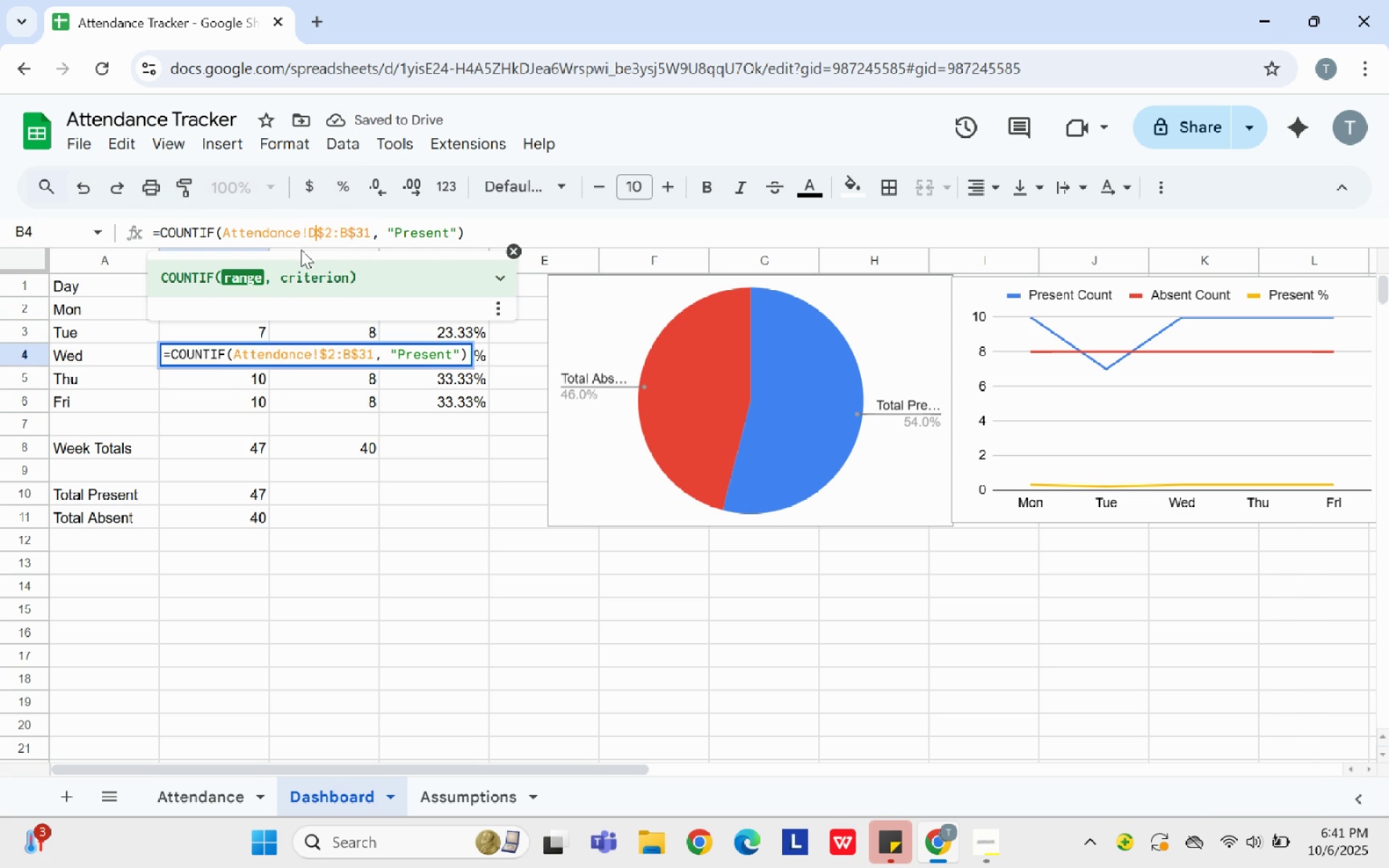 
key(D)
 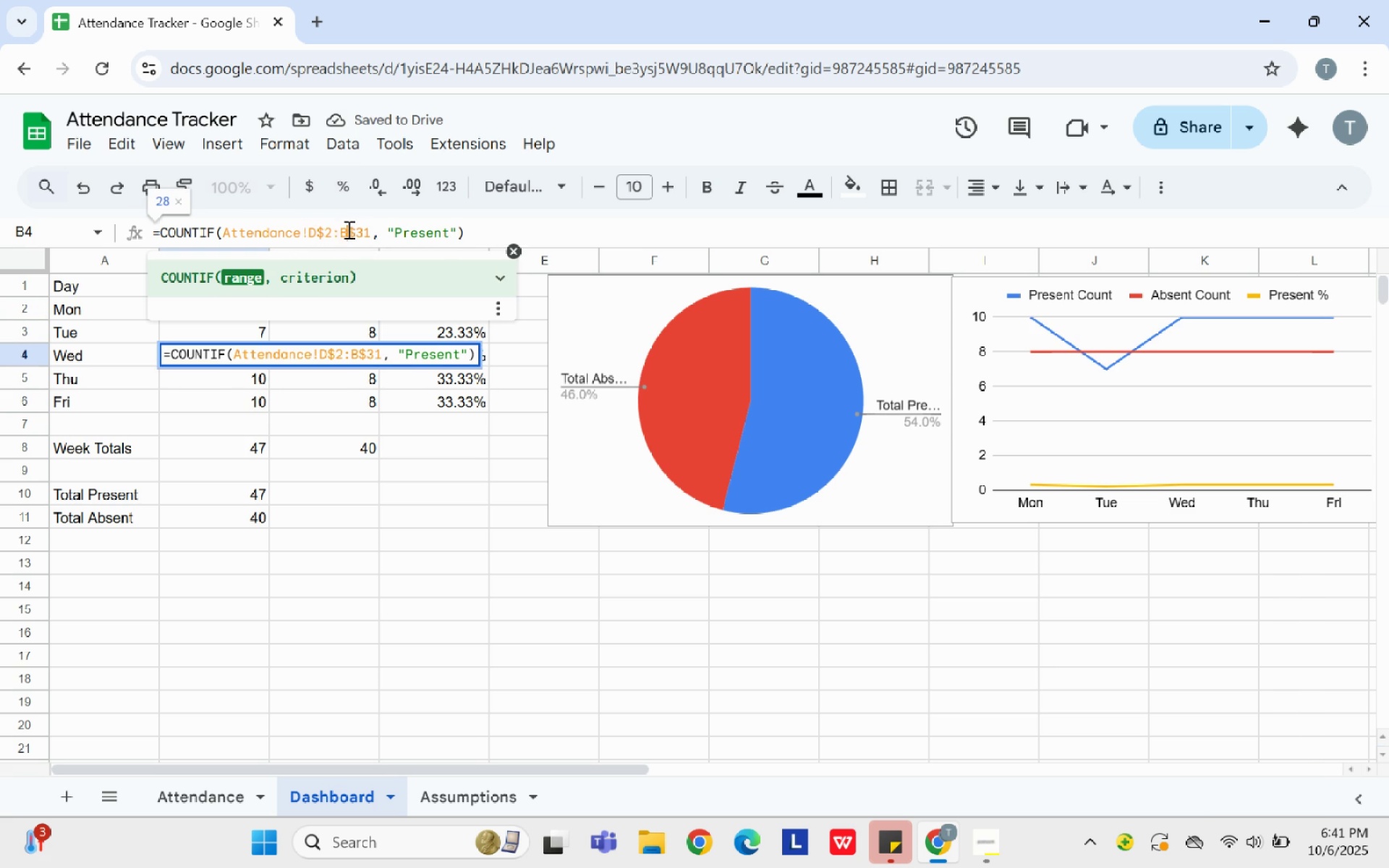 
left_click([347, 229])
 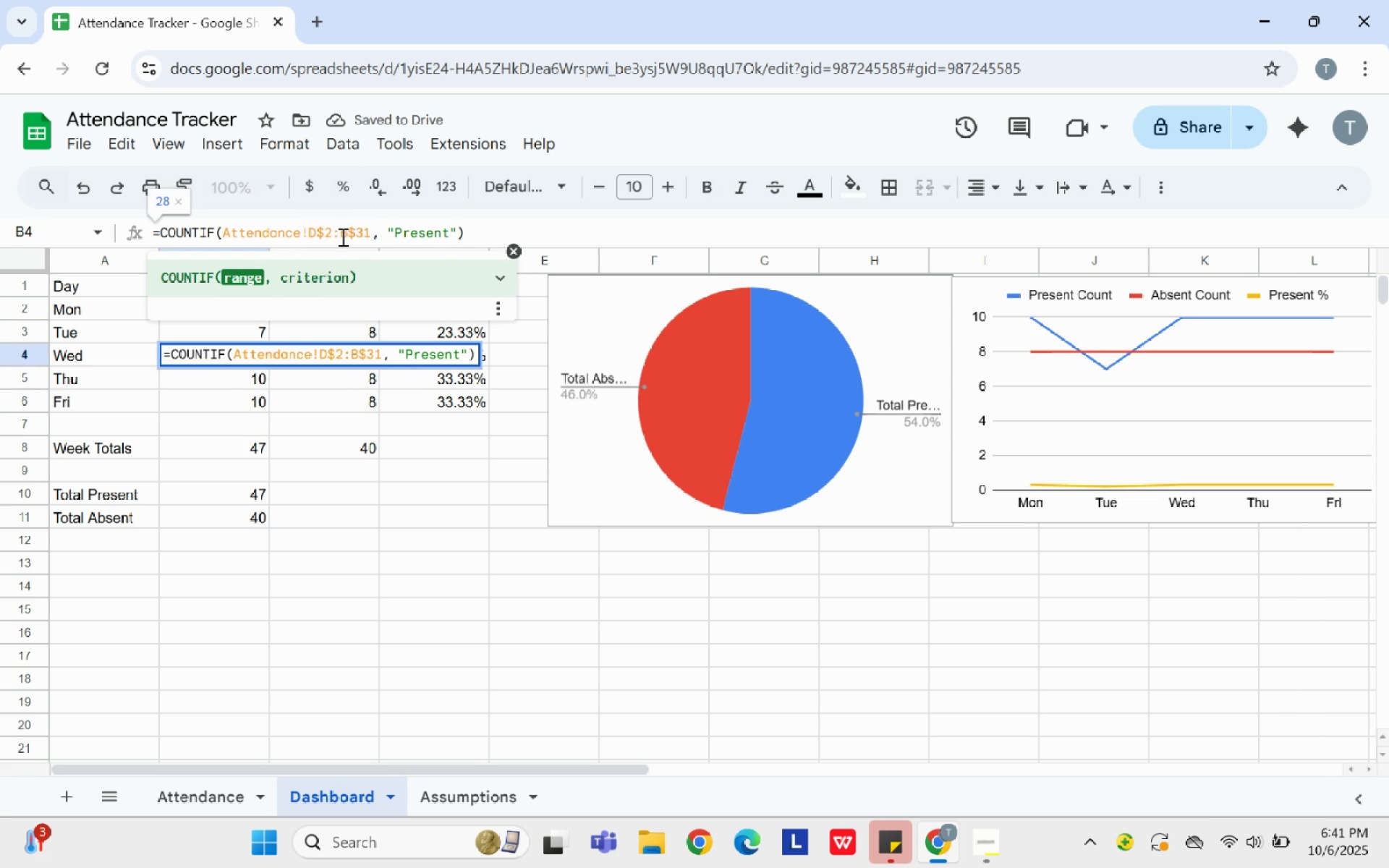 
key(Backspace)
 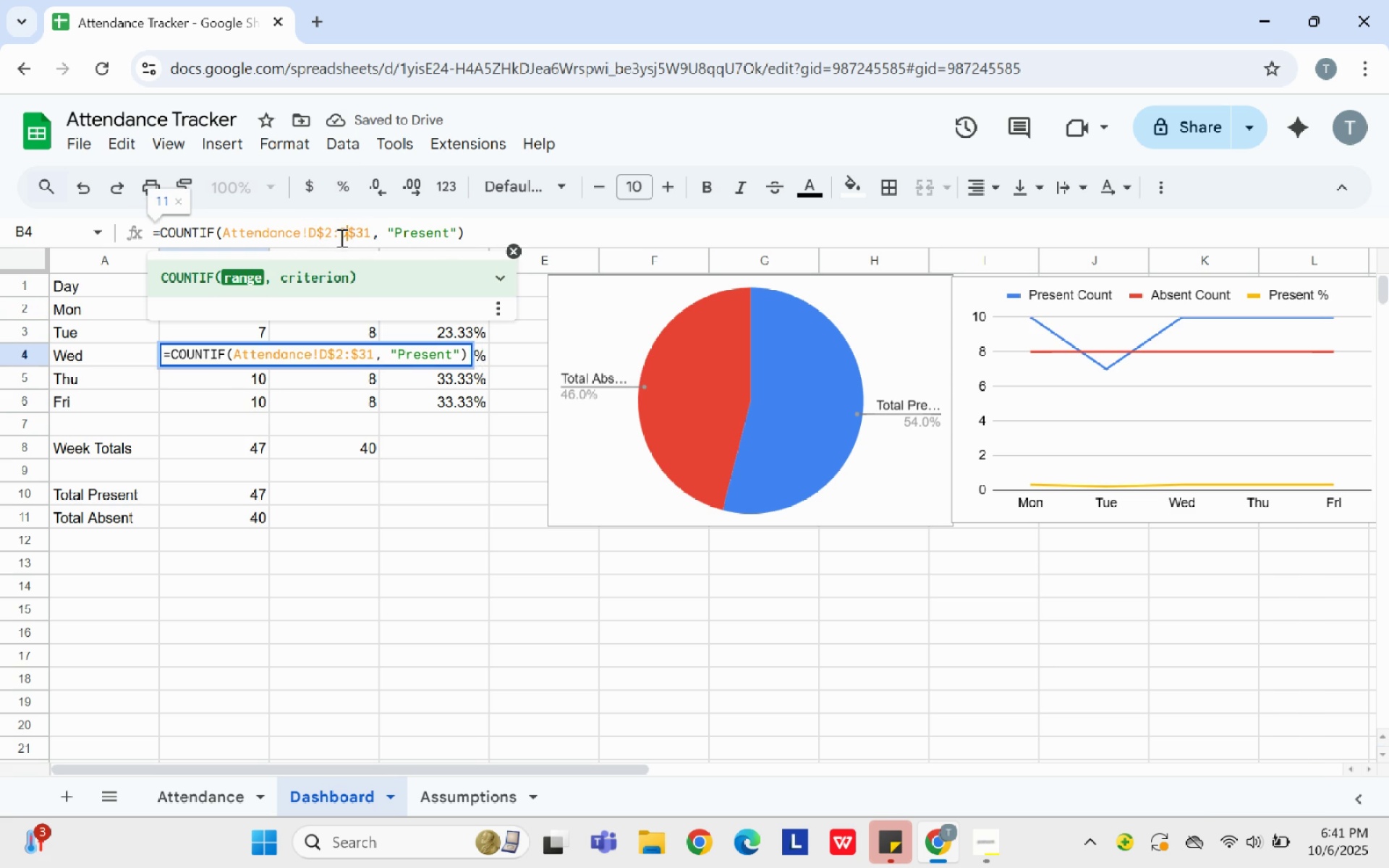 
key(D)
 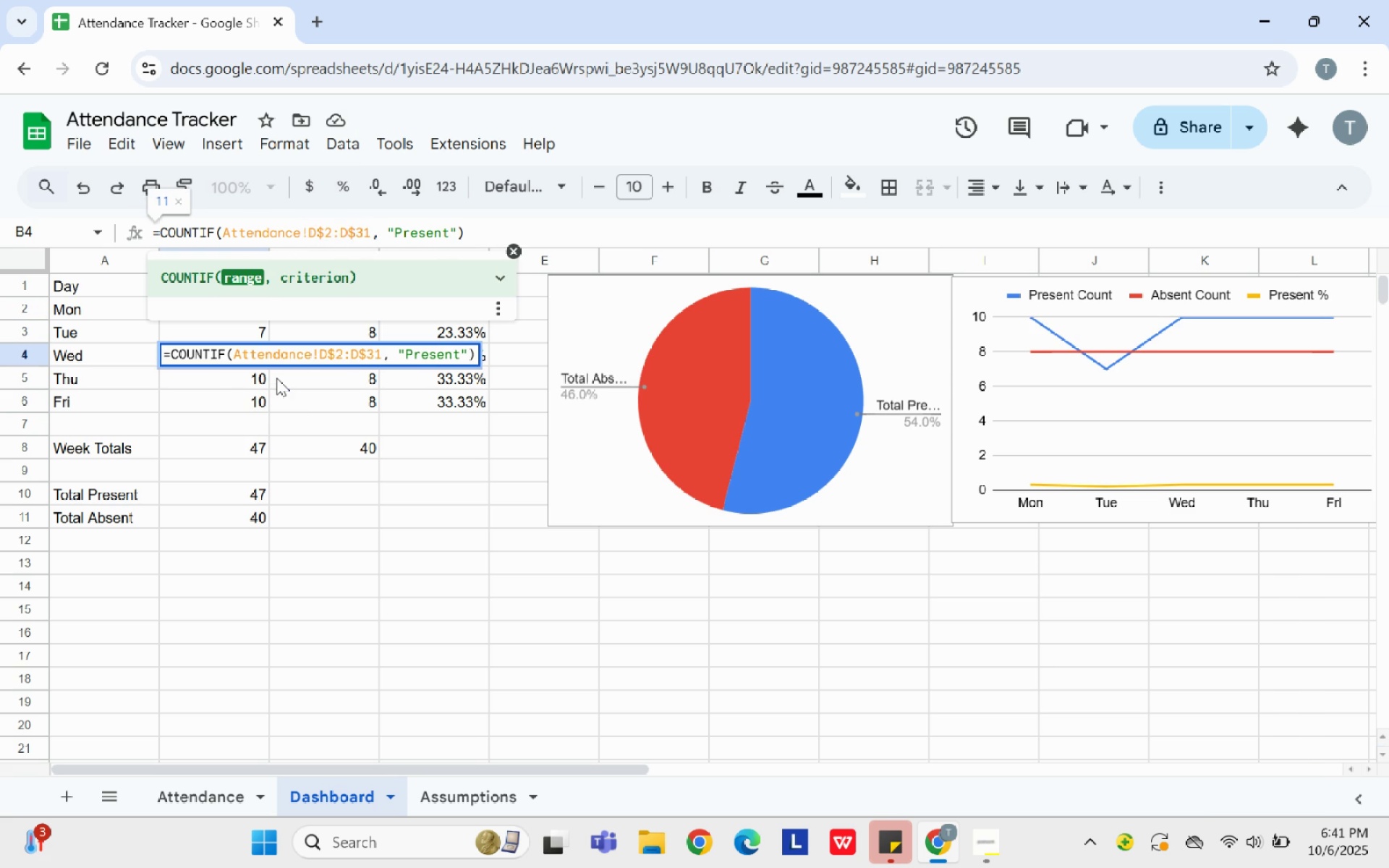 
left_click([276, 377])
 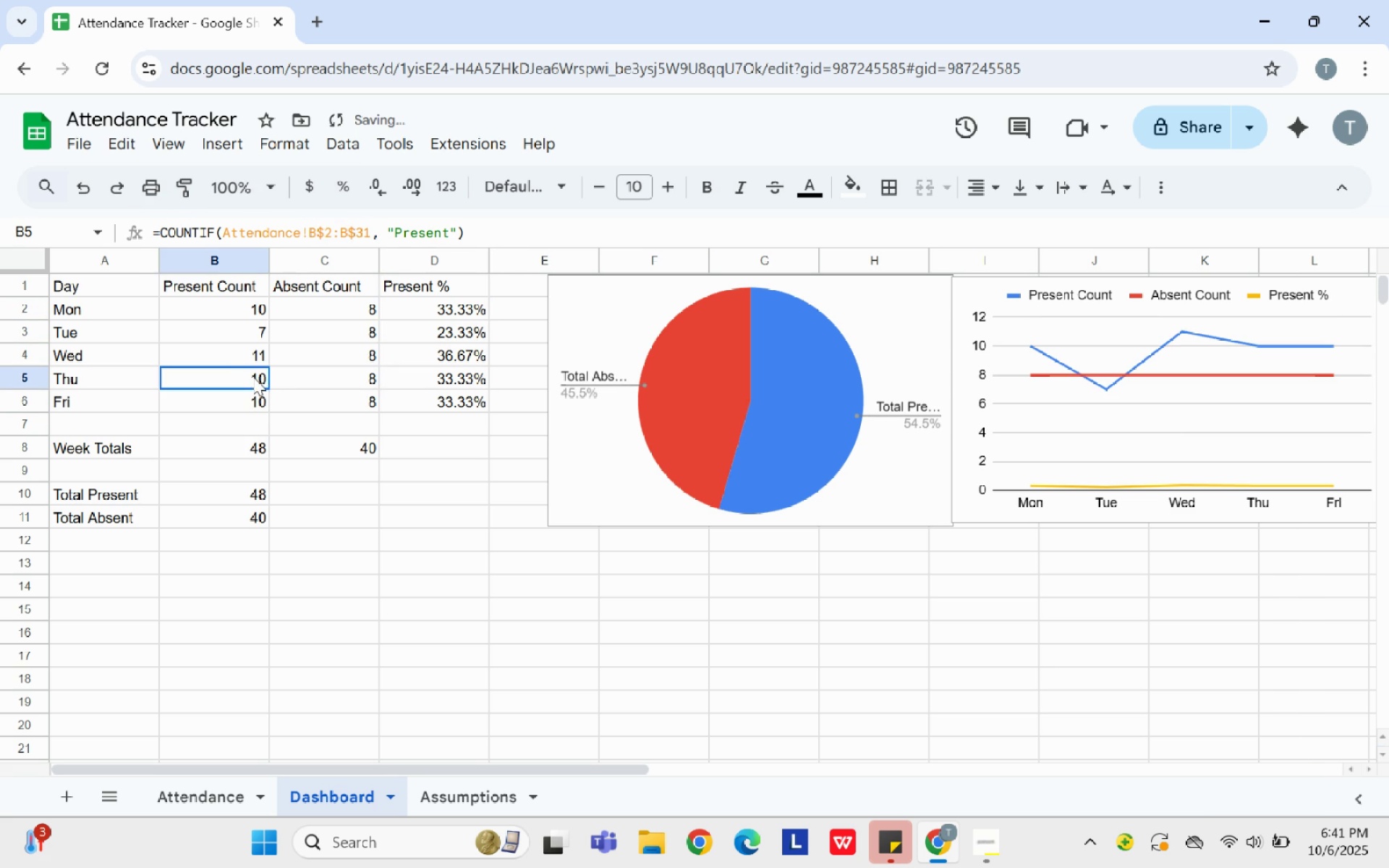 
left_click([253, 377])
 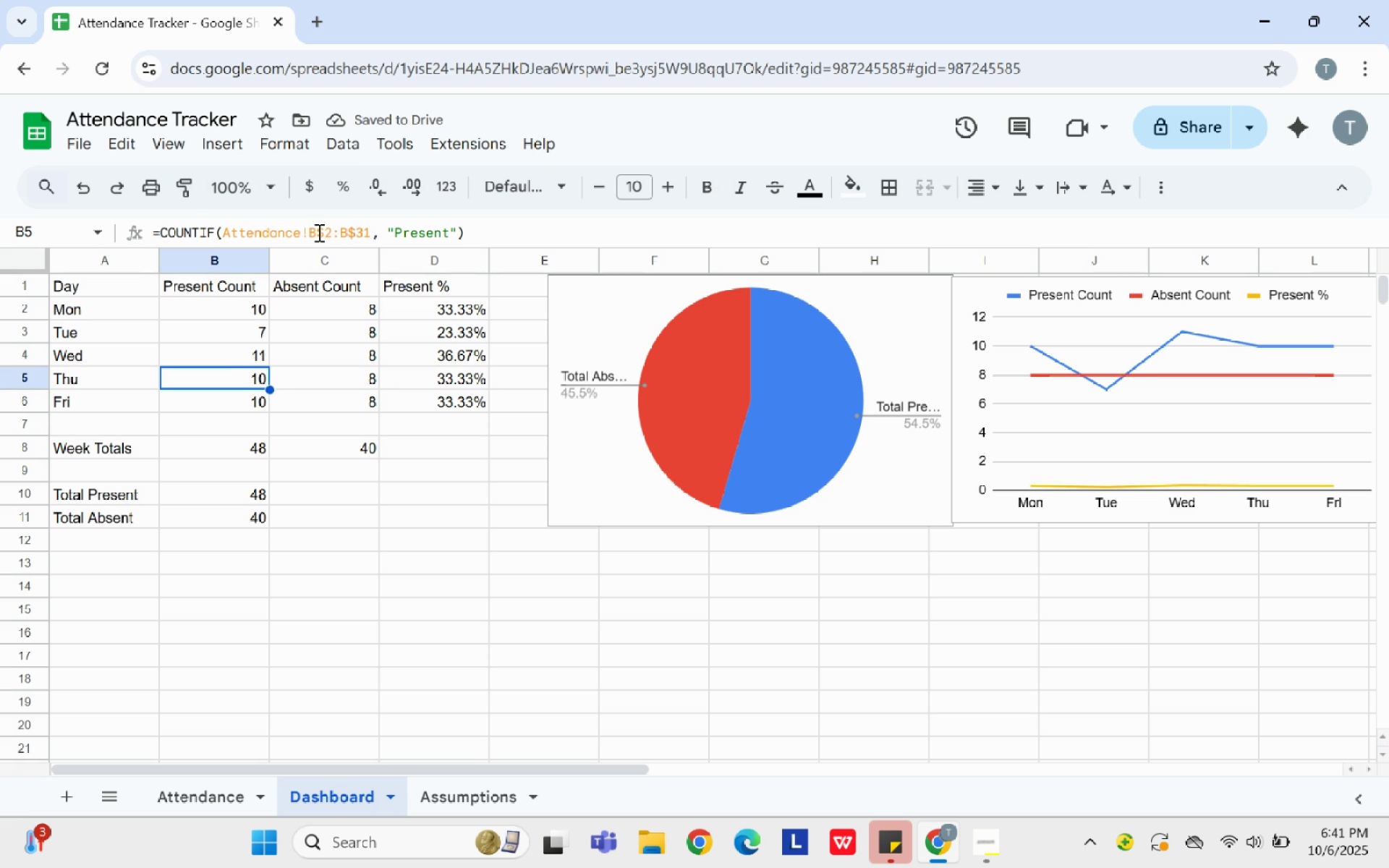 
left_click([318, 232])
 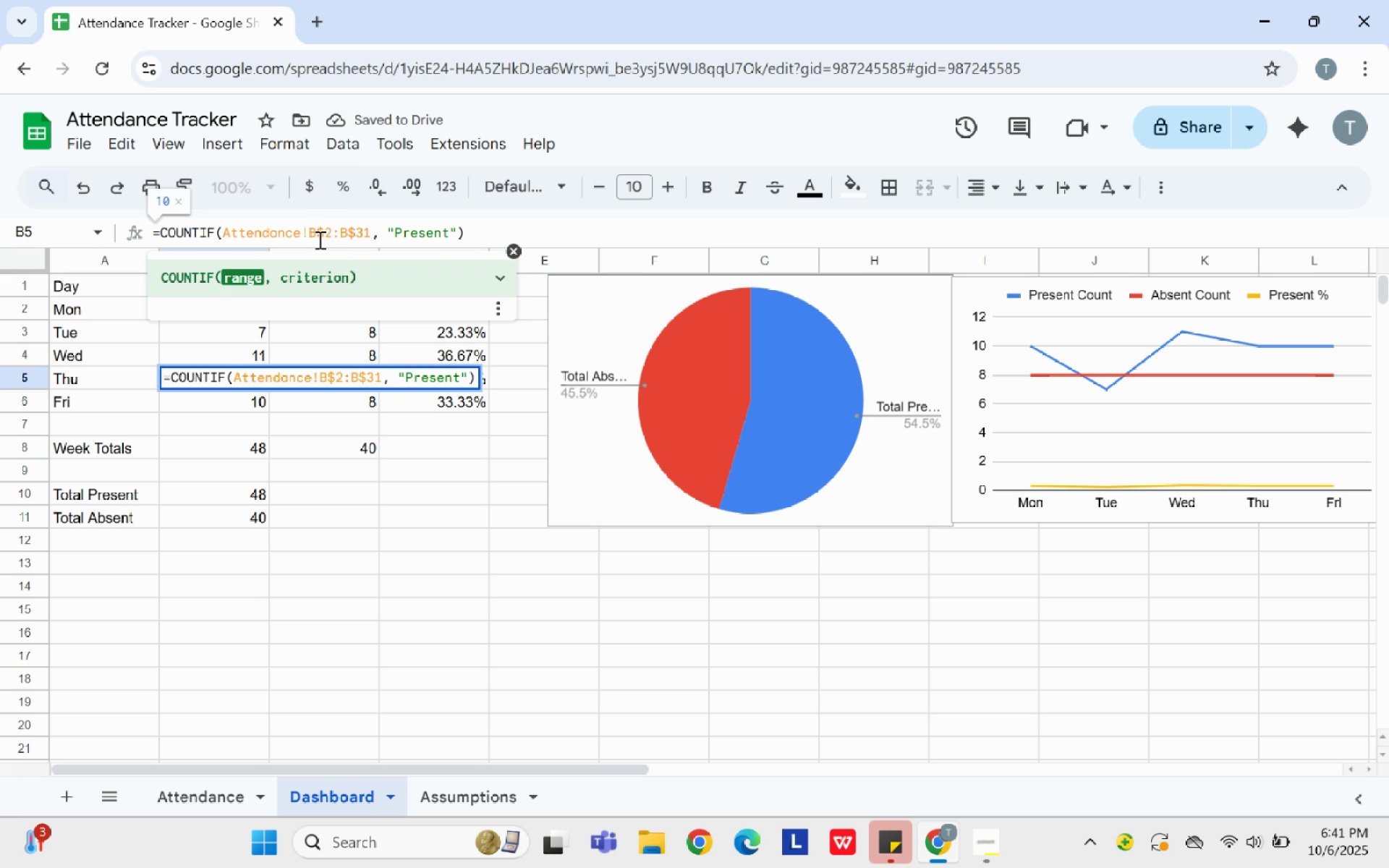 
key(Backspace)
 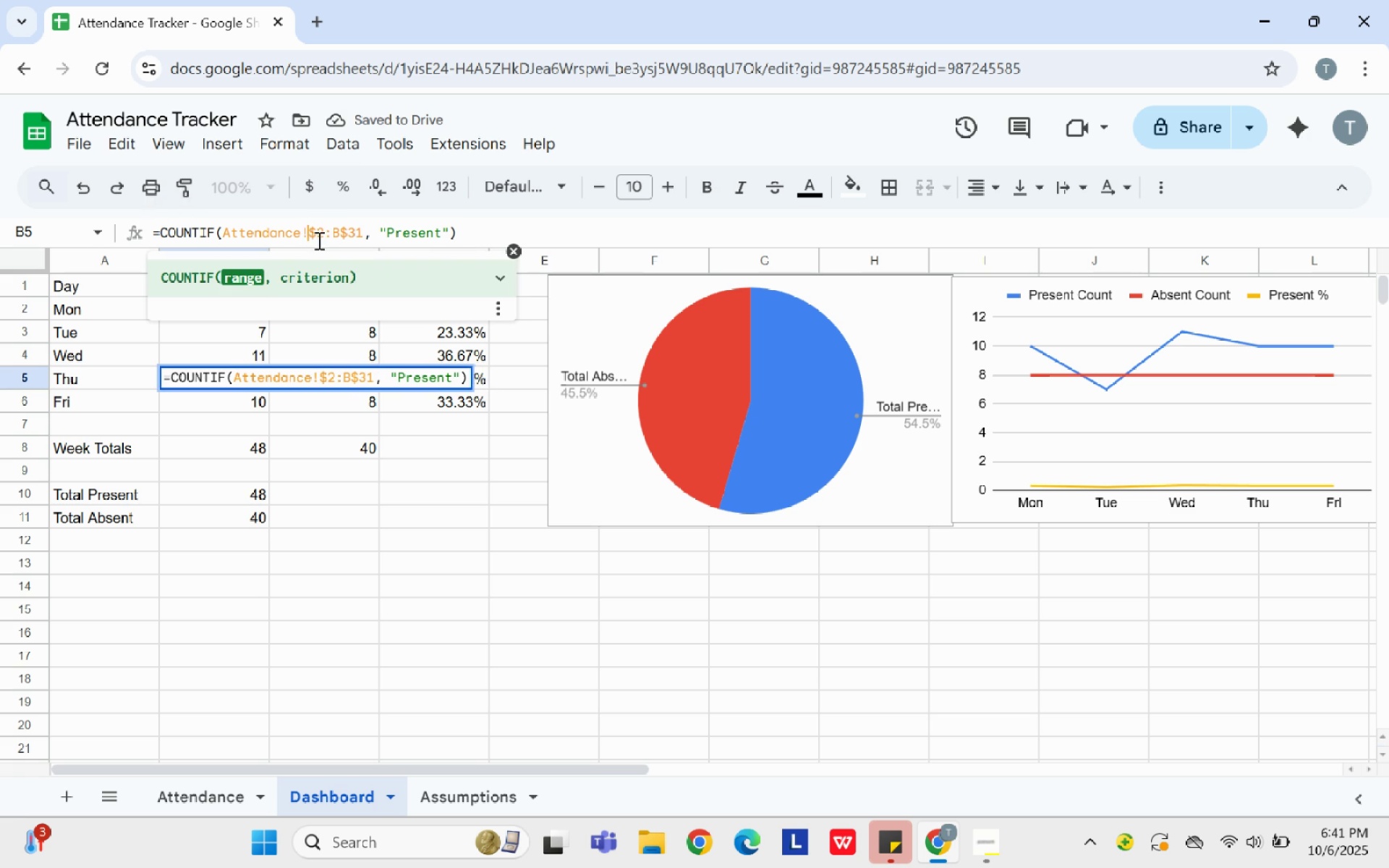 
key(E)
 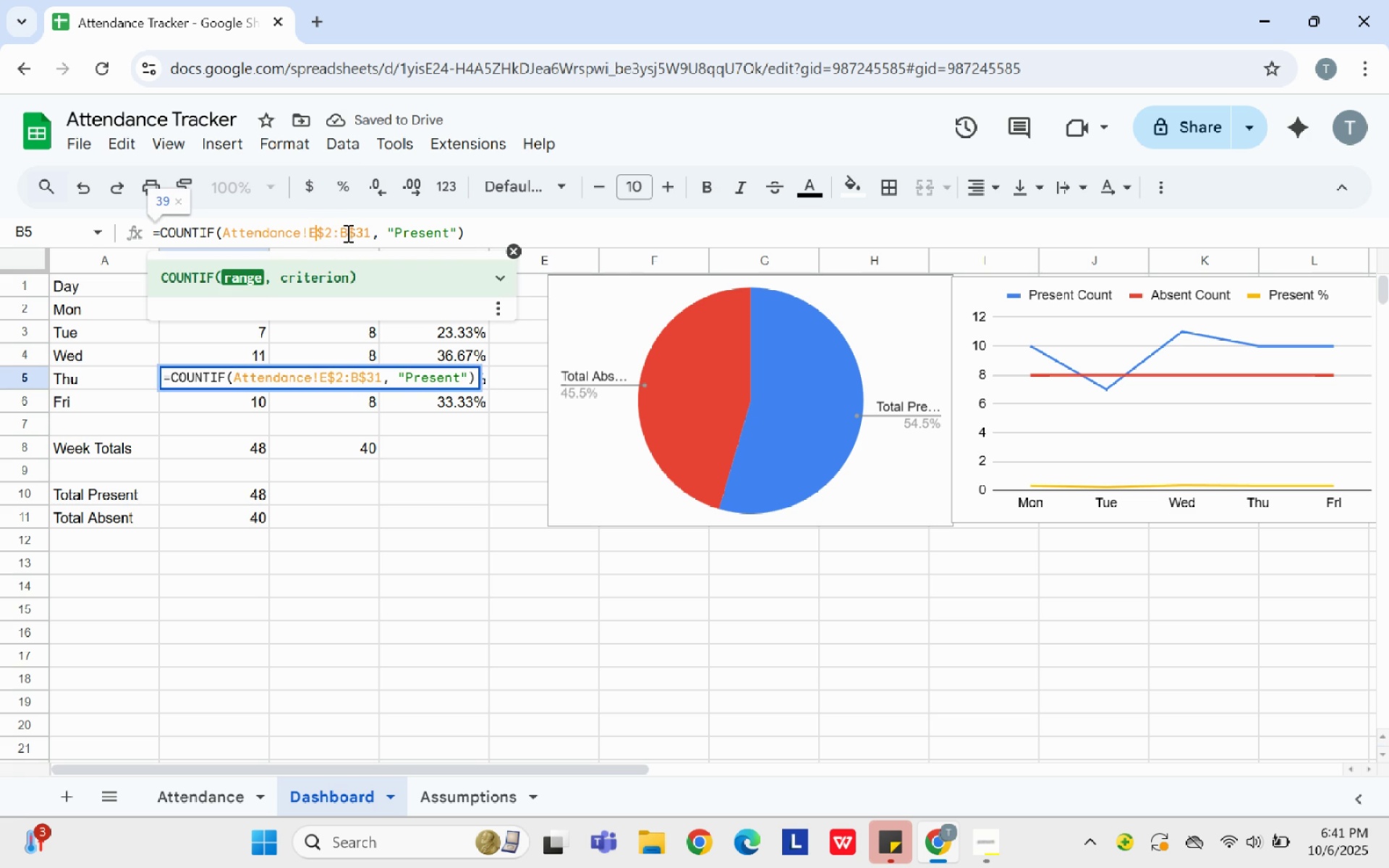 
left_click([347, 233])
 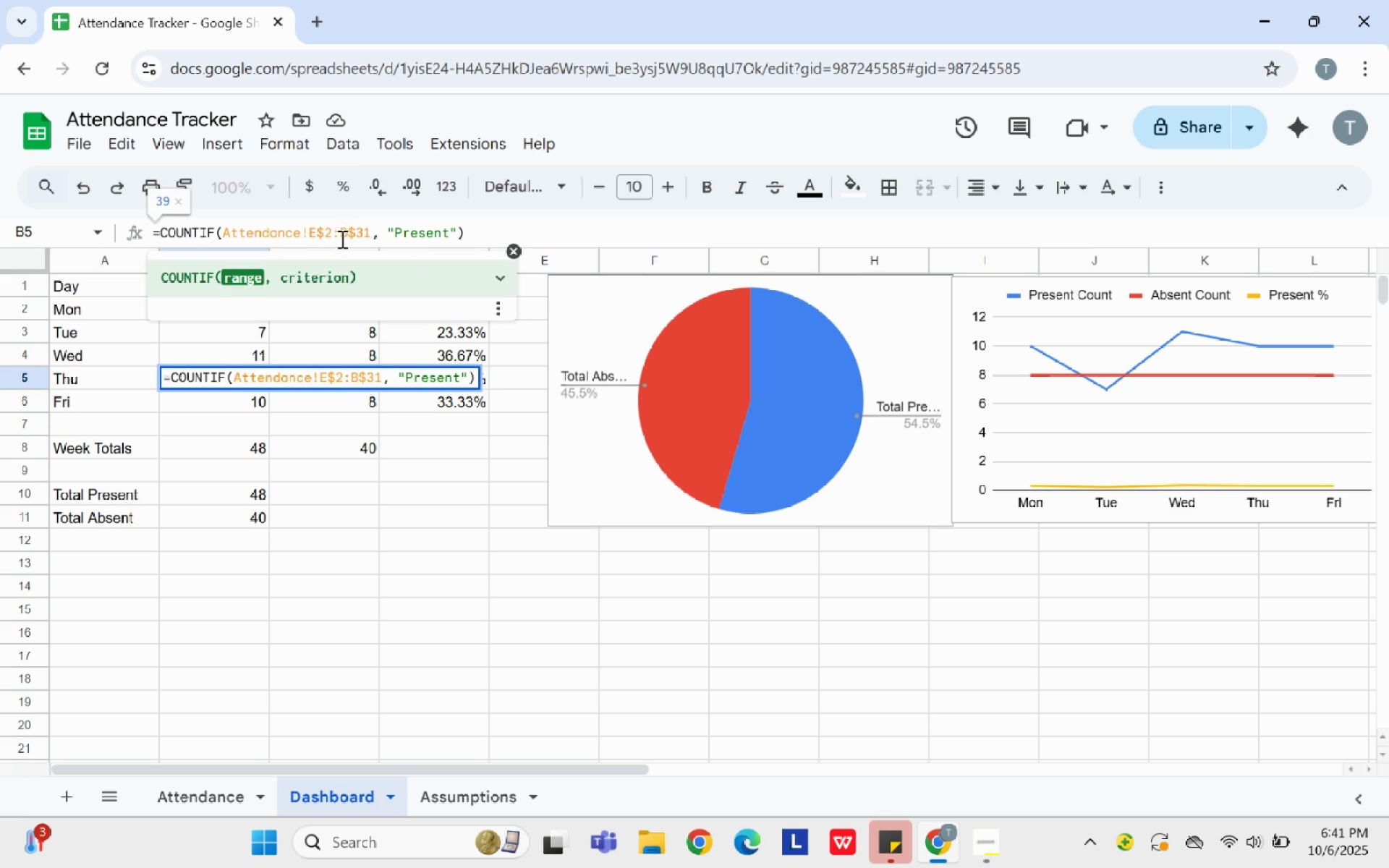 
key(Backspace)
 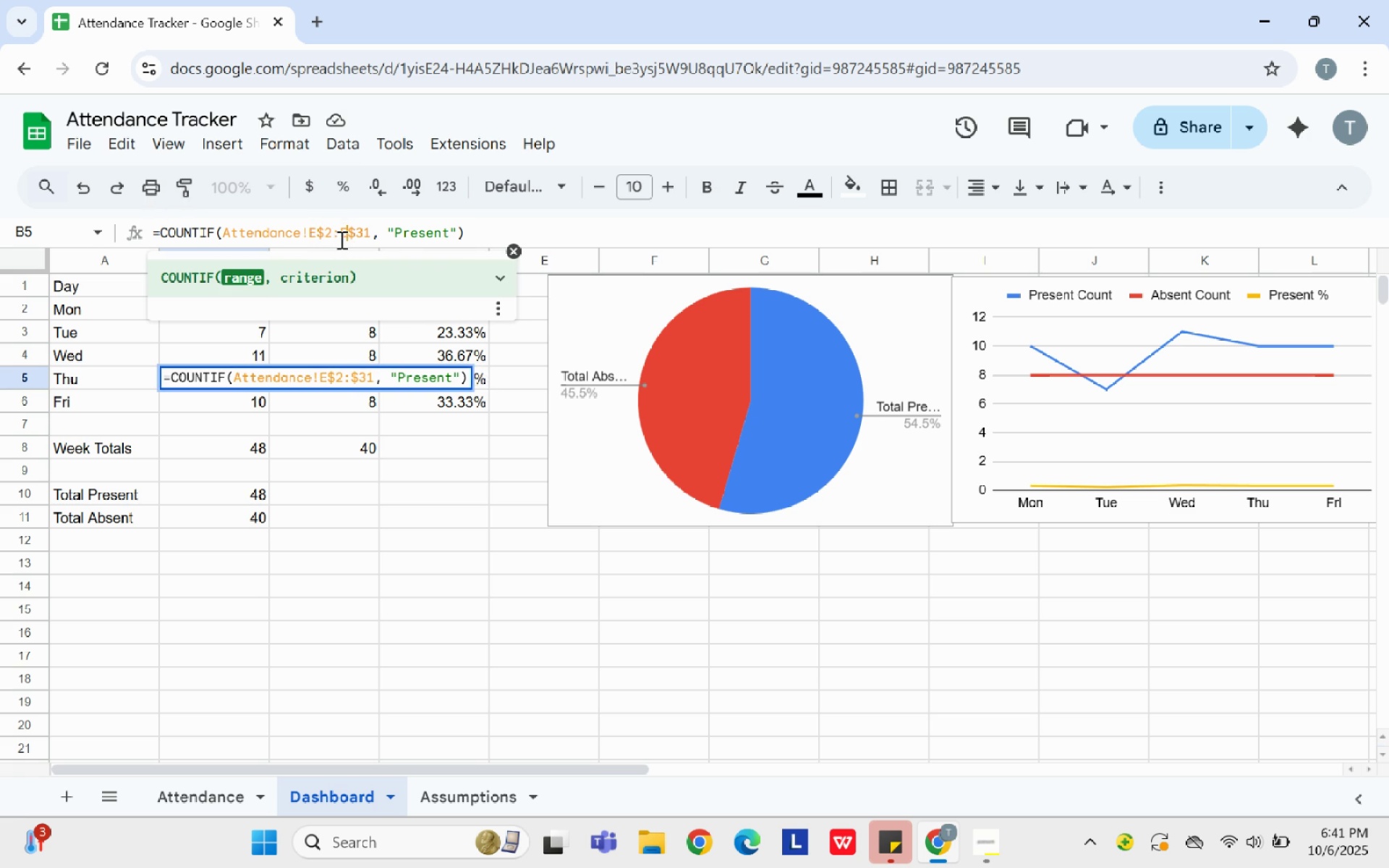 
key(E)
 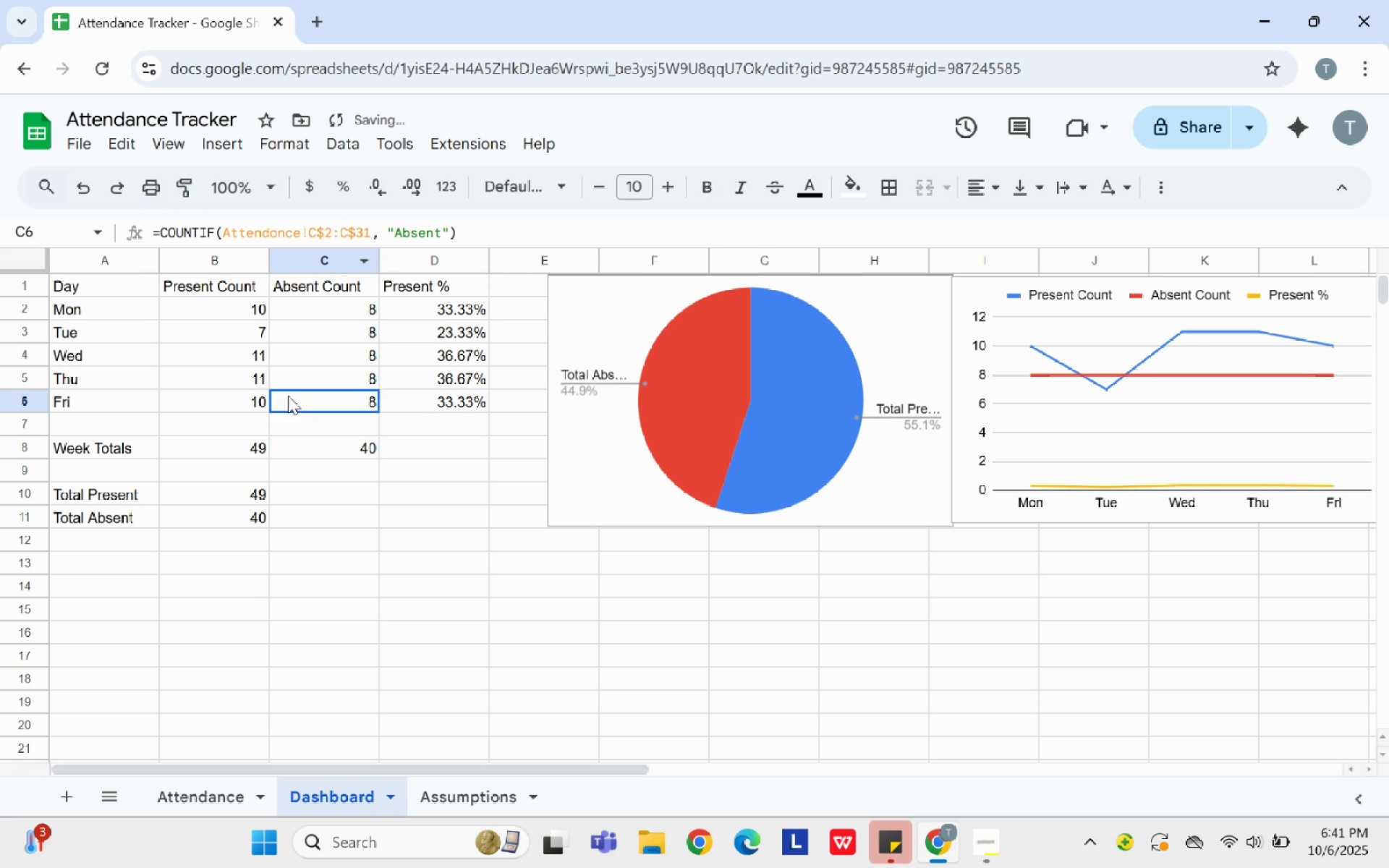 
left_click([288, 396])
 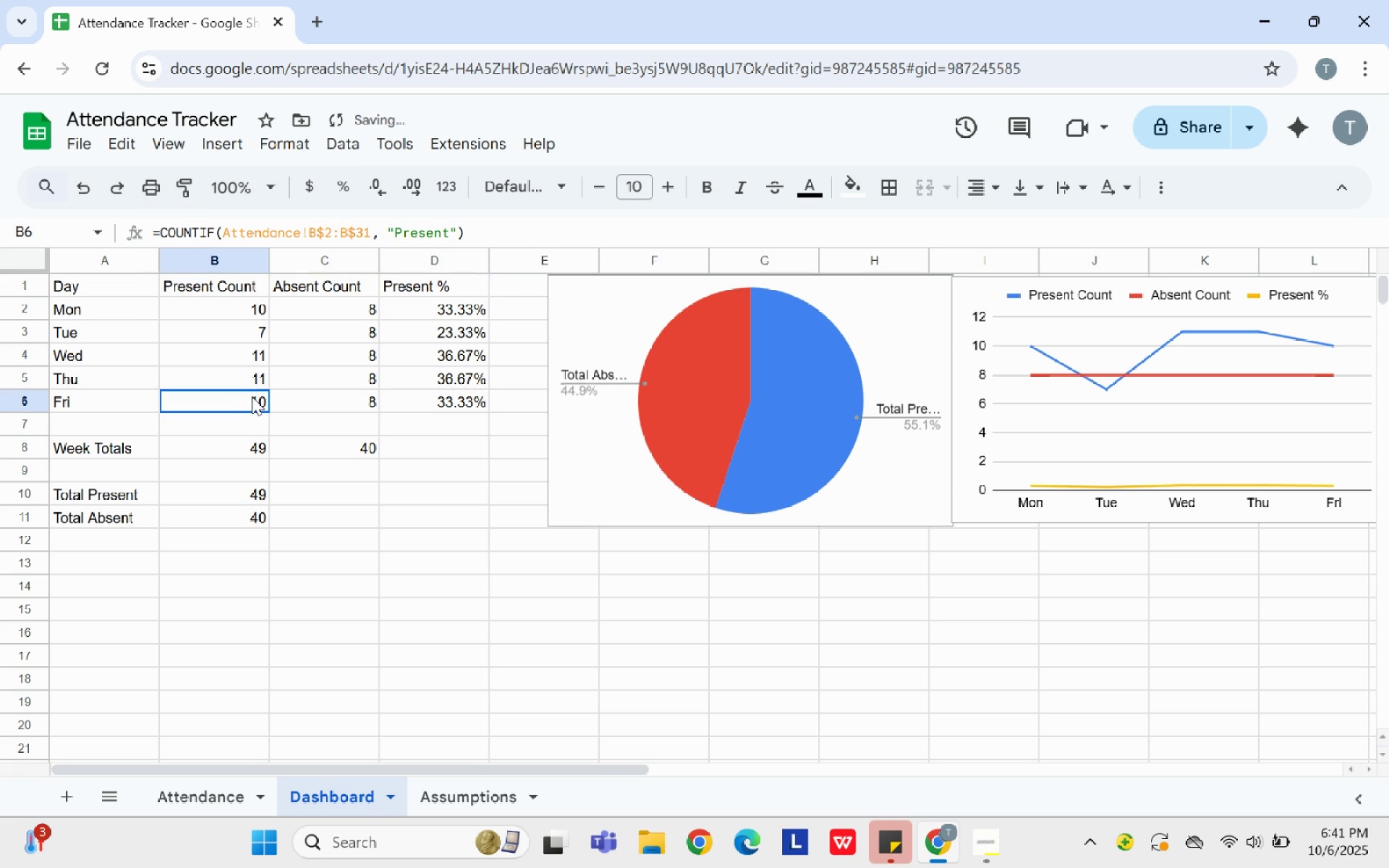 
left_click([252, 396])
 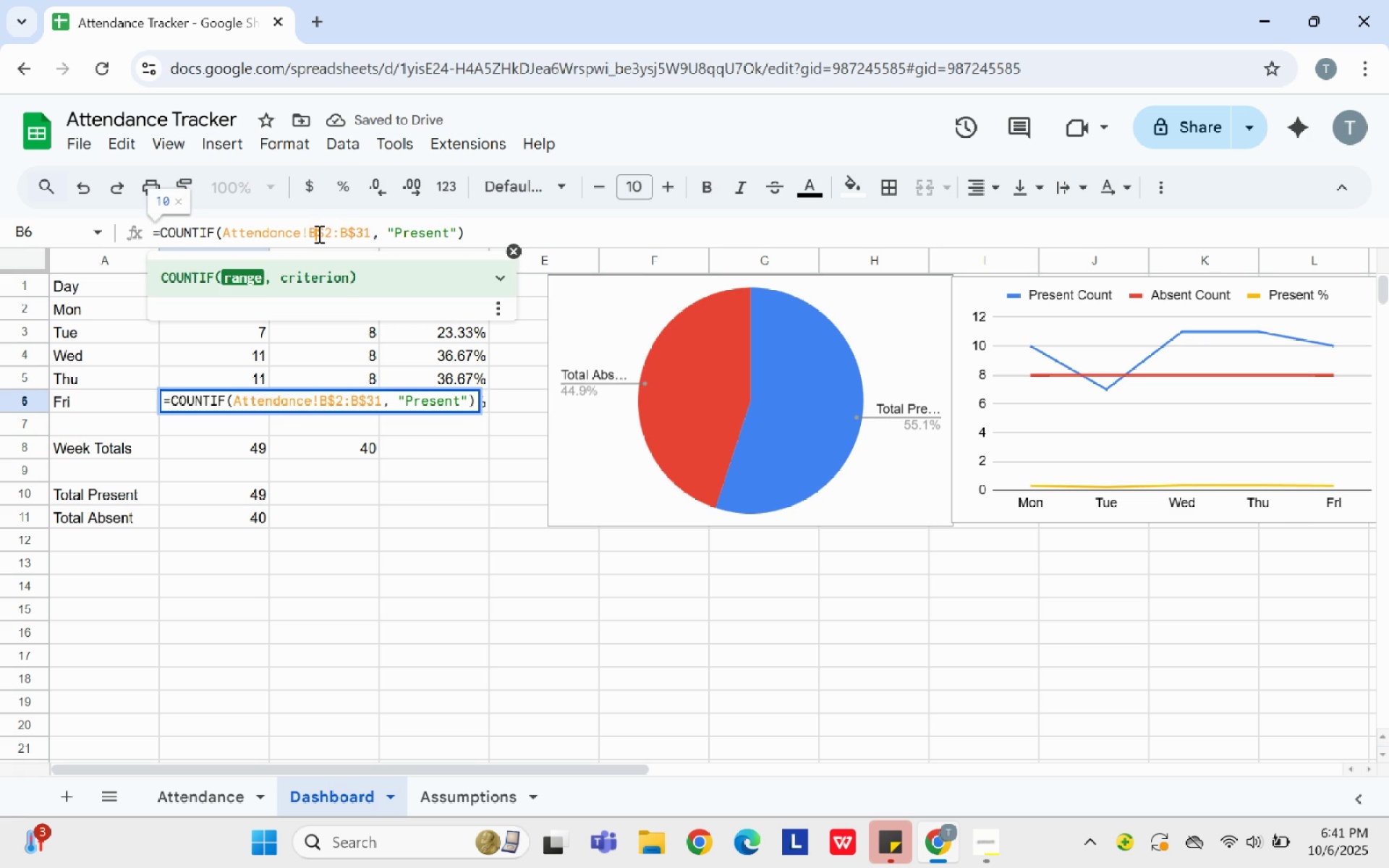 
key(Backspace)
 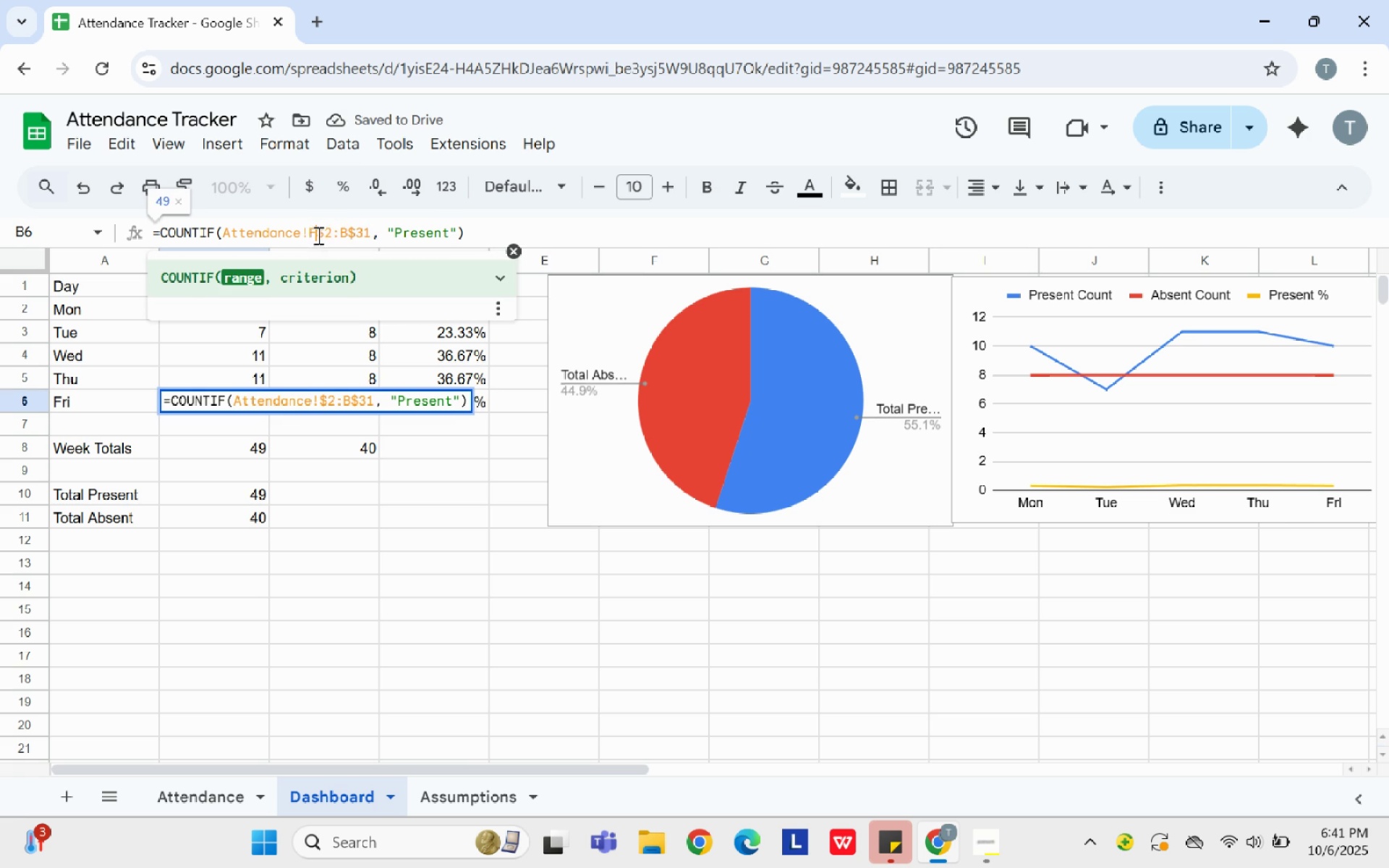 
key(F)
 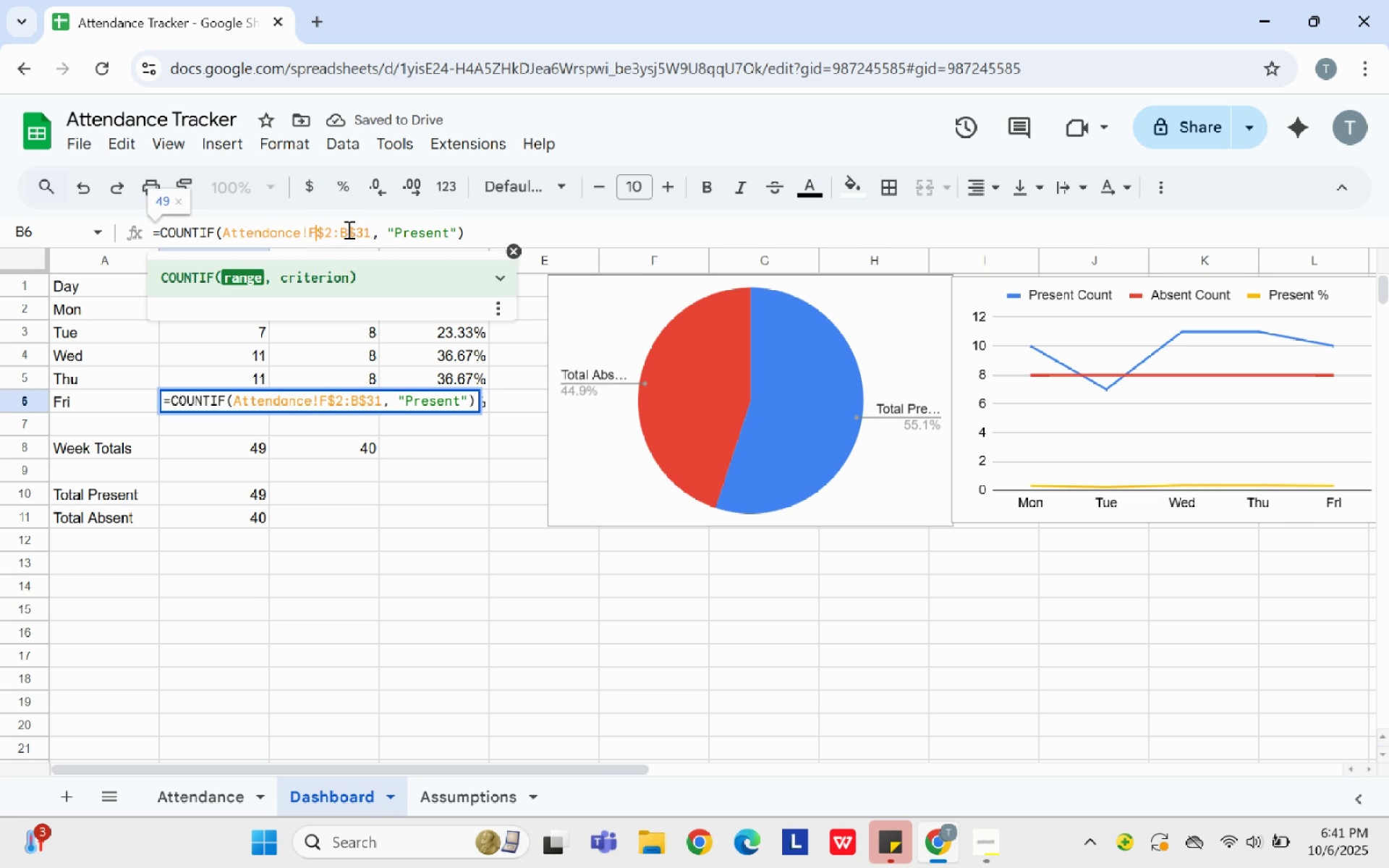 
left_click([347, 229])
 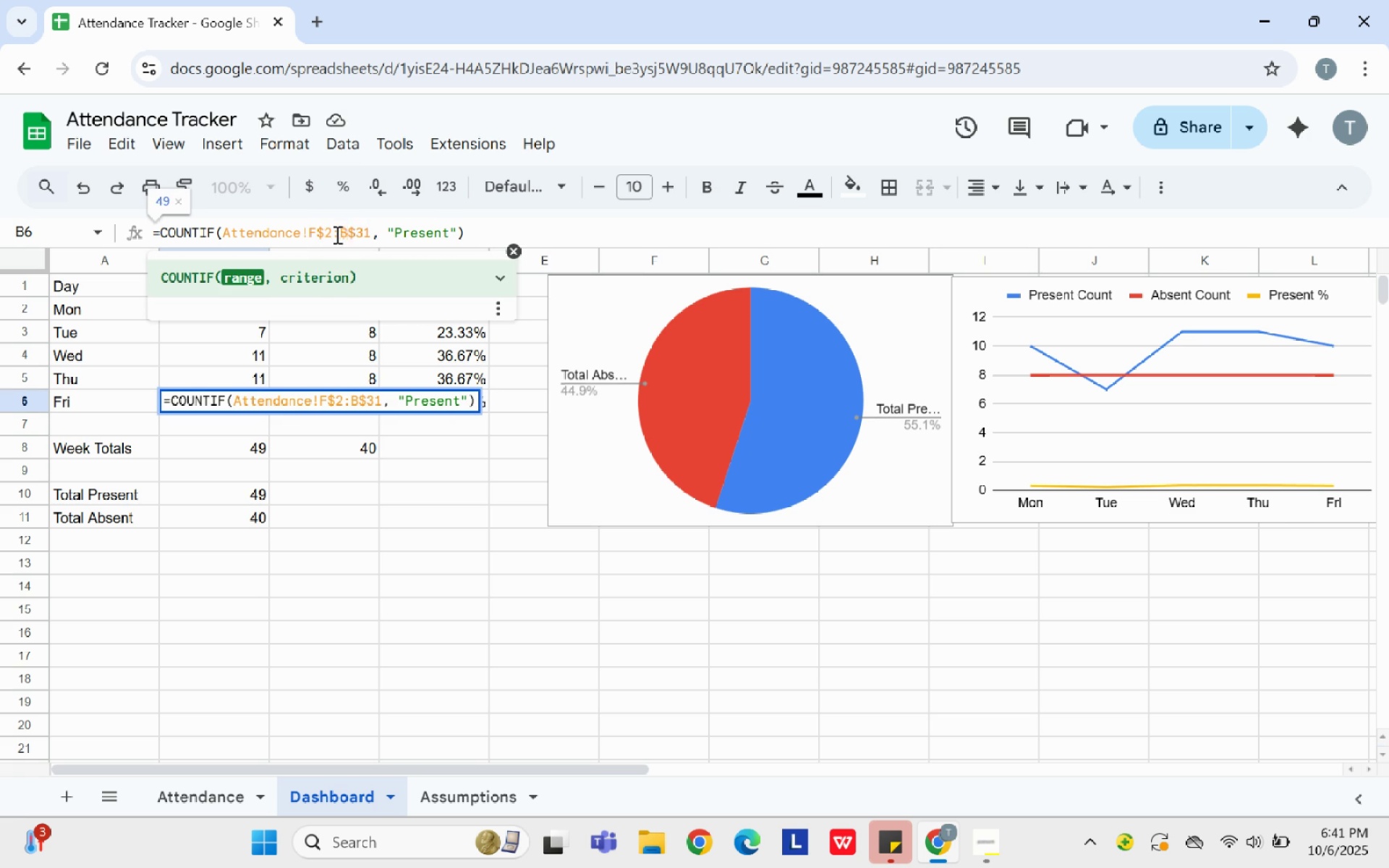 
key(Backspace)
 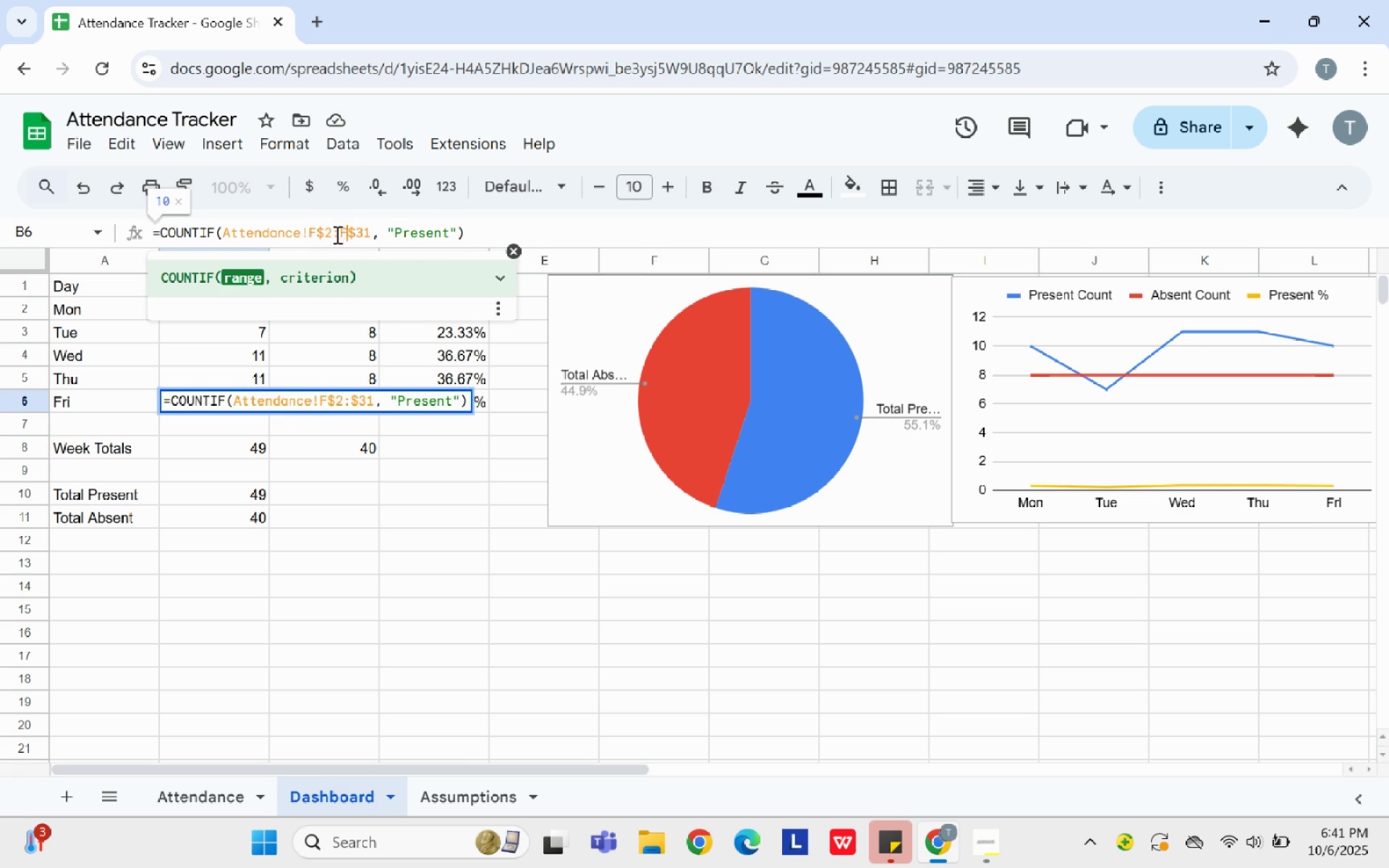 
key(F)
 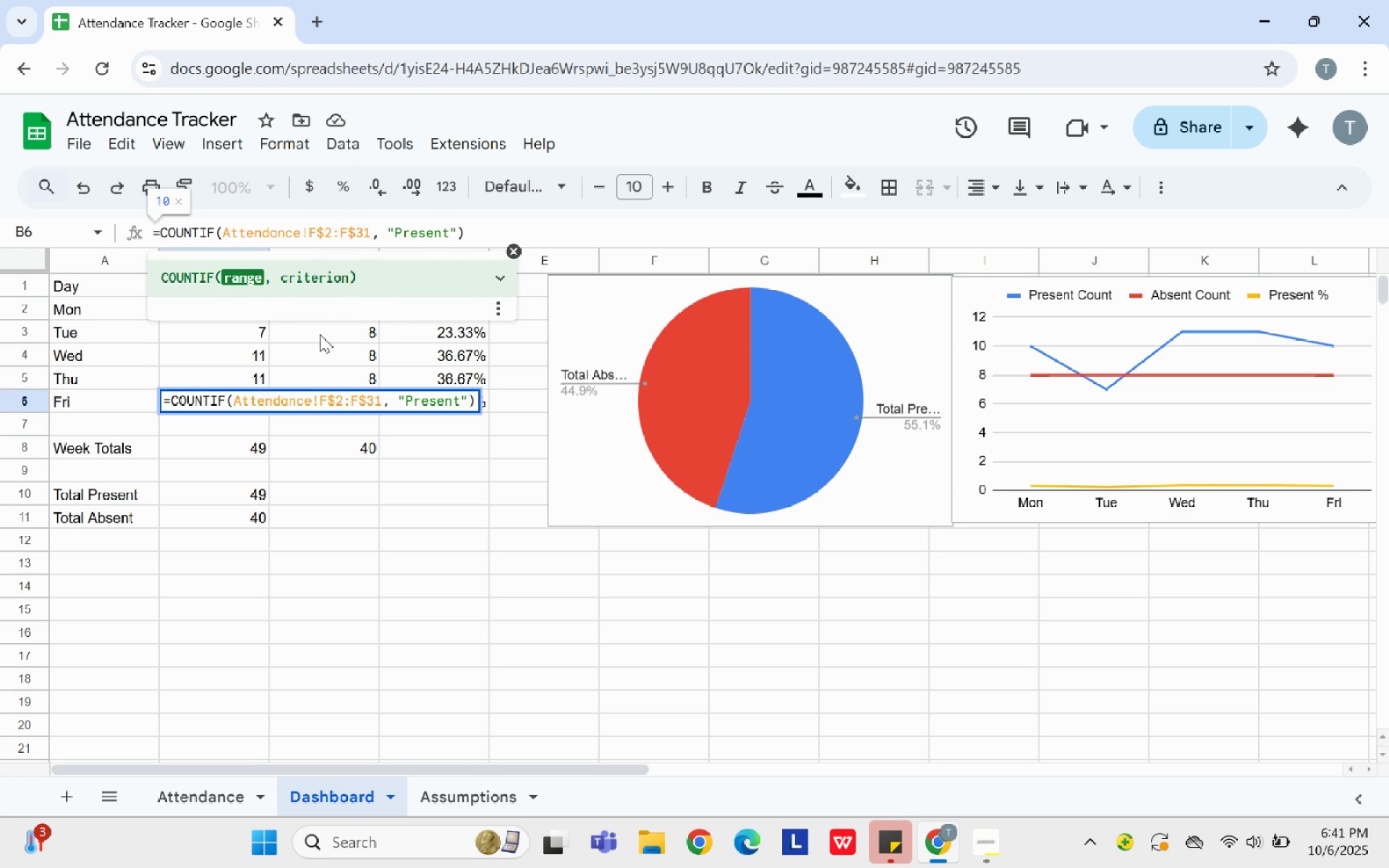 
left_click([320, 334])
 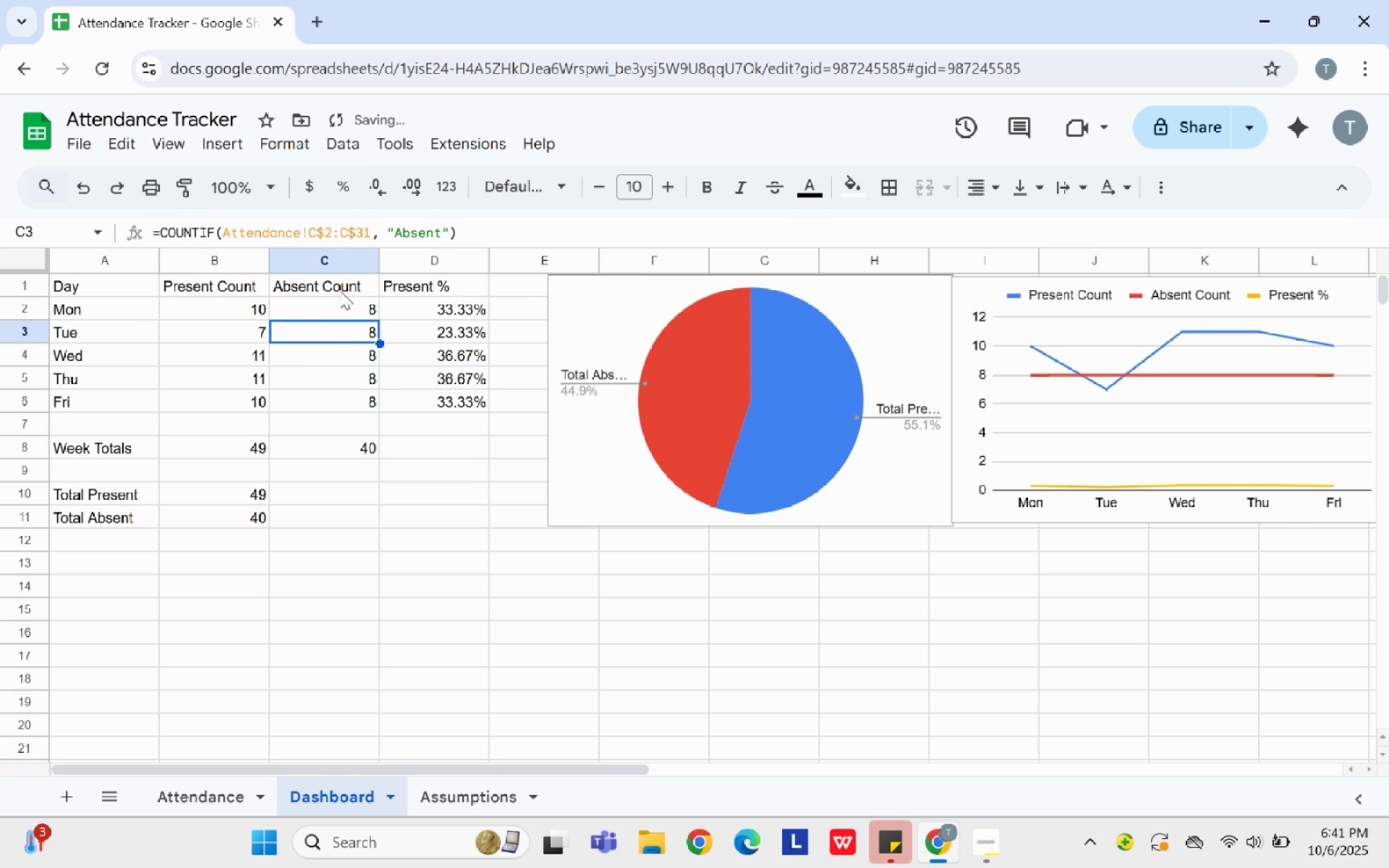 
left_click([341, 301])
 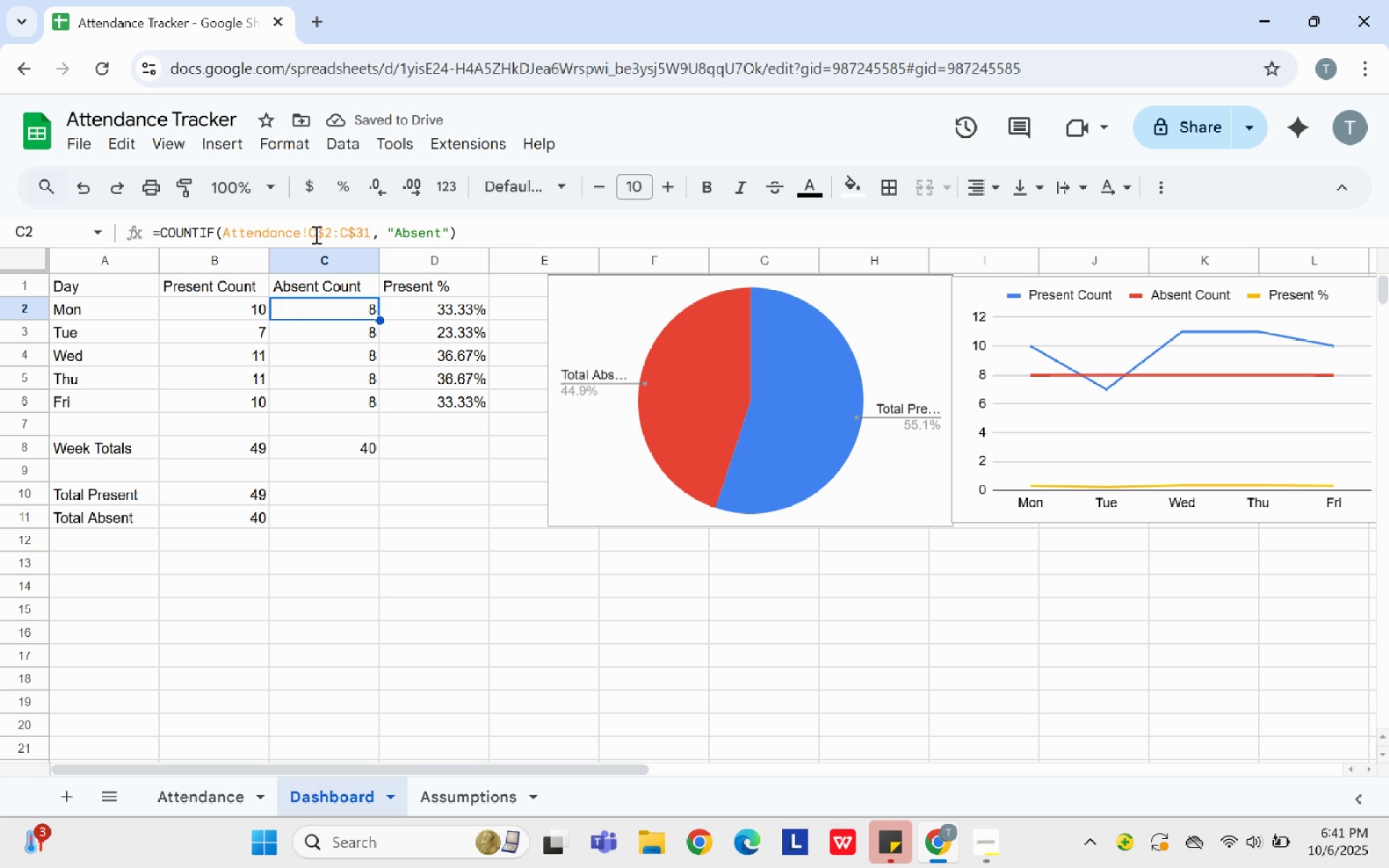 
left_click([315, 234])
 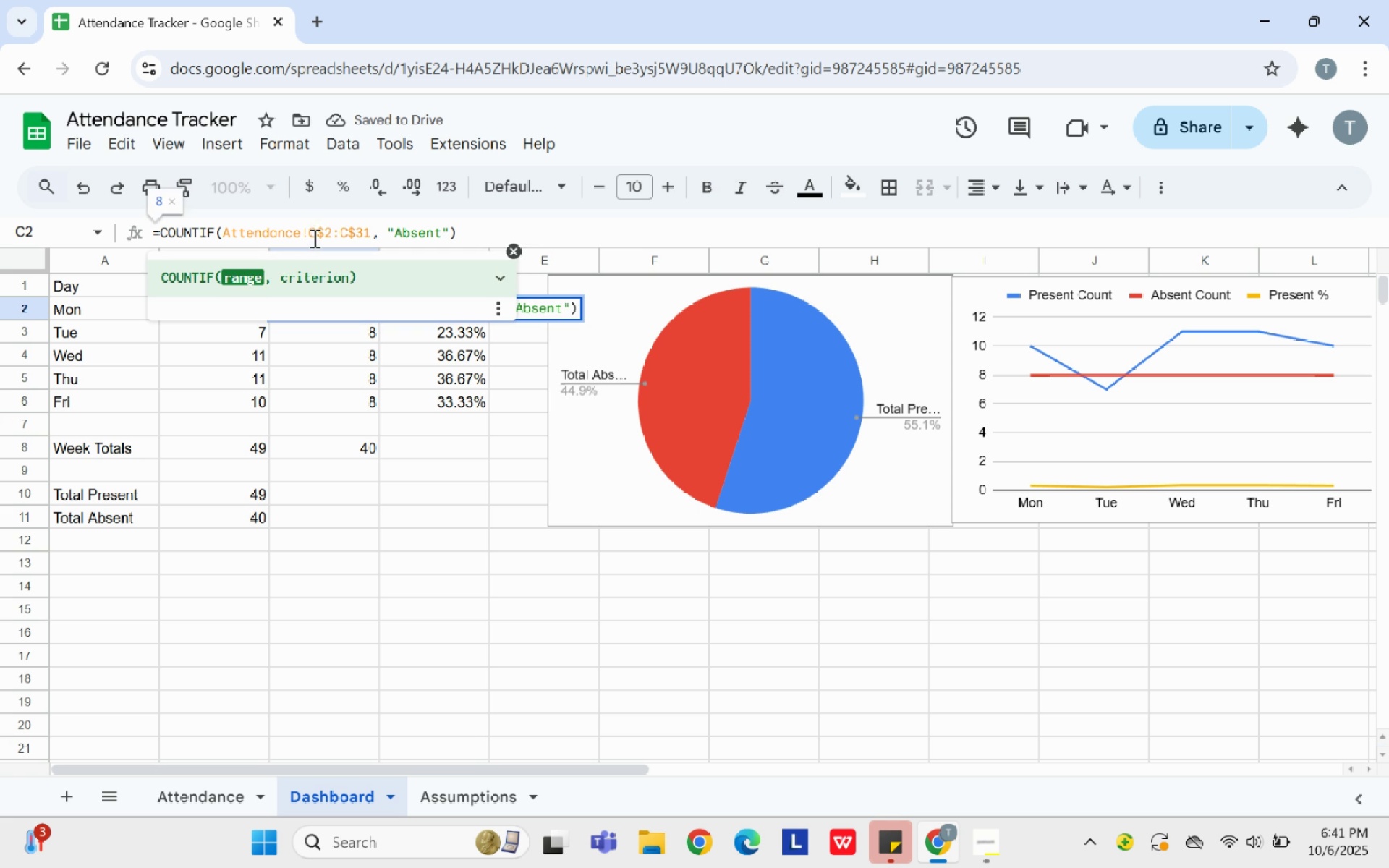 
key(Backspace)
 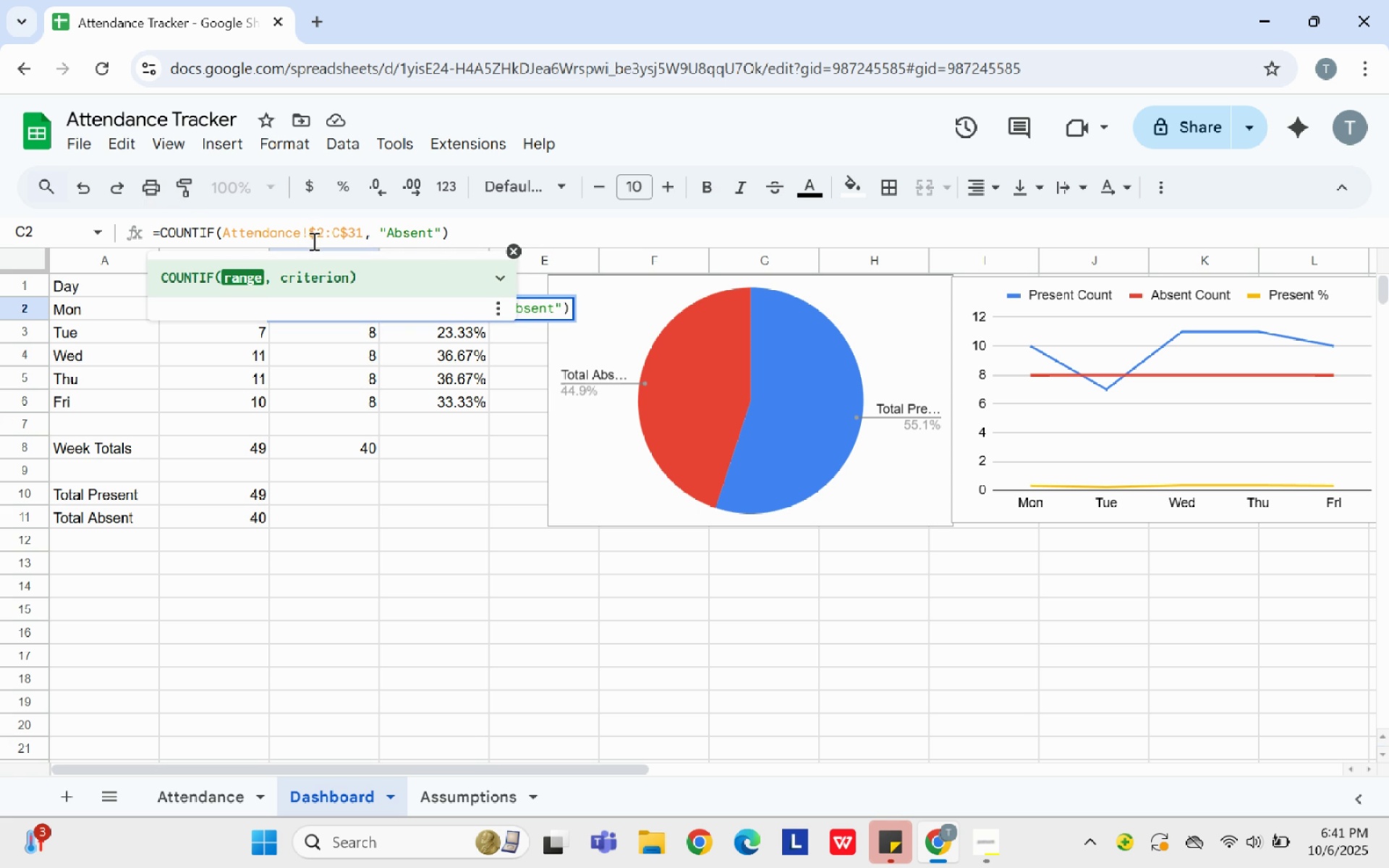 
key(B)
 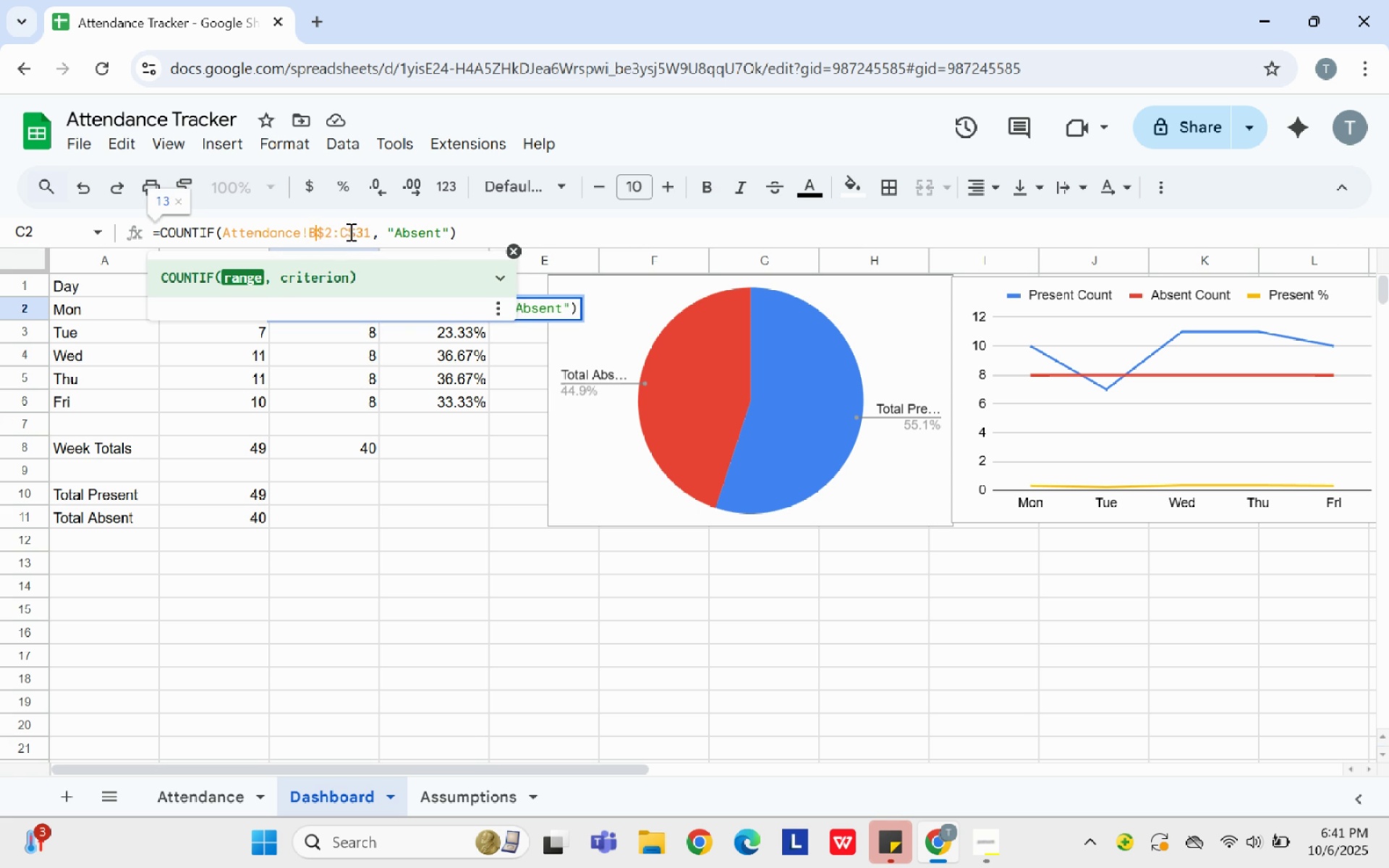 
left_click([349, 231])
 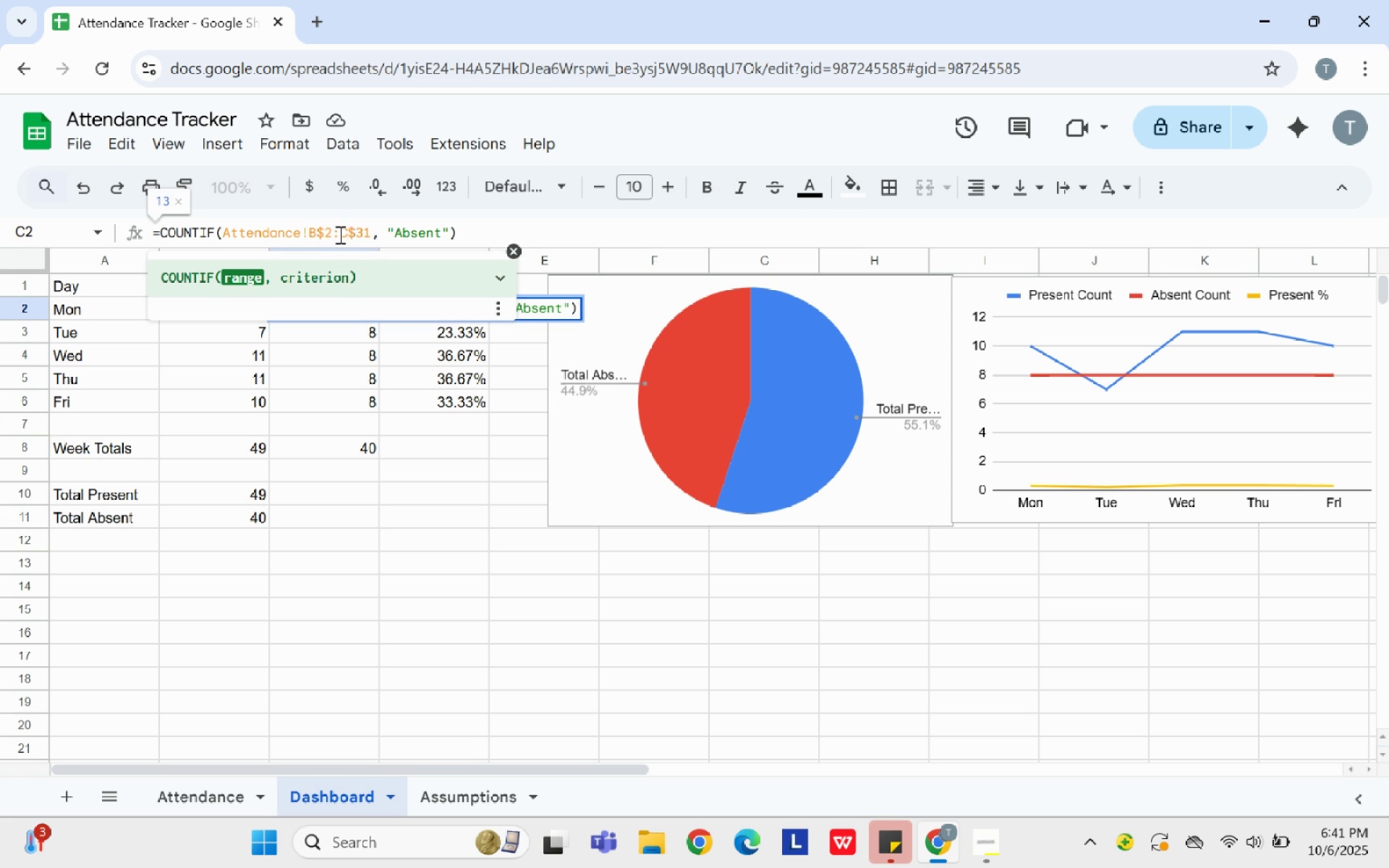 
key(Backspace)
 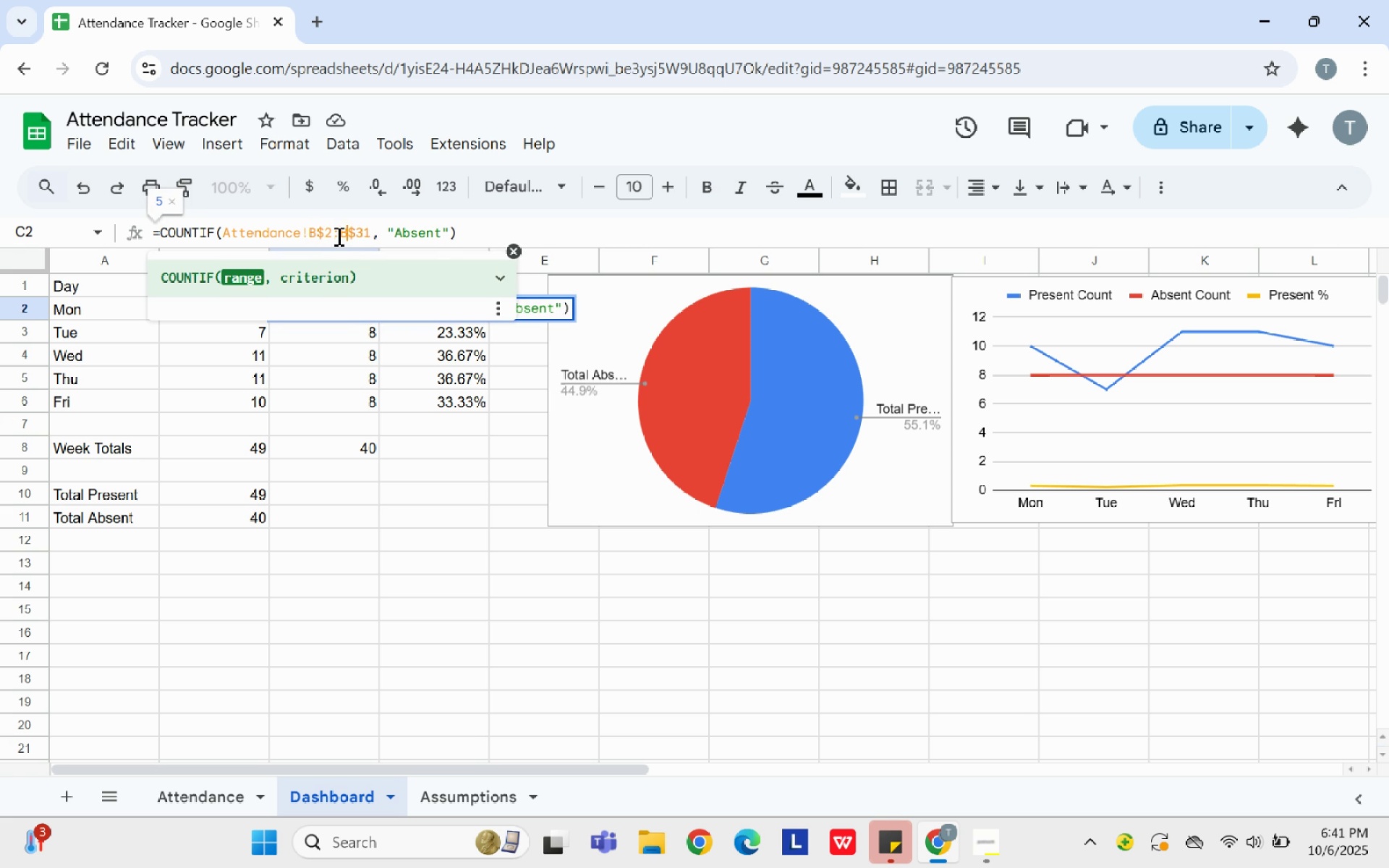 
key(B)
 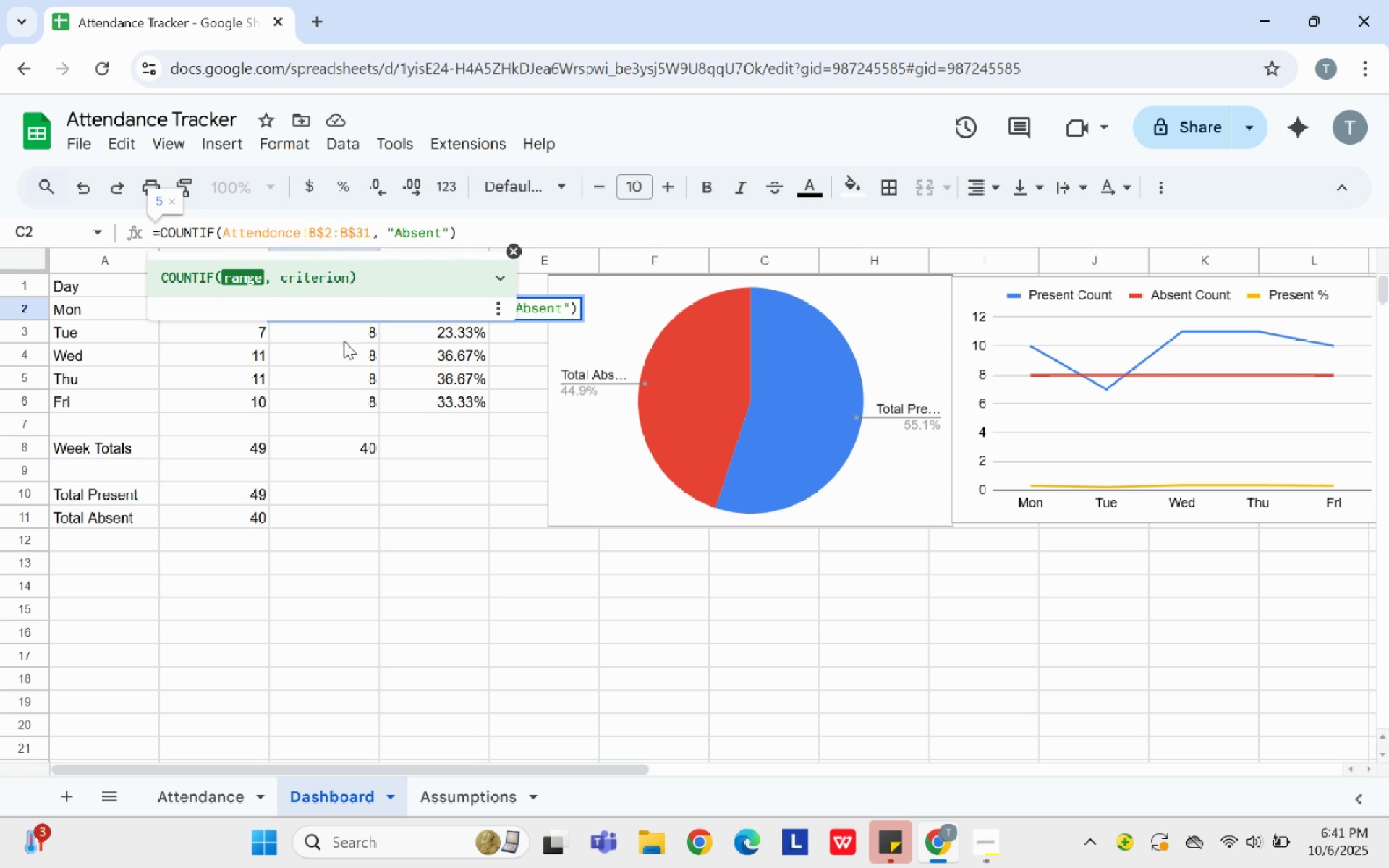 
left_click([344, 341])
 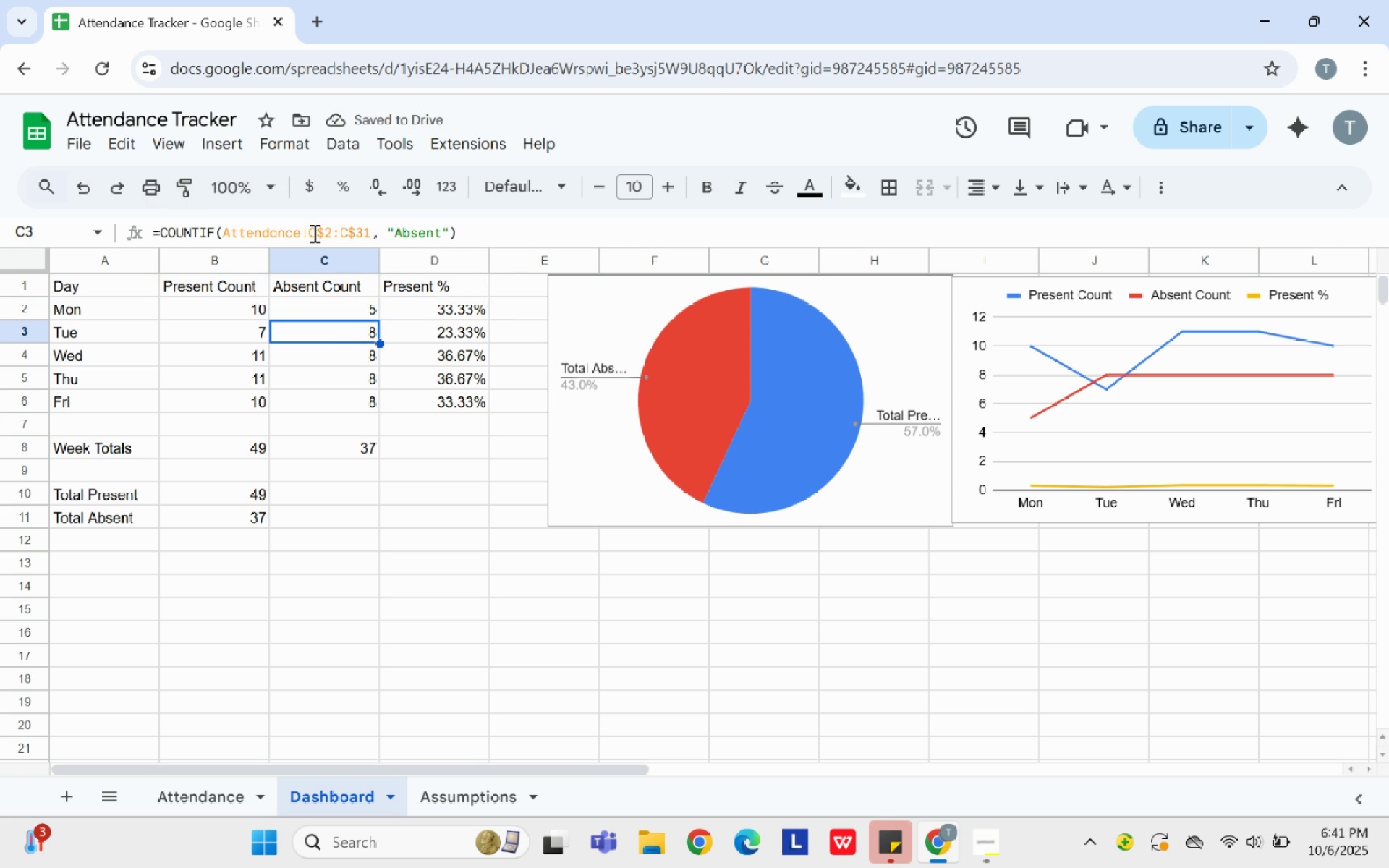 
left_click([315, 233])
 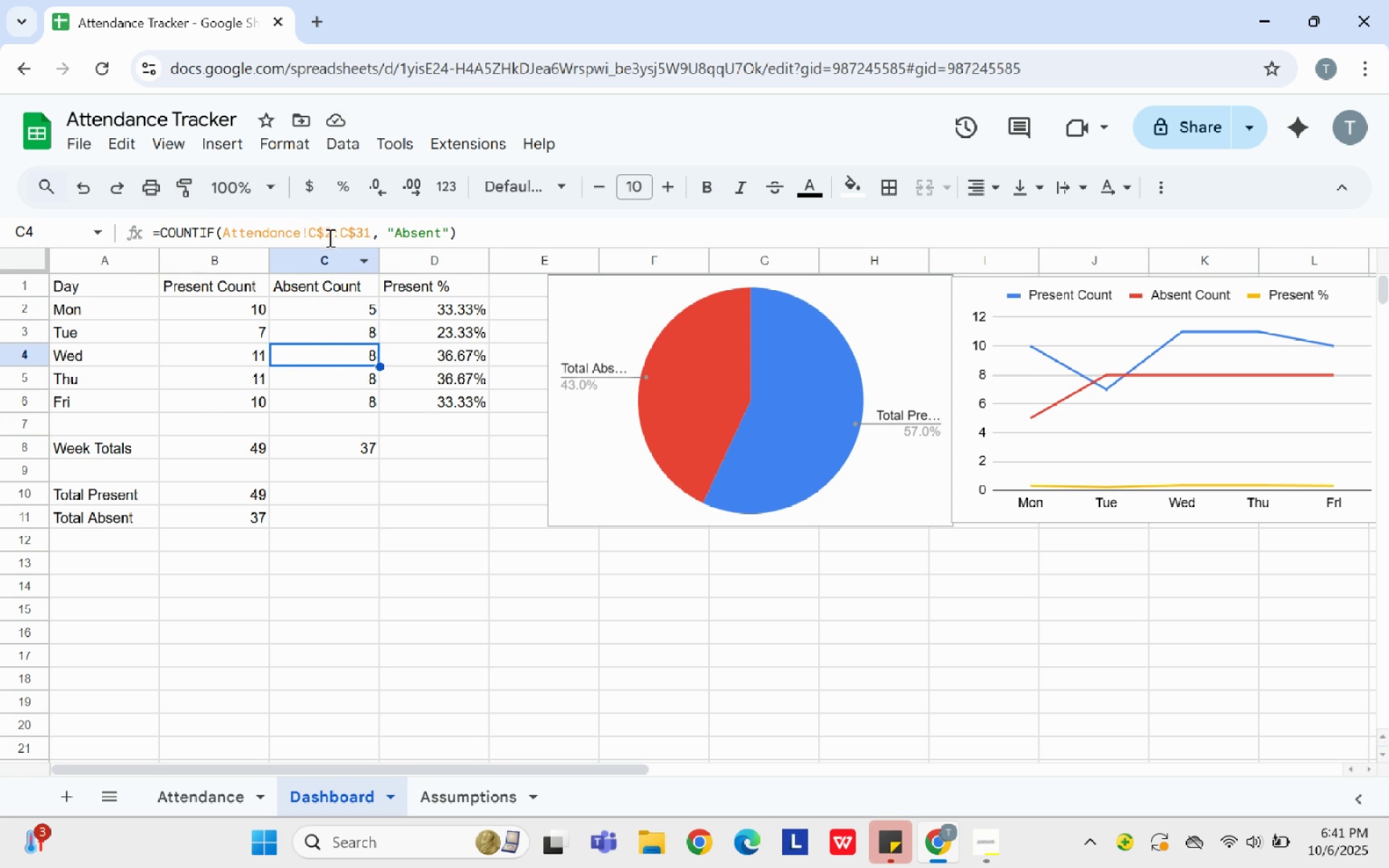 
left_click([314, 233])
 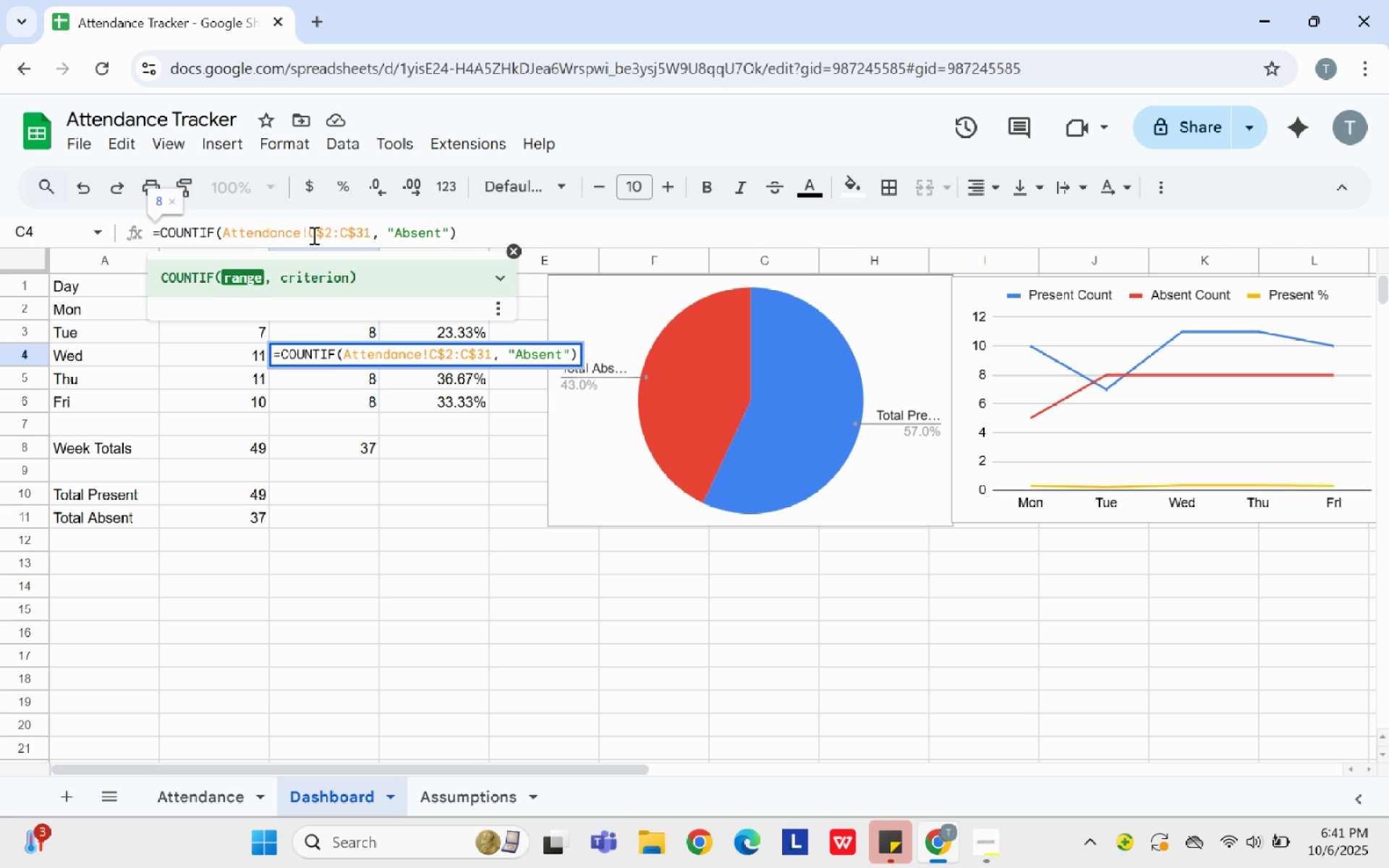 
key(Backspace)
 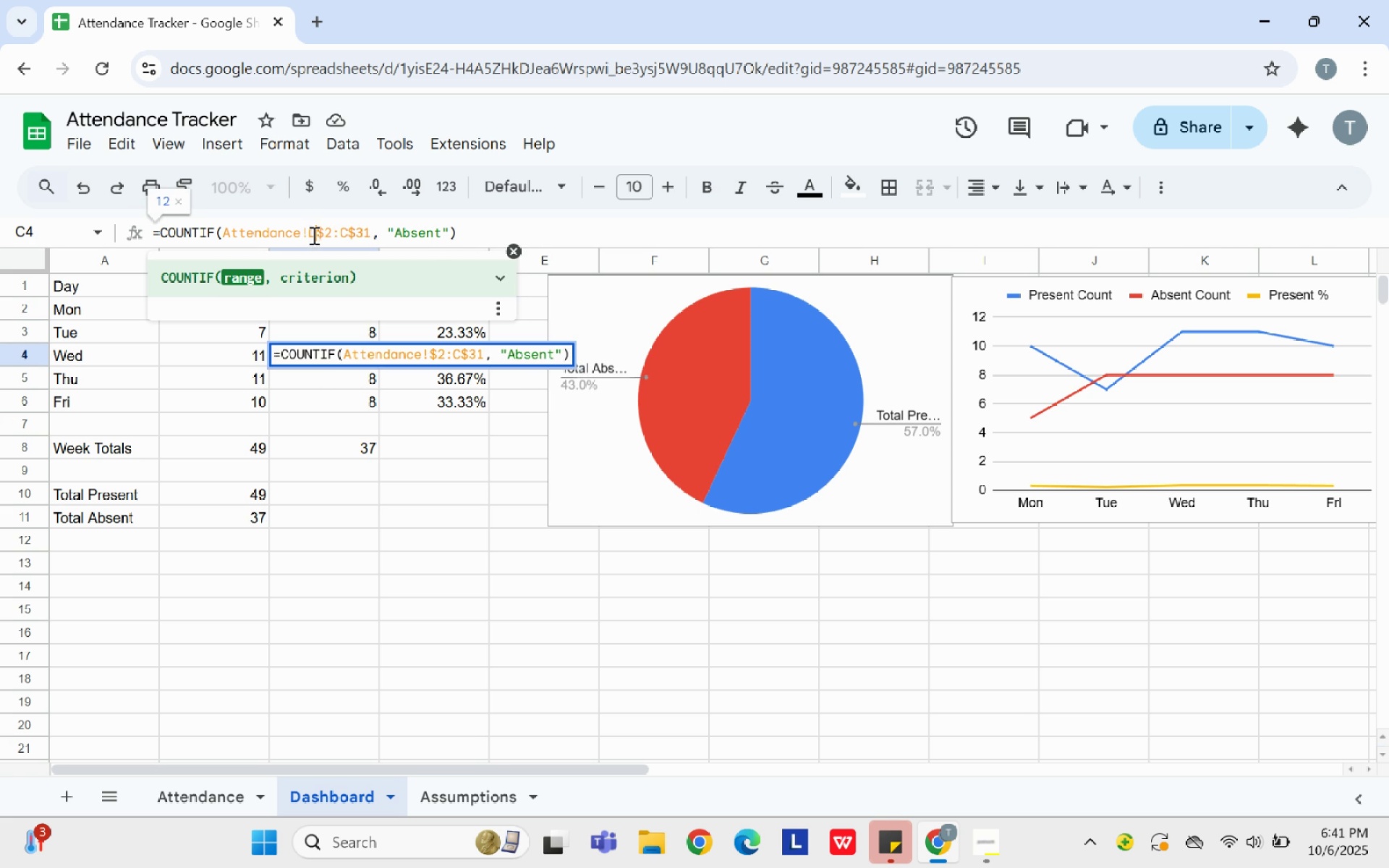 
key(D)
 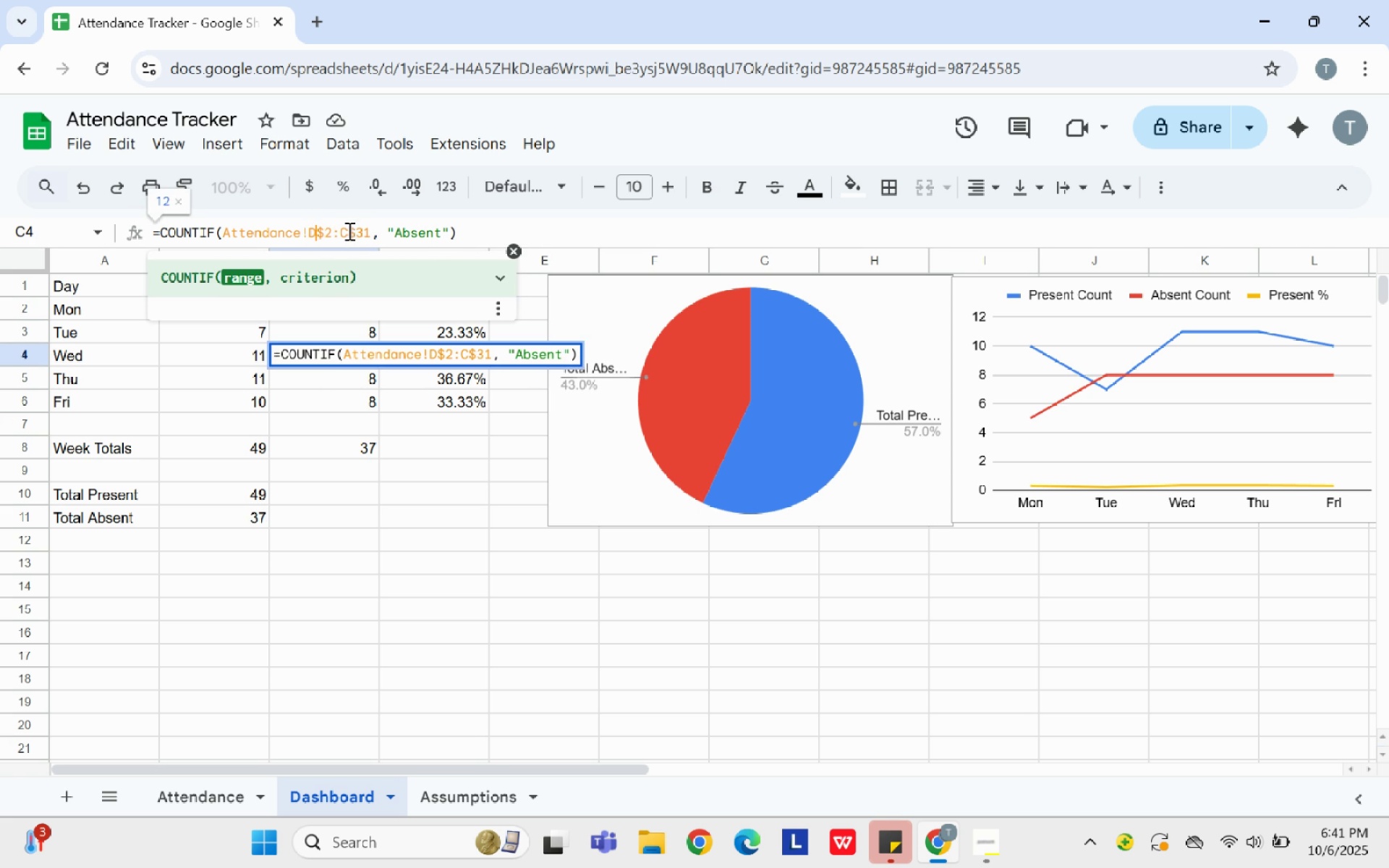 
left_click([348, 231])
 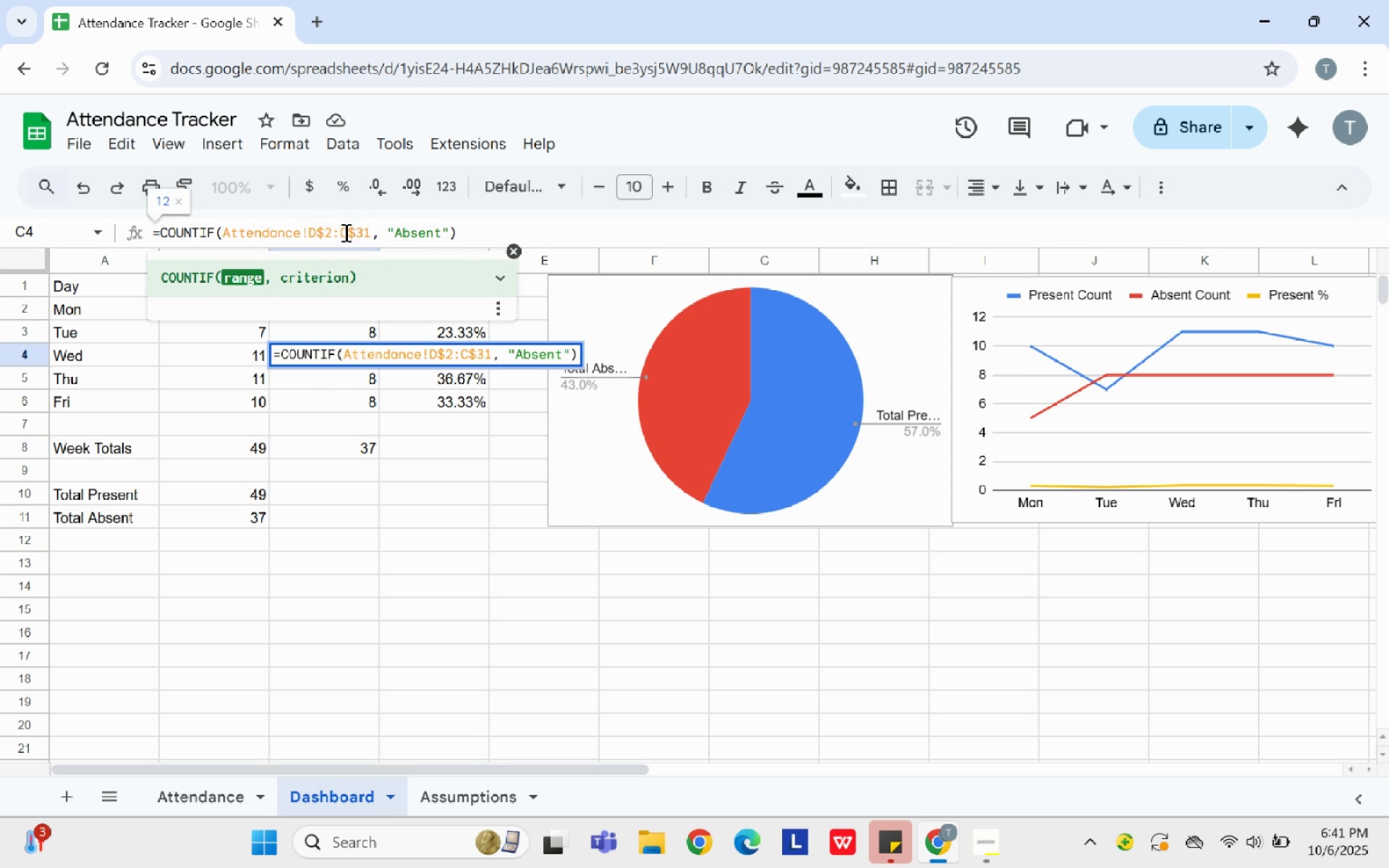 
key(Backspace)
 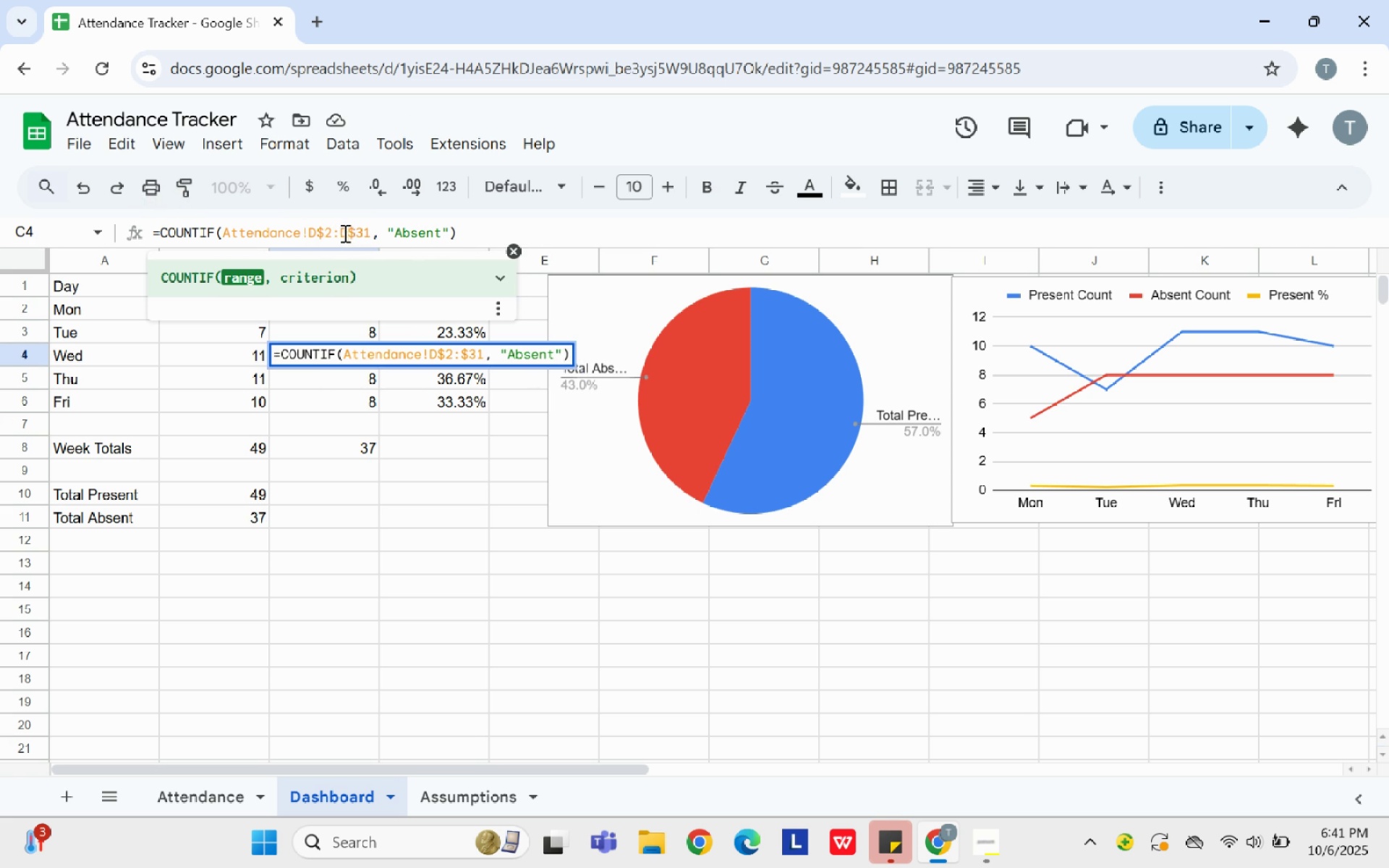 
key(D)
 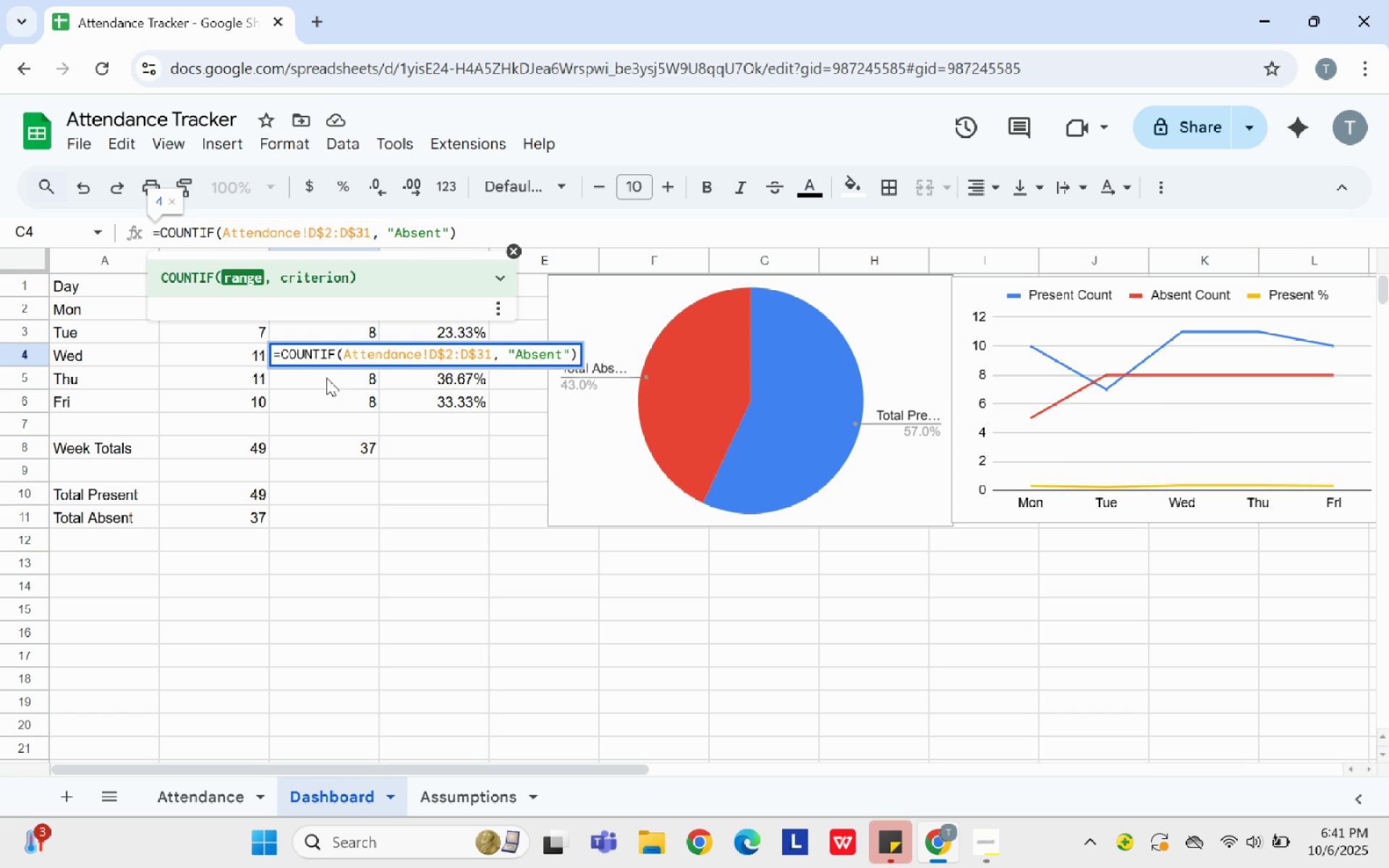 
left_click([327, 377])
 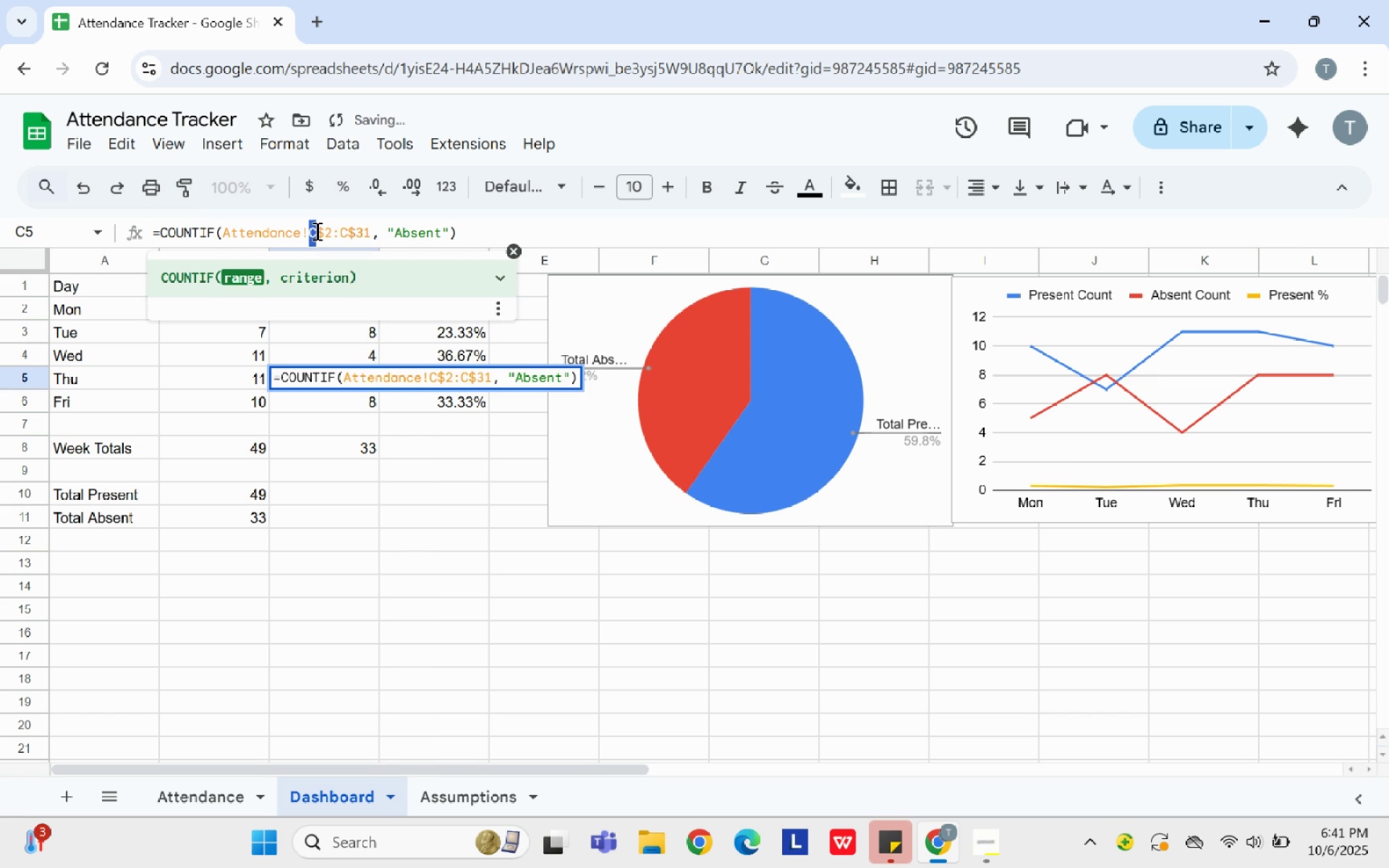 
key(Backspace)
 